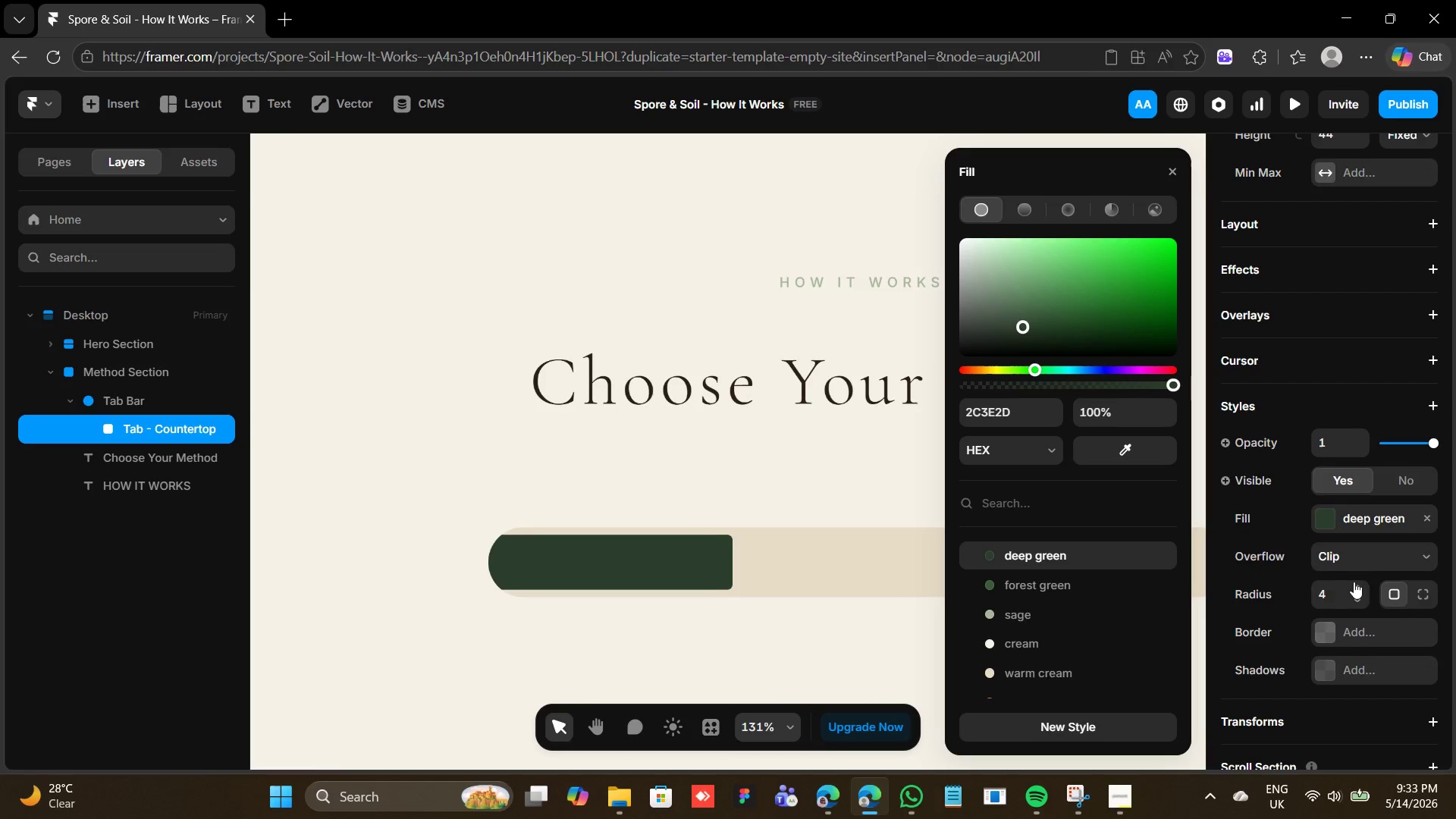 
wait(7.25)
 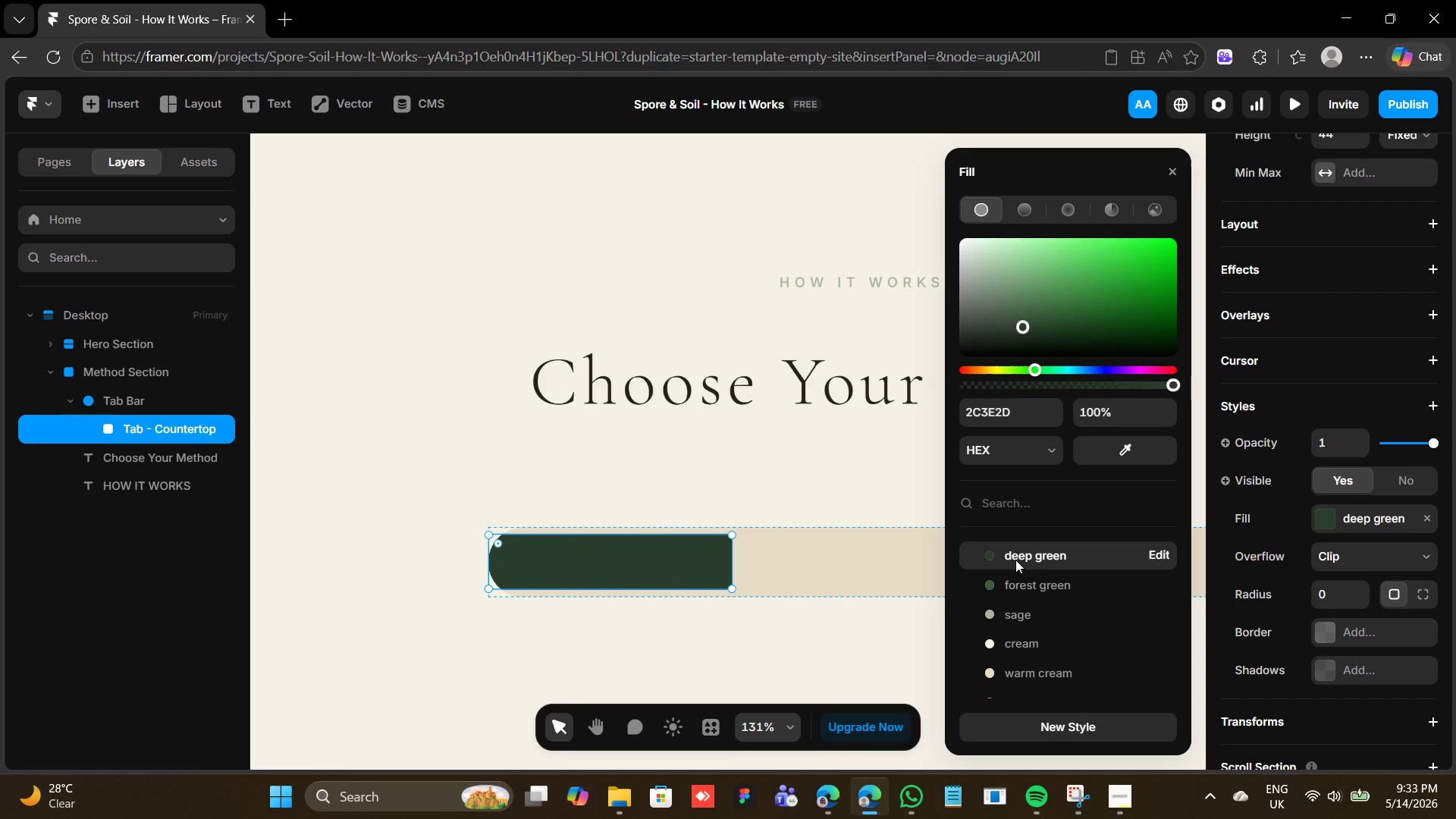 
left_click([1354, 582])
 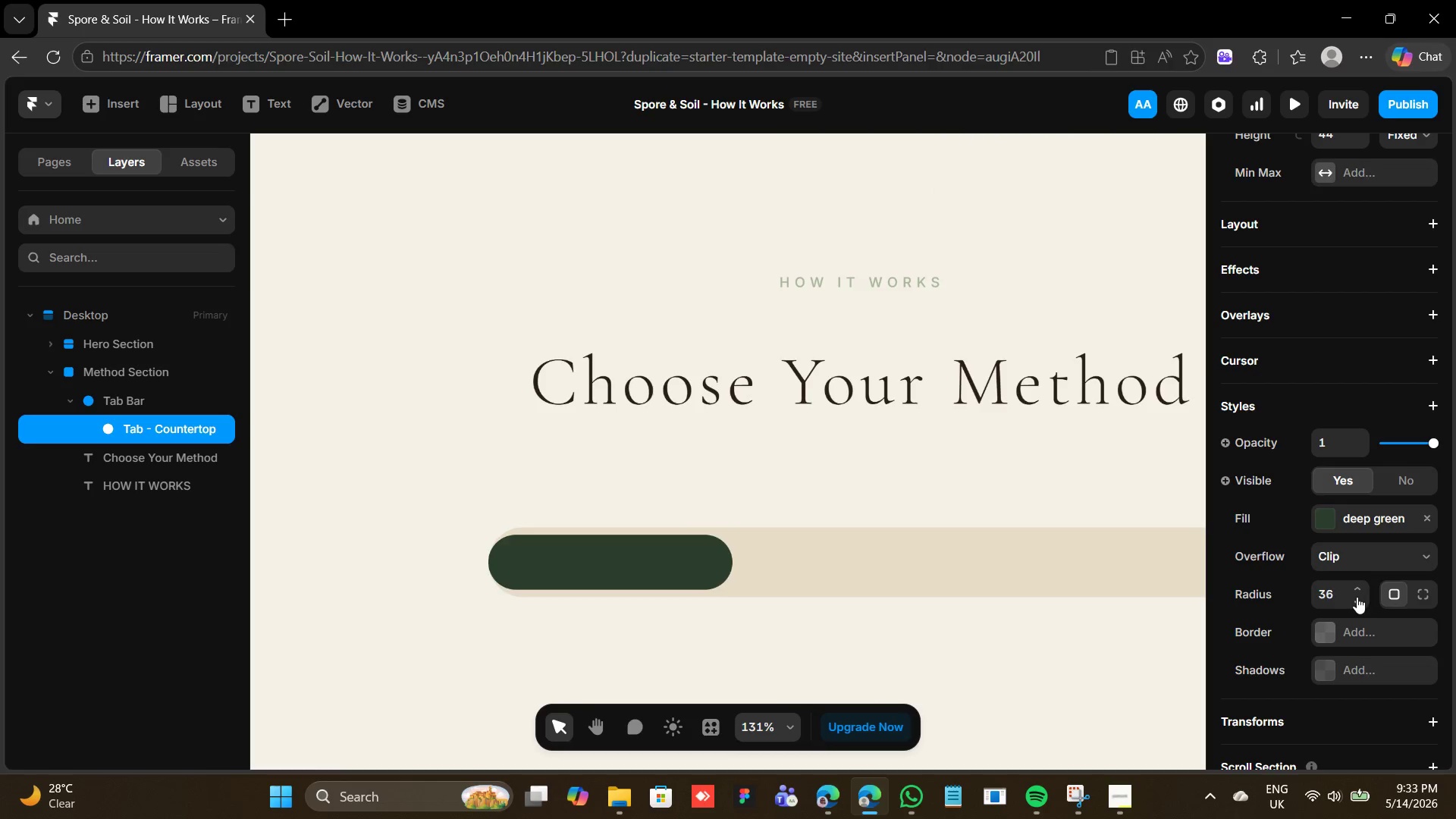 
left_click([1357, 597])
 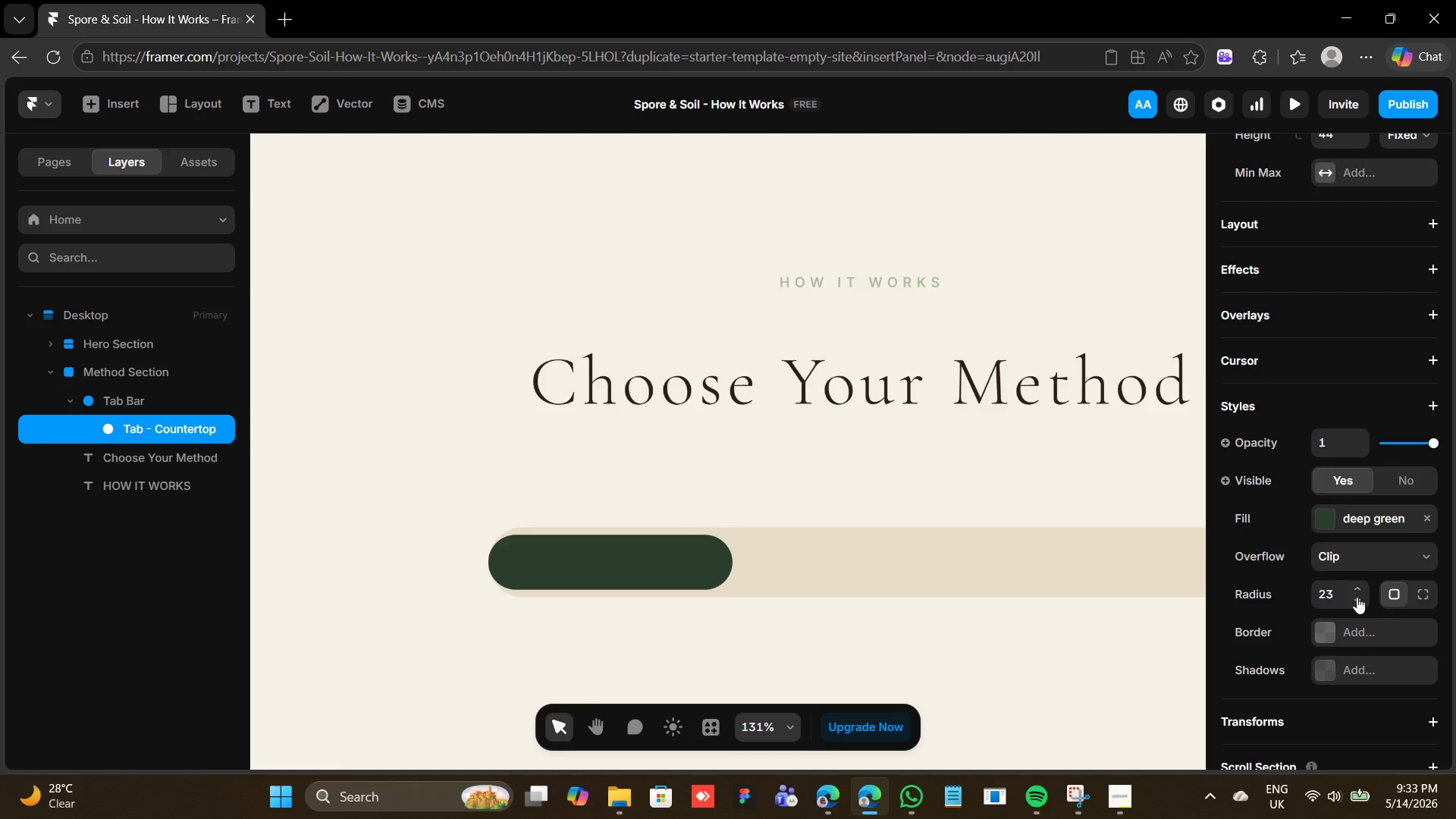 
left_click([1357, 597])
 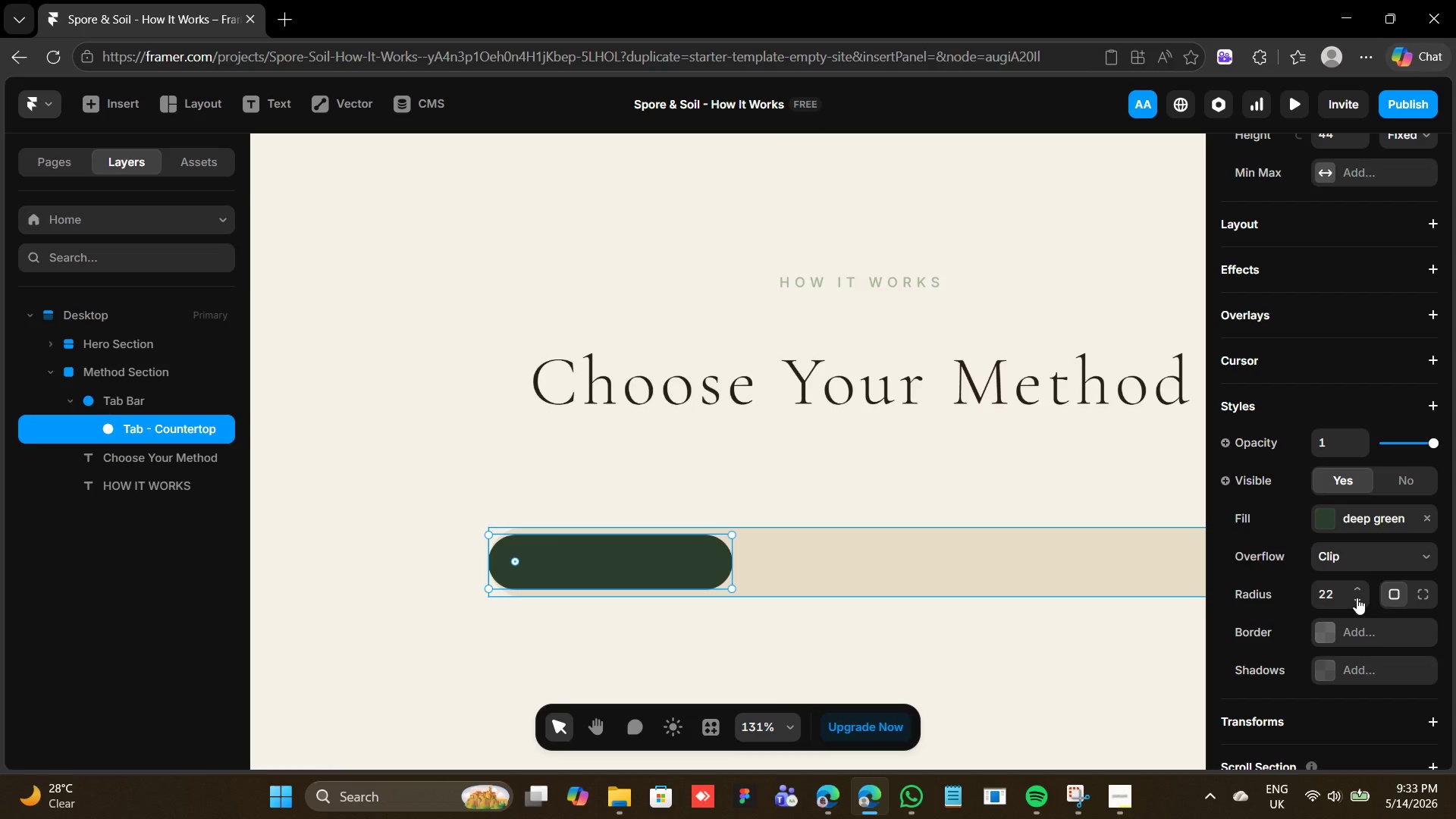 
wait(10.25)
 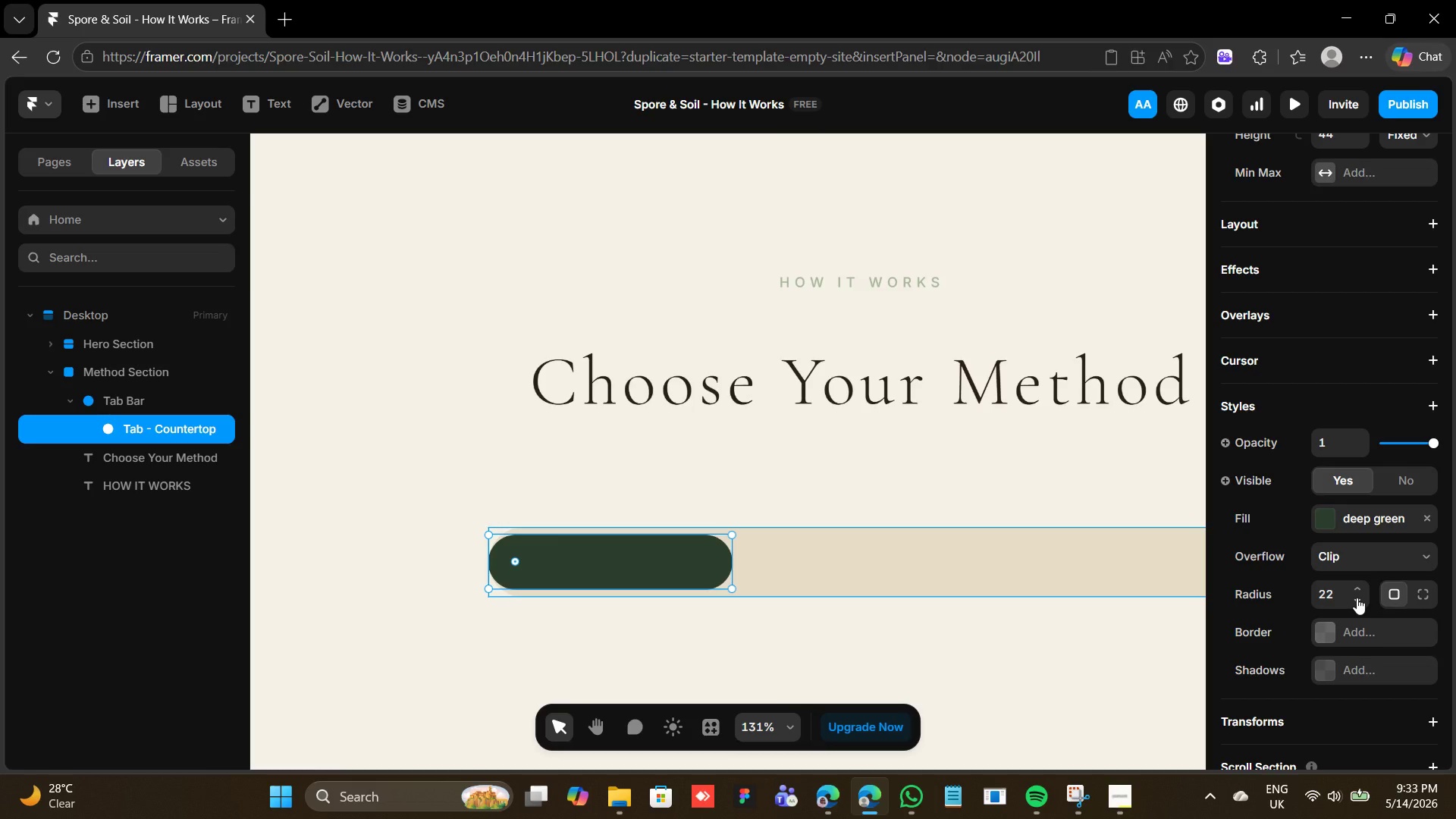 
left_click_drag(start_coordinate=[603, 552], to_coordinate=[617, 552])
 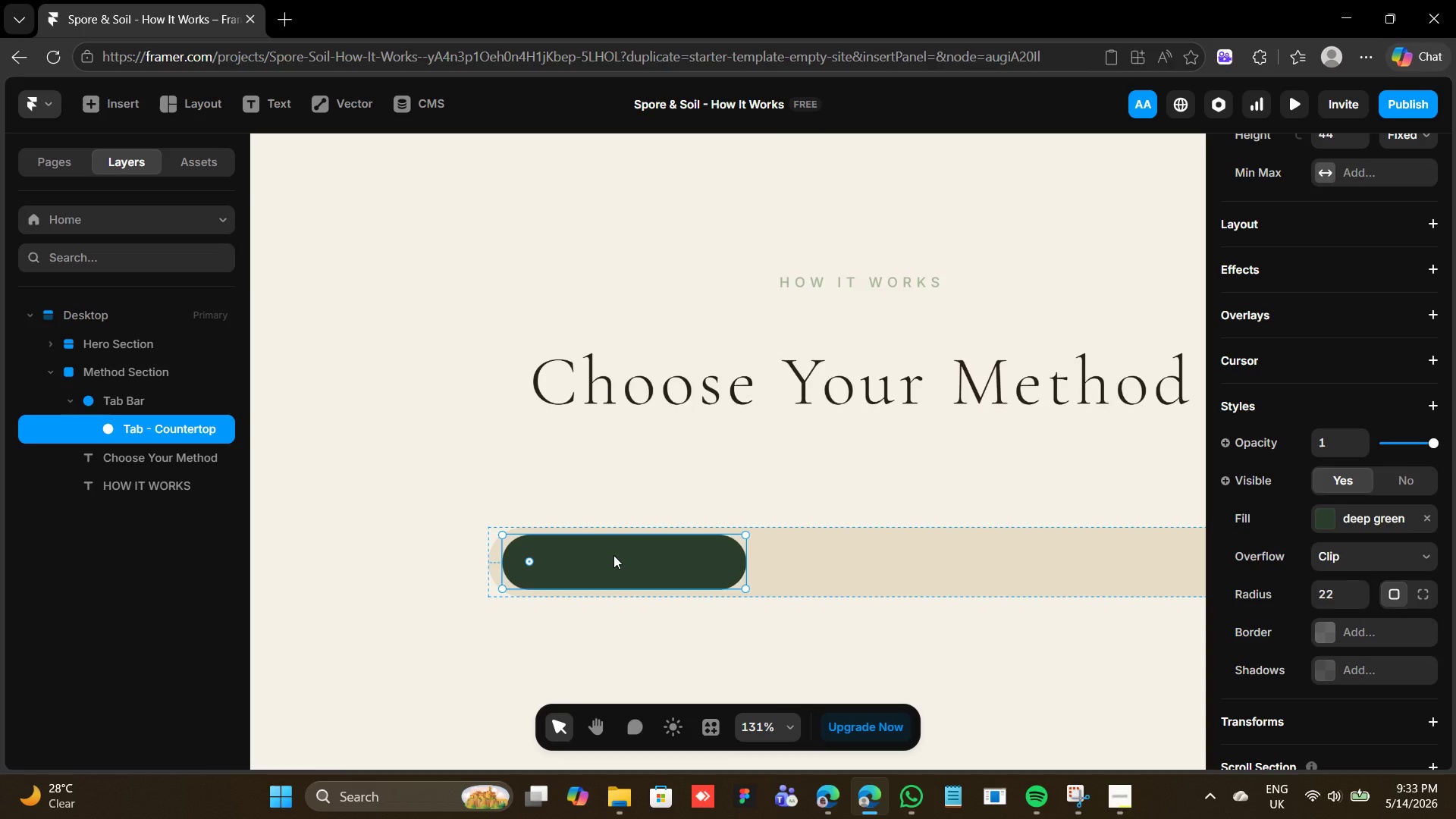 
wait(12.23)
 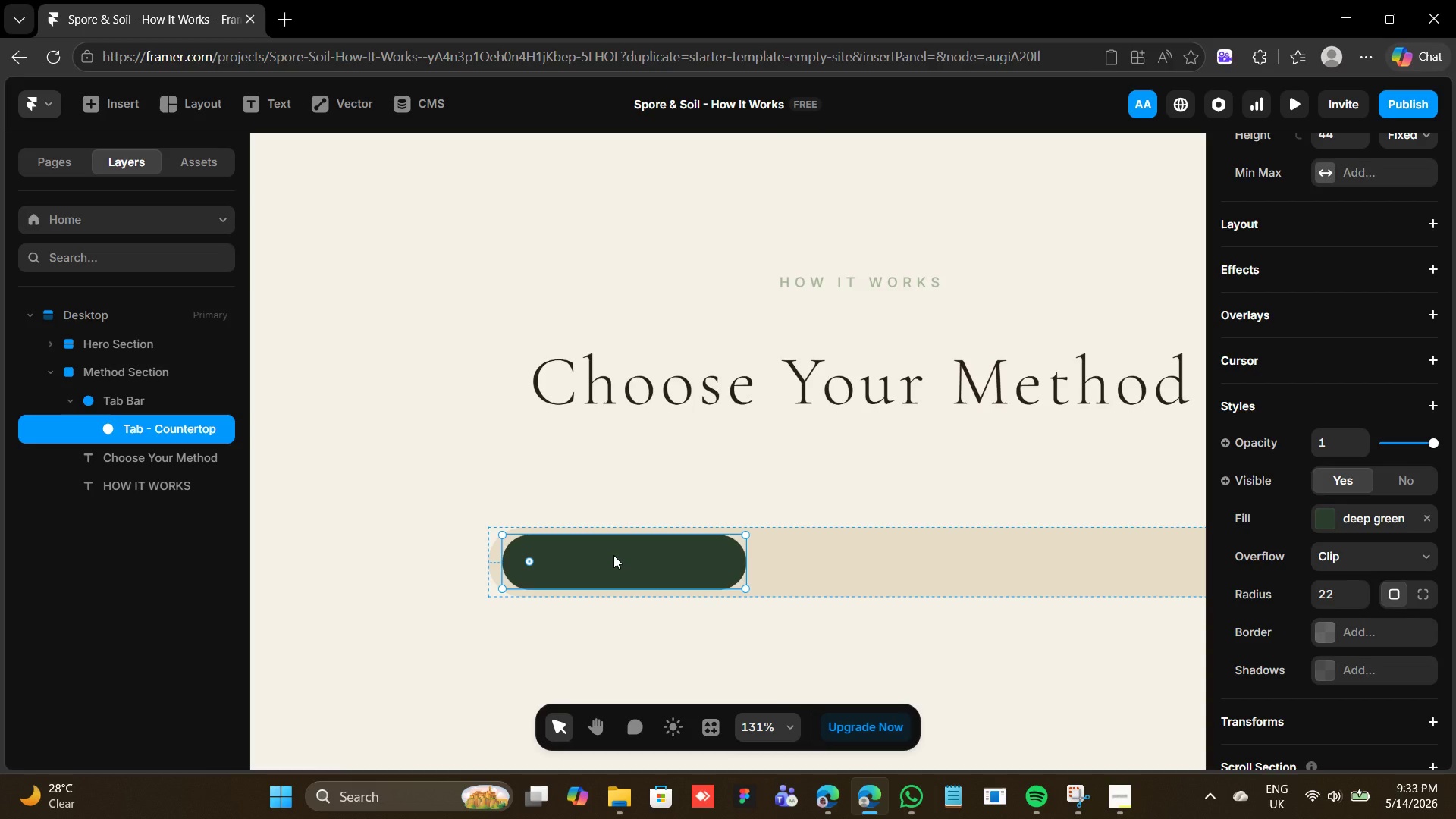 
key(Alt+ArrowLeft)
 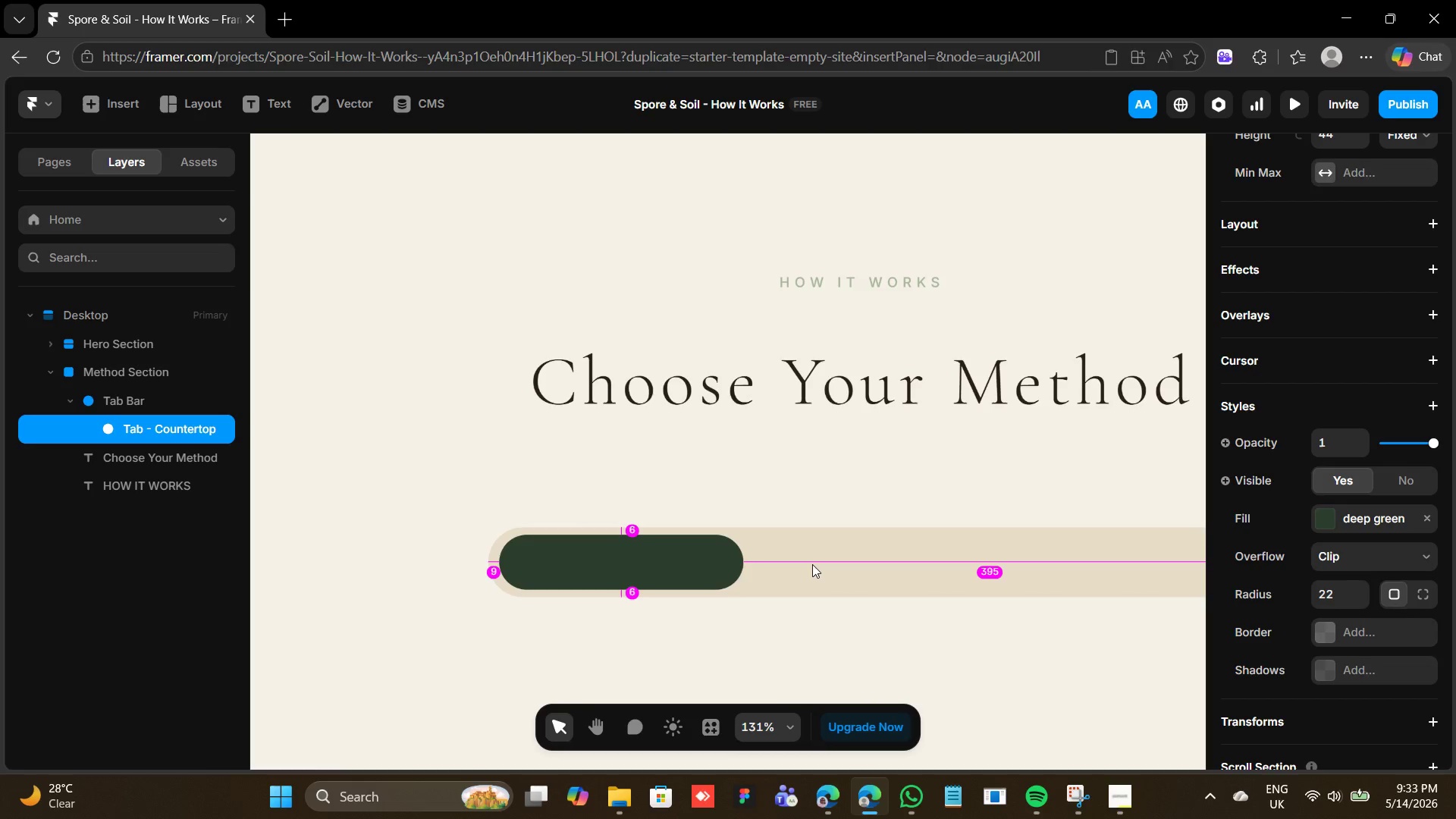 
key(Alt+ArrowLeft)
 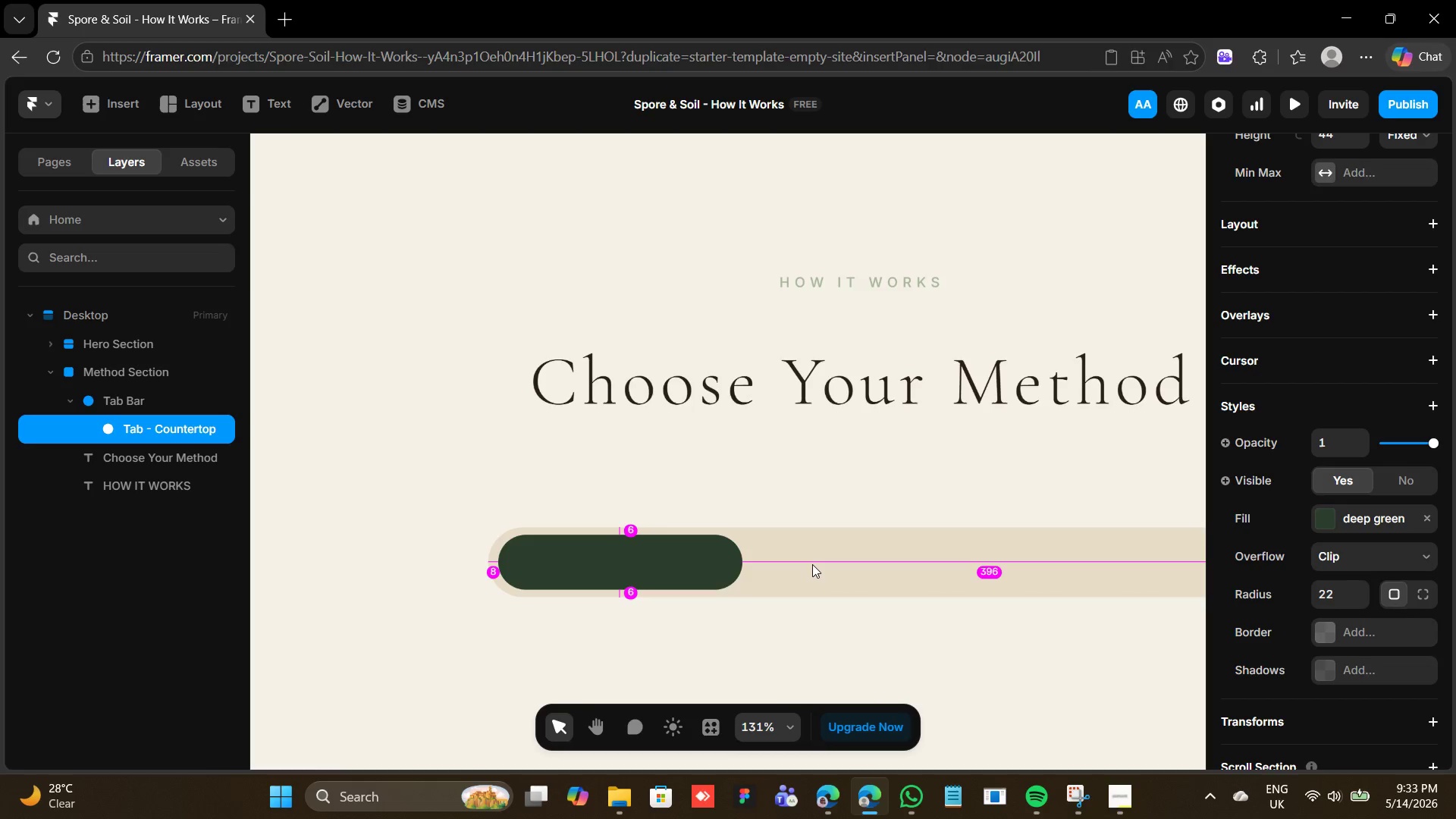 
key(Alt+ArrowLeft)
 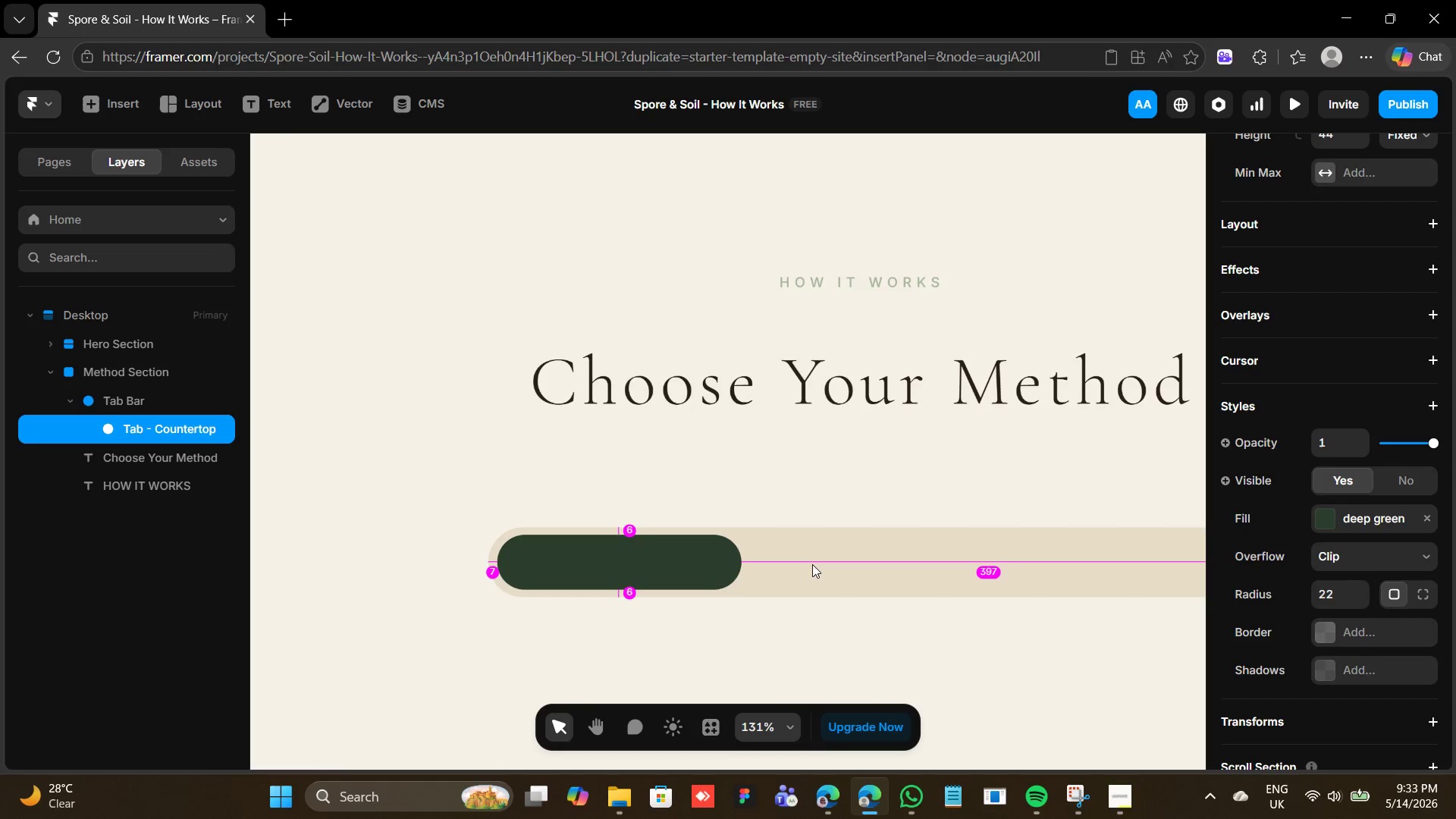 
key(Alt+ArrowLeft)
 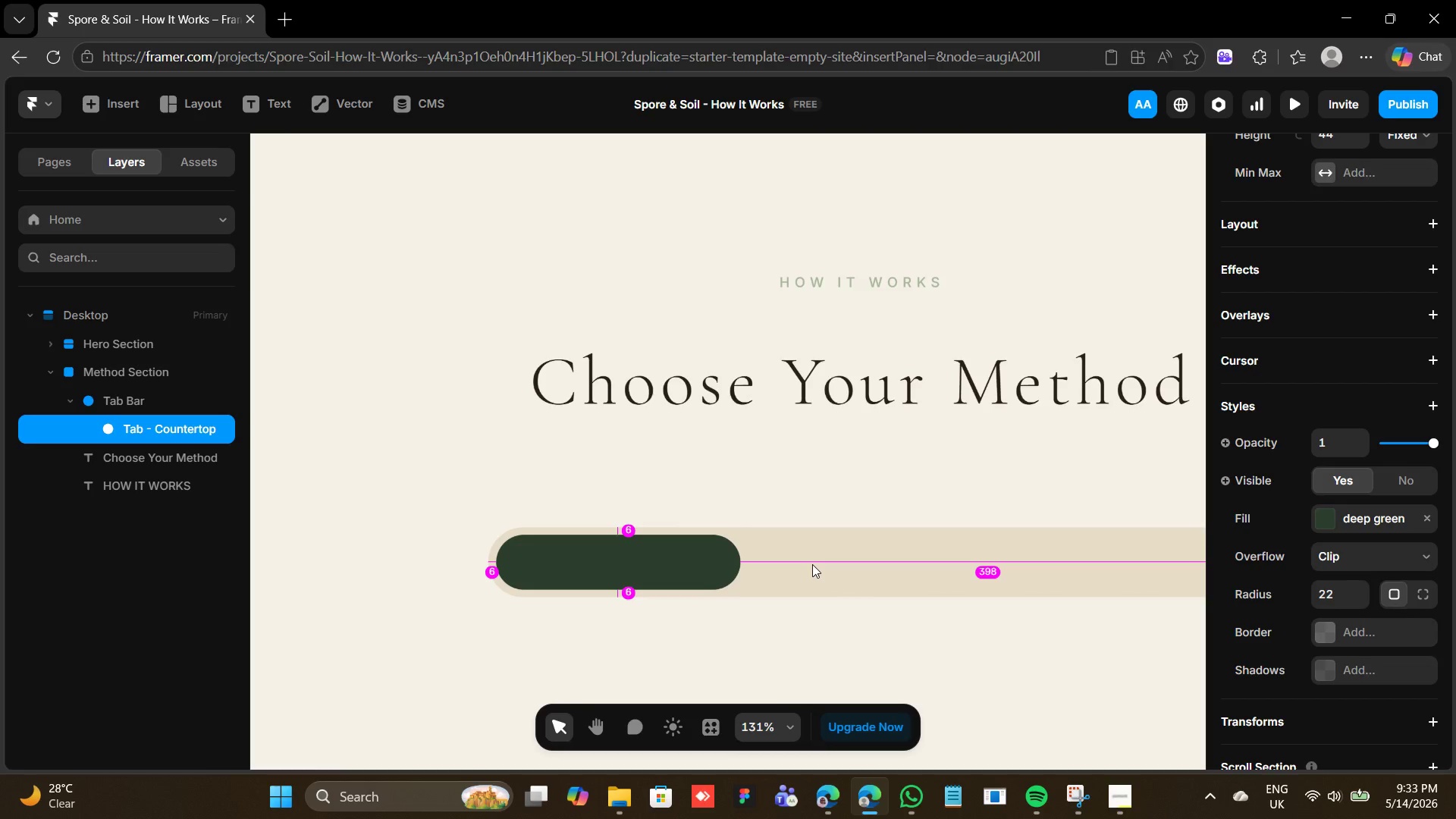 
key(Alt+ArrowLeft)
 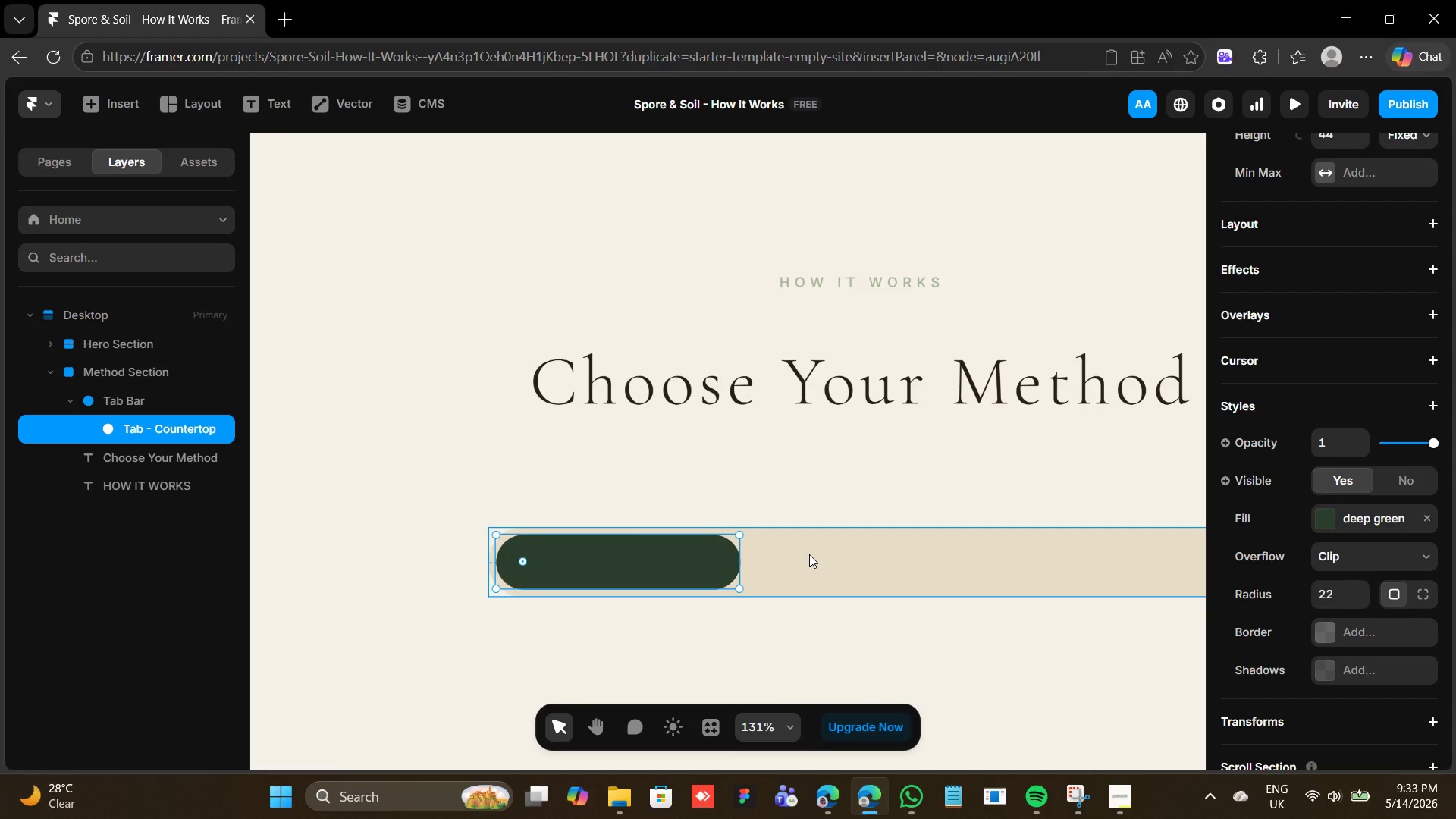 
left_click([809, 554])
 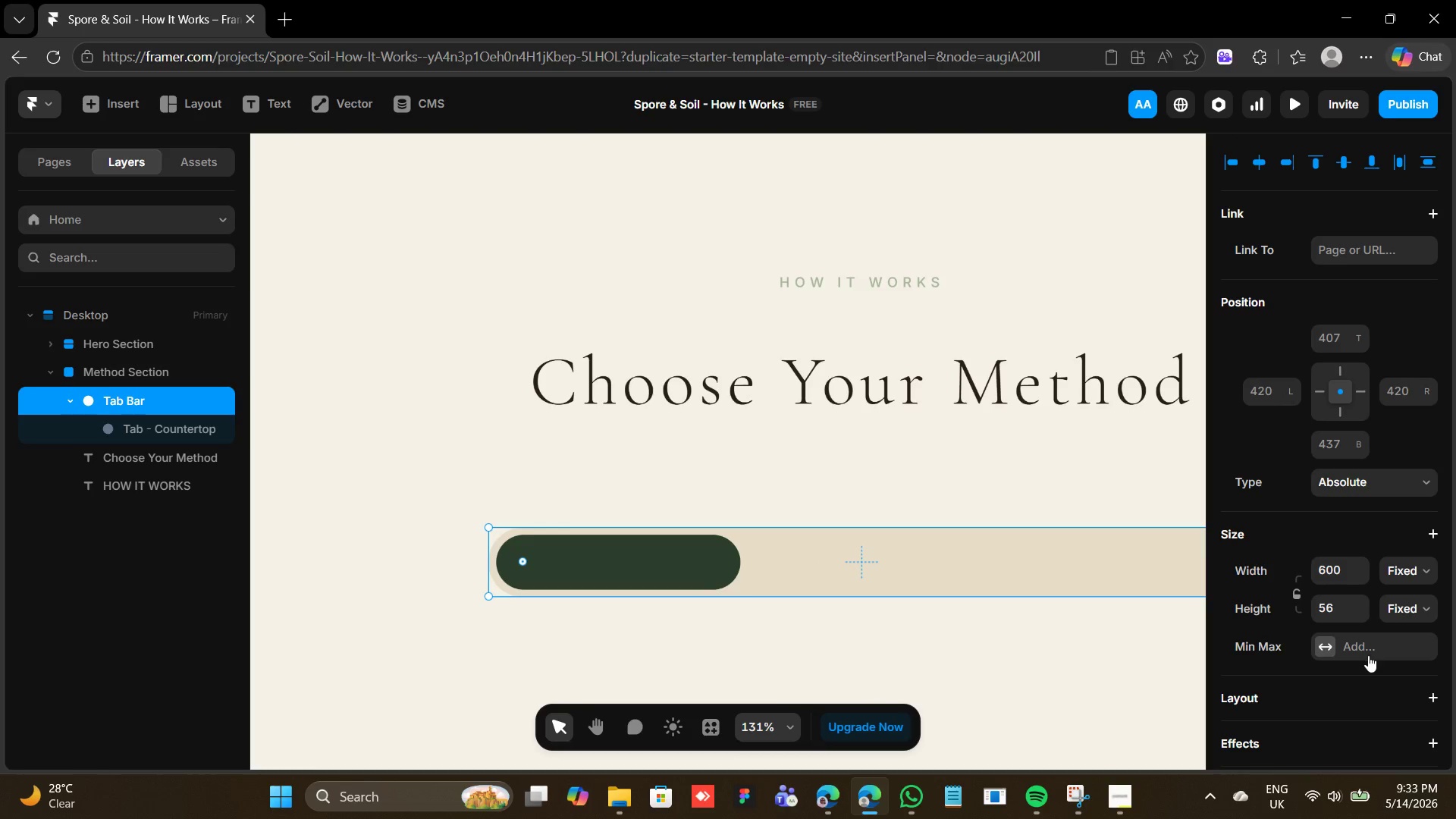 
scroll: coordinate [1367, 655], scroll_direction: down, amount: 6.0
 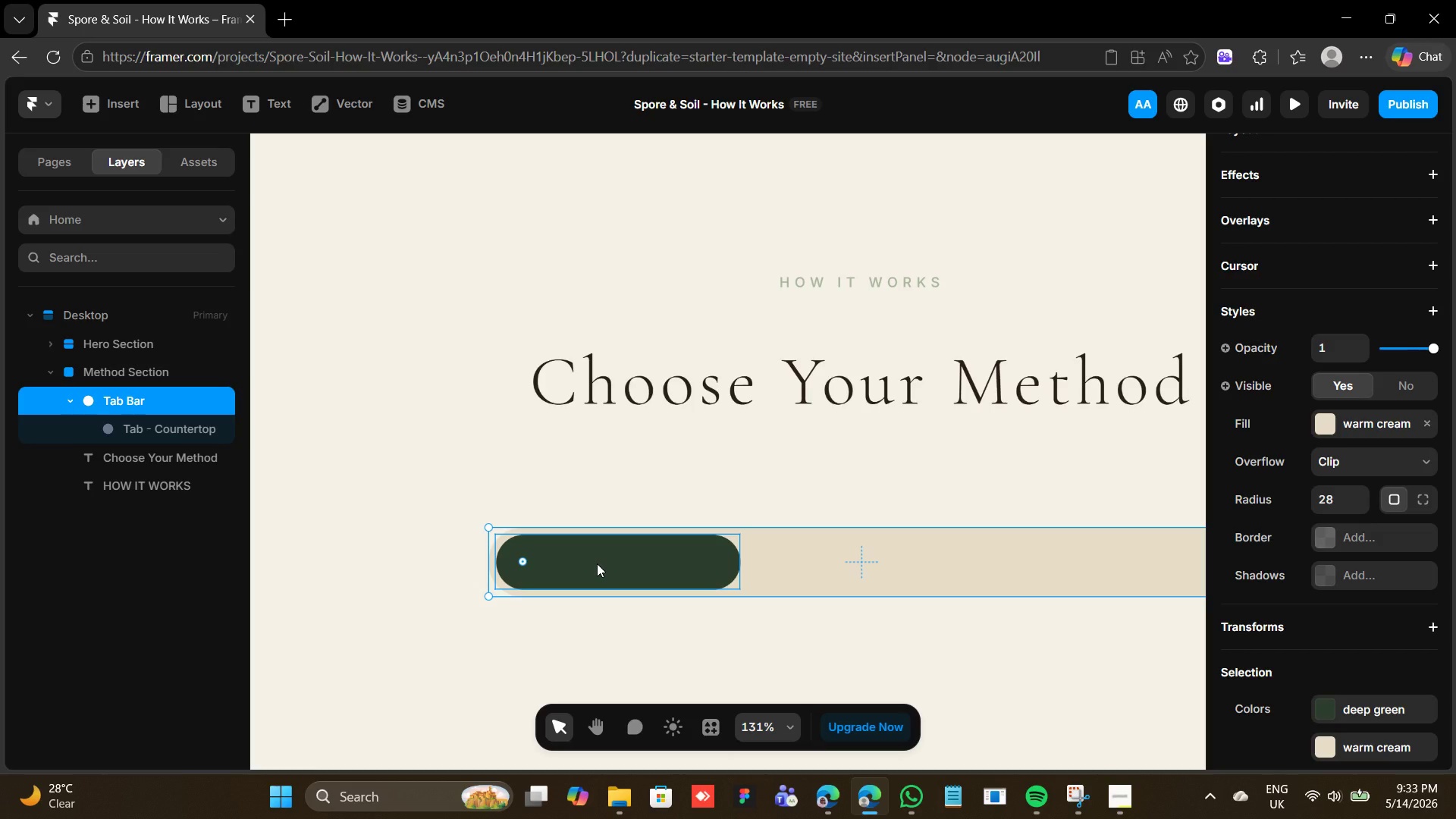 
wait(6.99)
 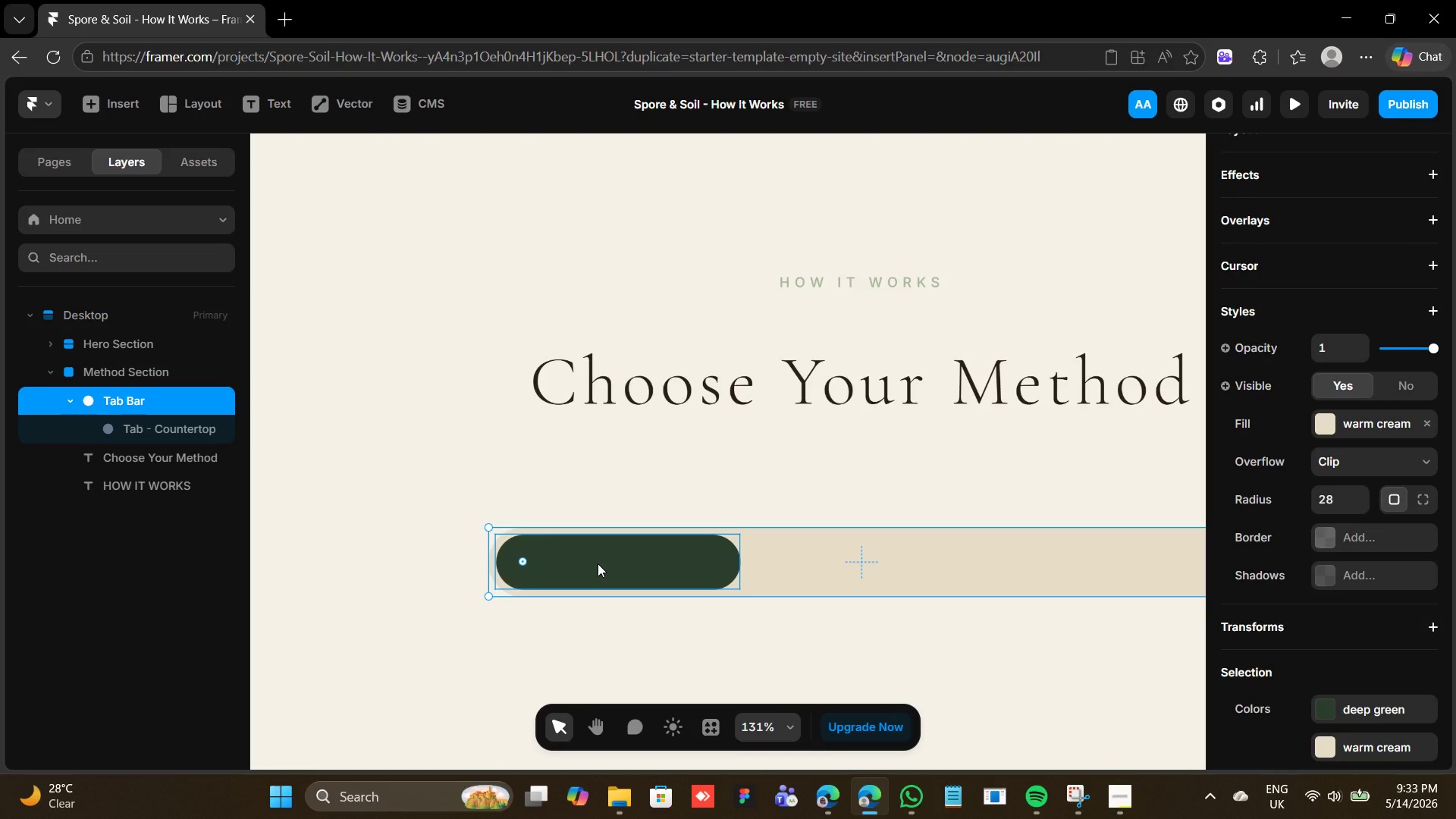 
scroll: coordinate [1376, 433], scroll_direction: up, amount: 11.0
 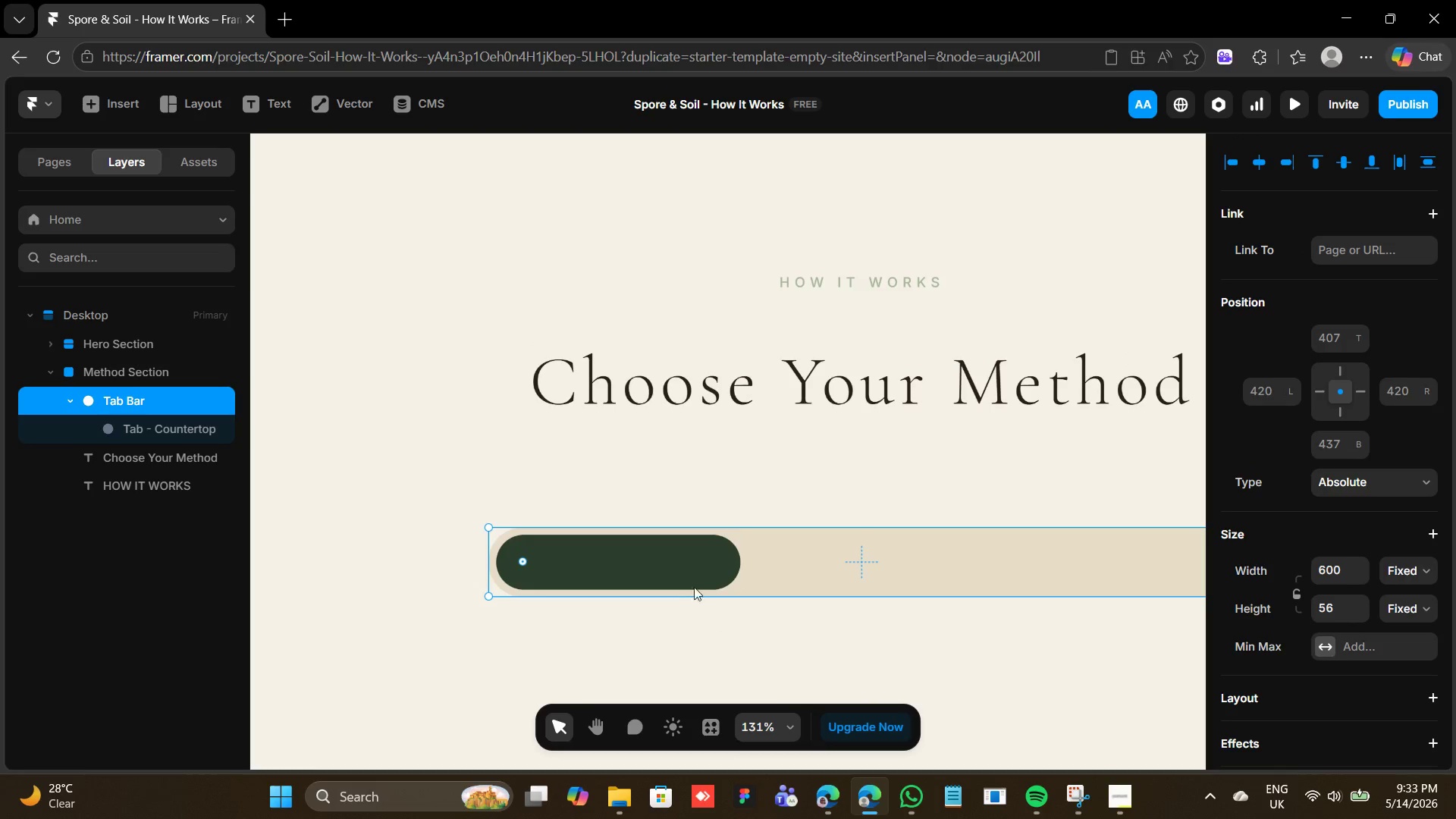 
left_click([689, 576])
 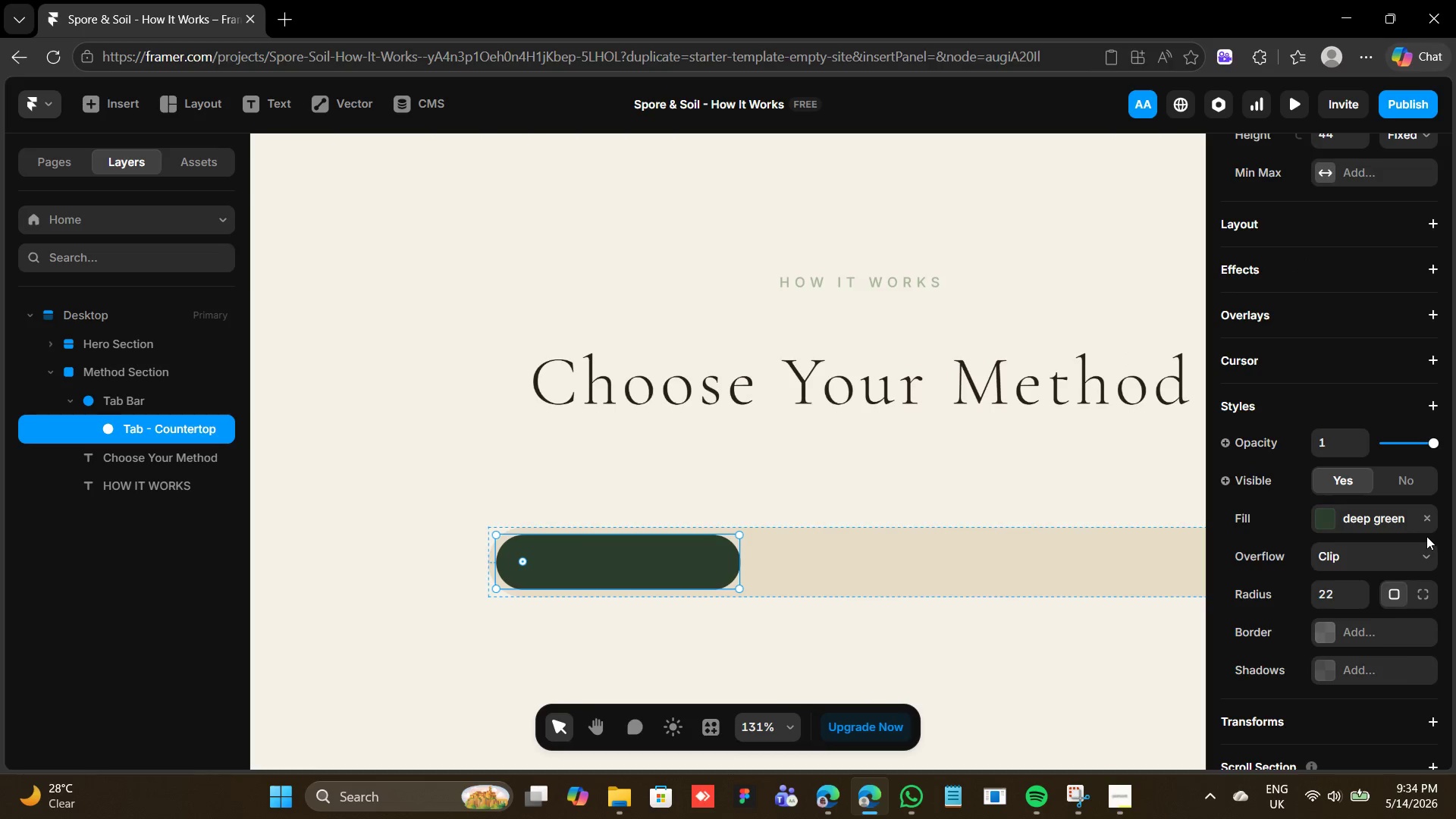 
scroll: coordinate [1425, 538], scroll_direction: up, amount: 11.0
 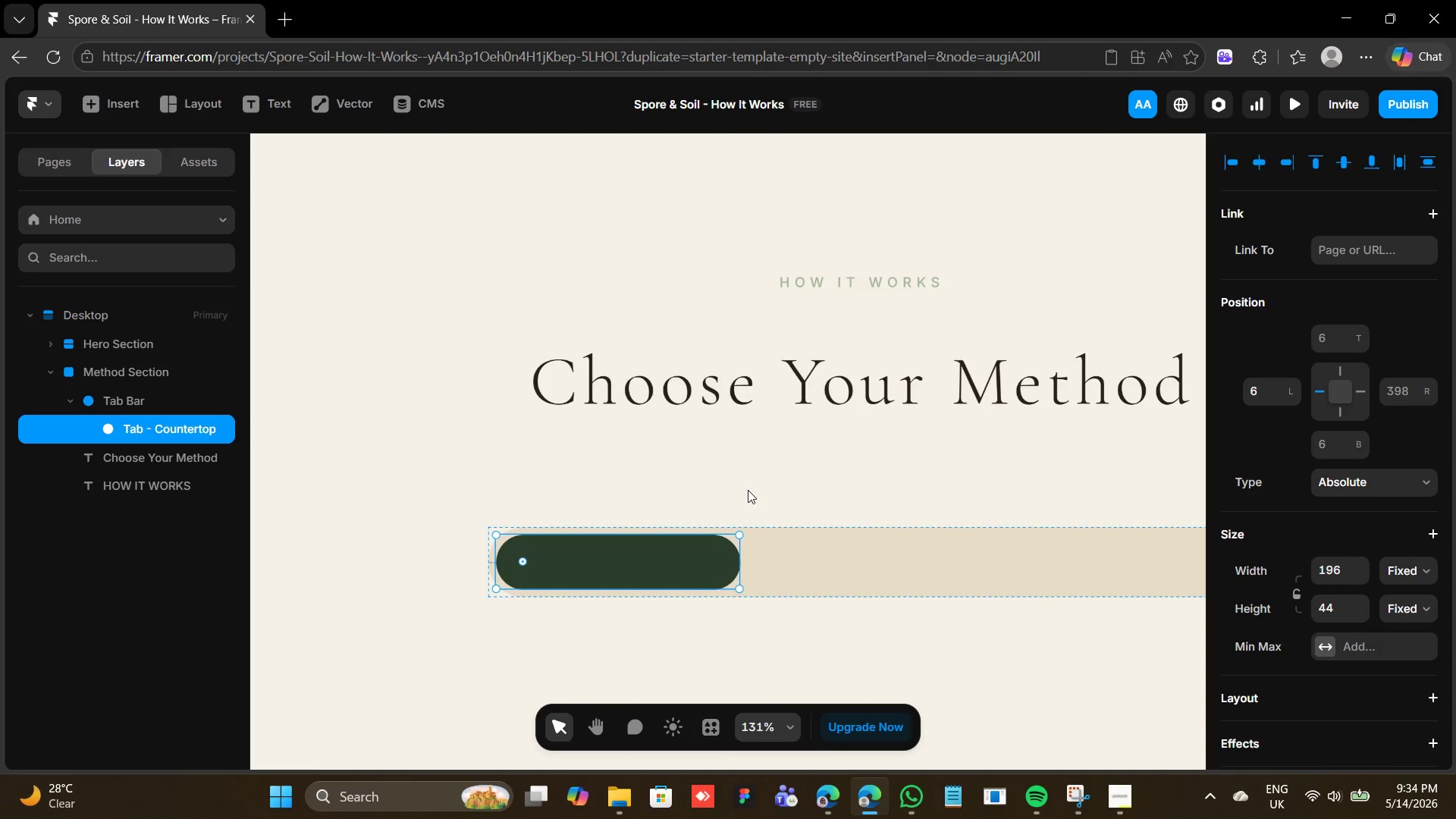 
wait(6.3)
 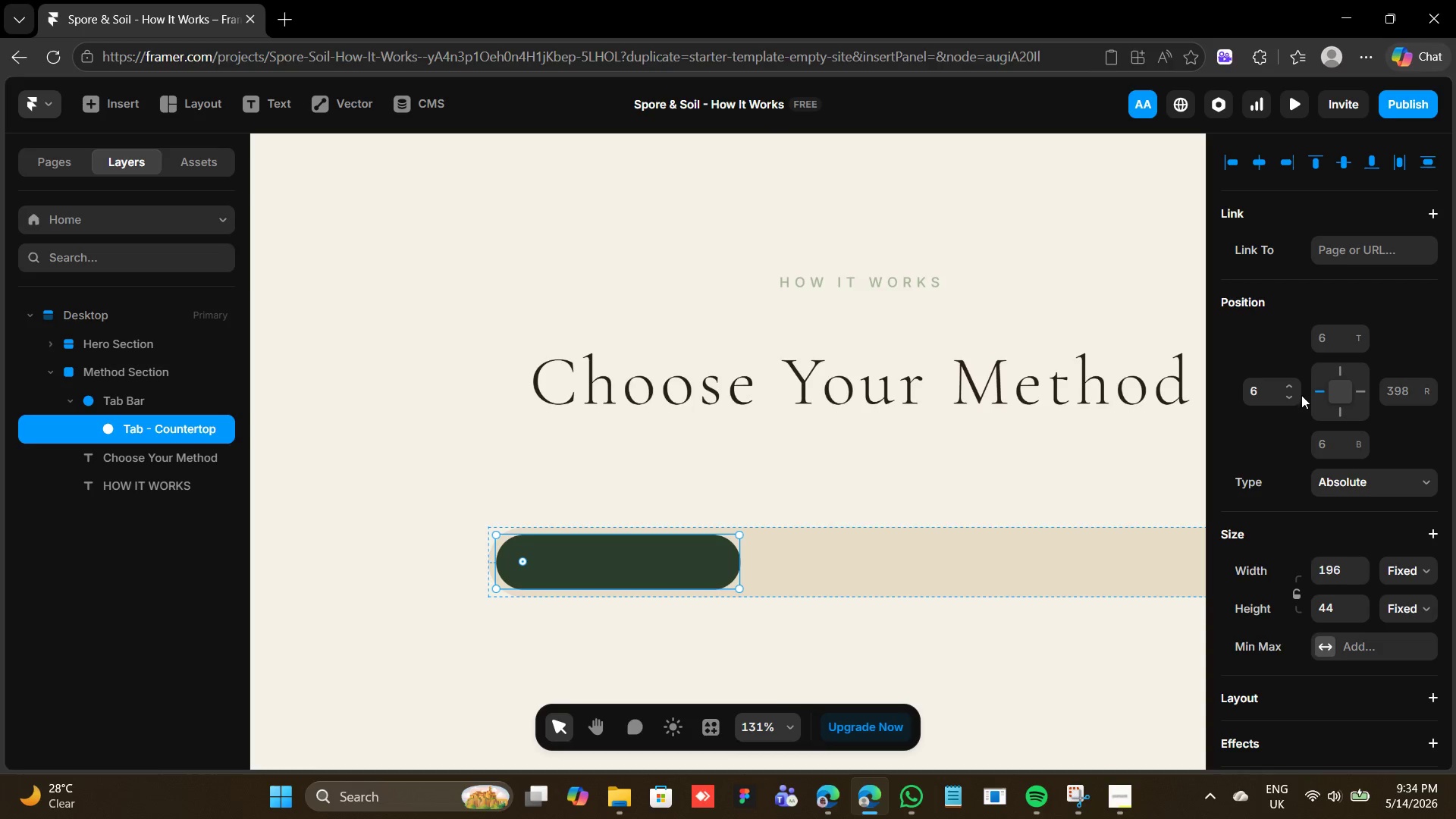 
key(T)
 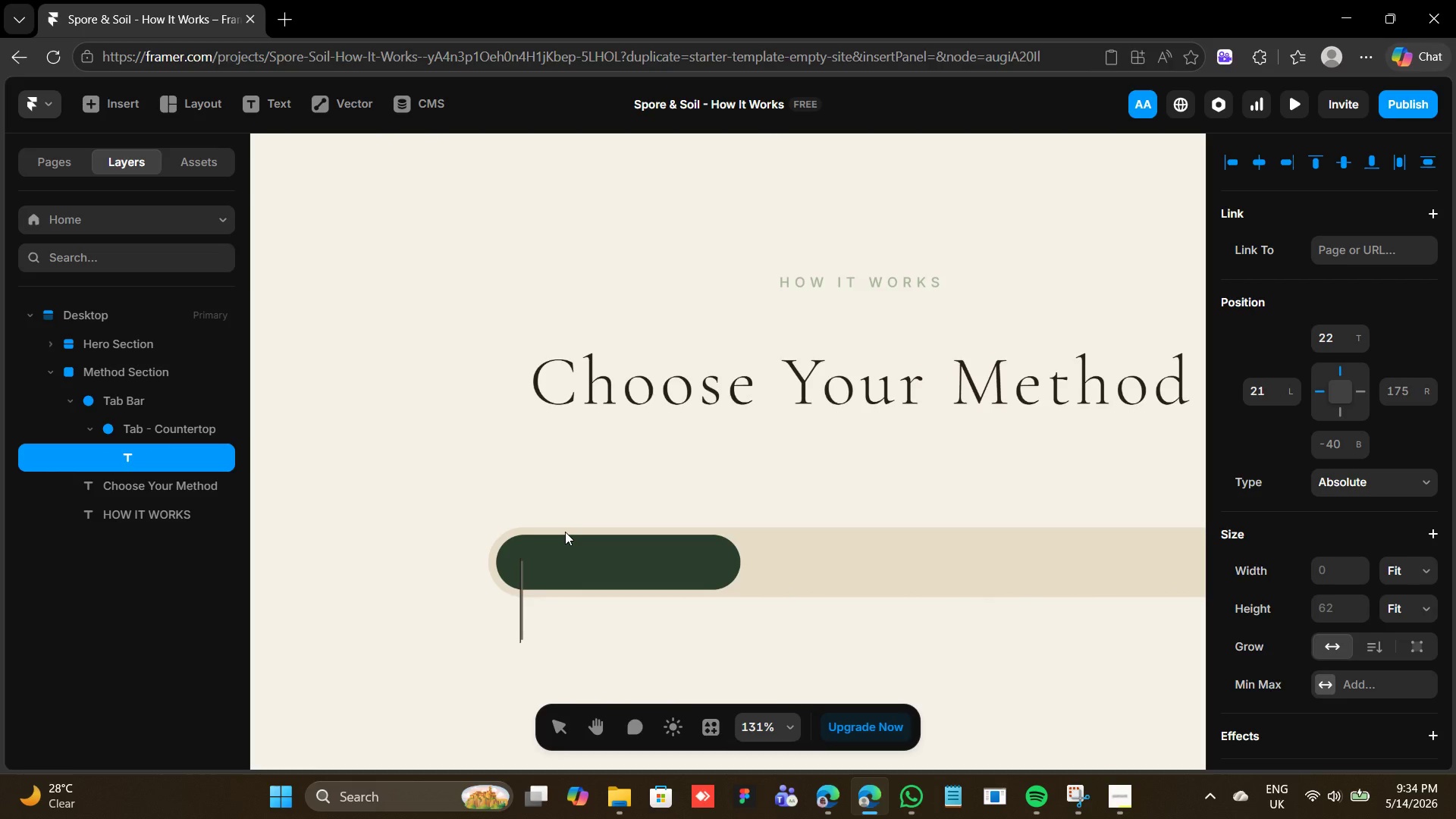 
type(Countertop Kits)
 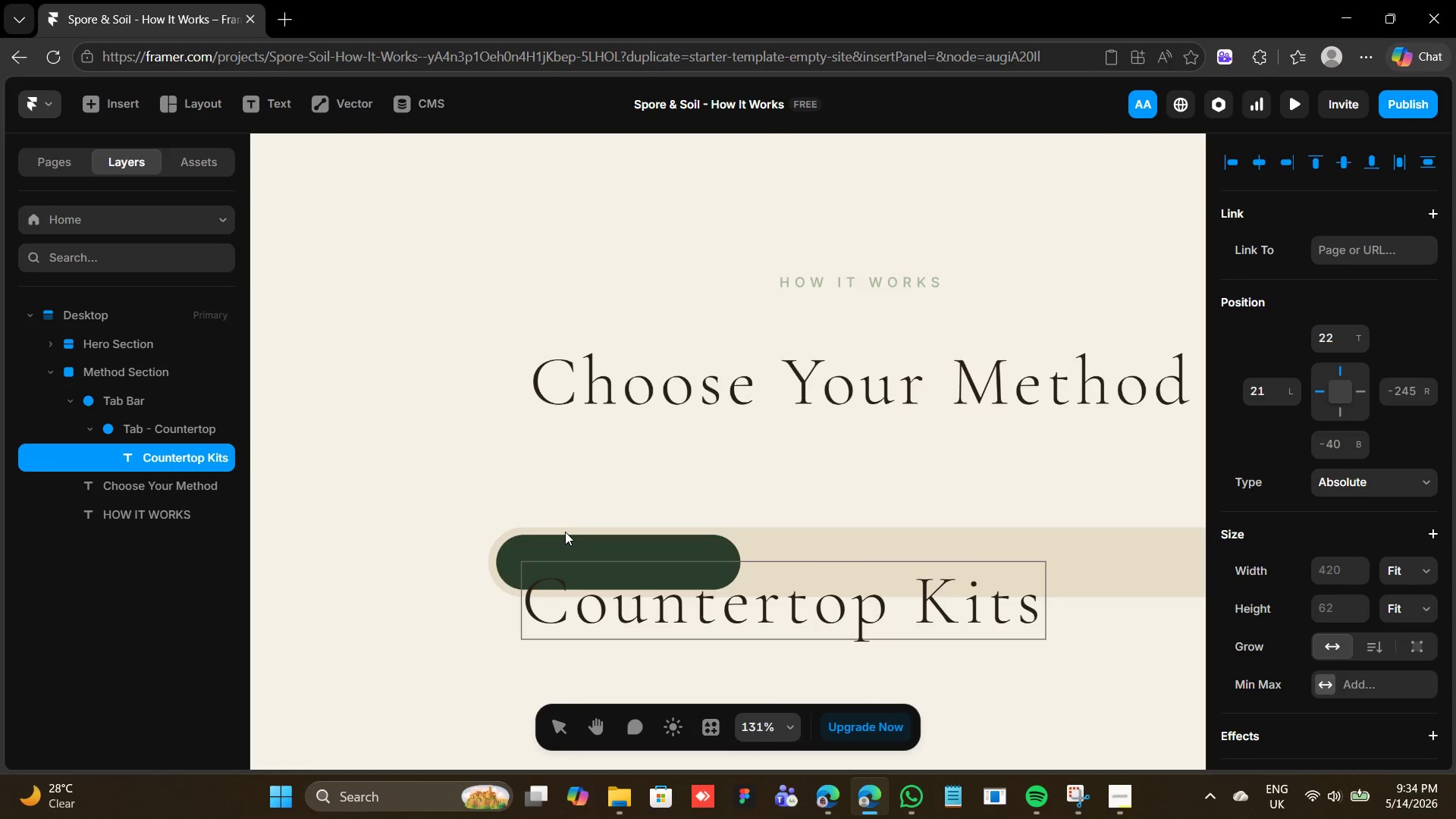 
wait(5.83)
 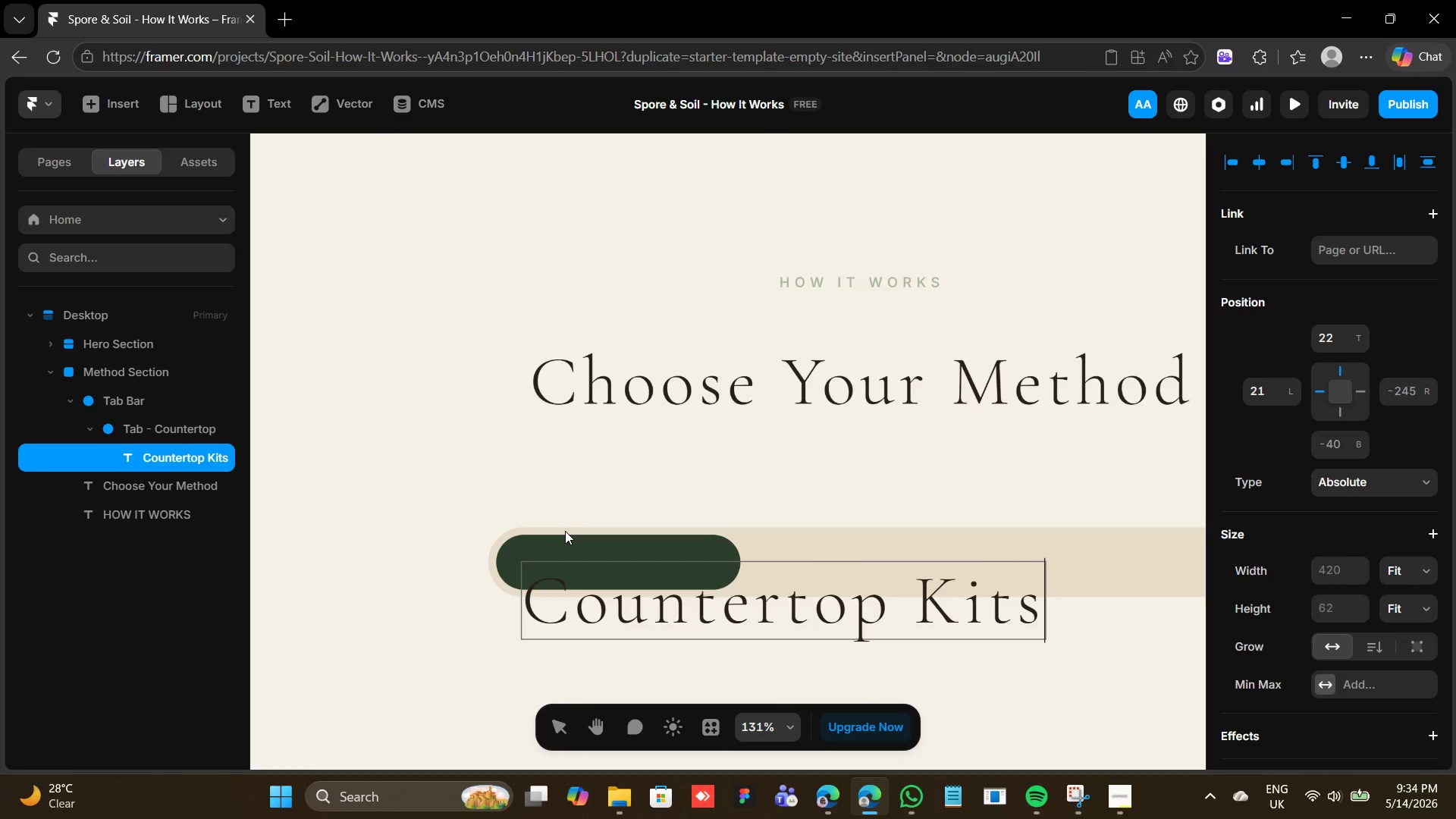 
scroll: coordinate [1128, 547], scroll_direction: down, amount: 114.0
 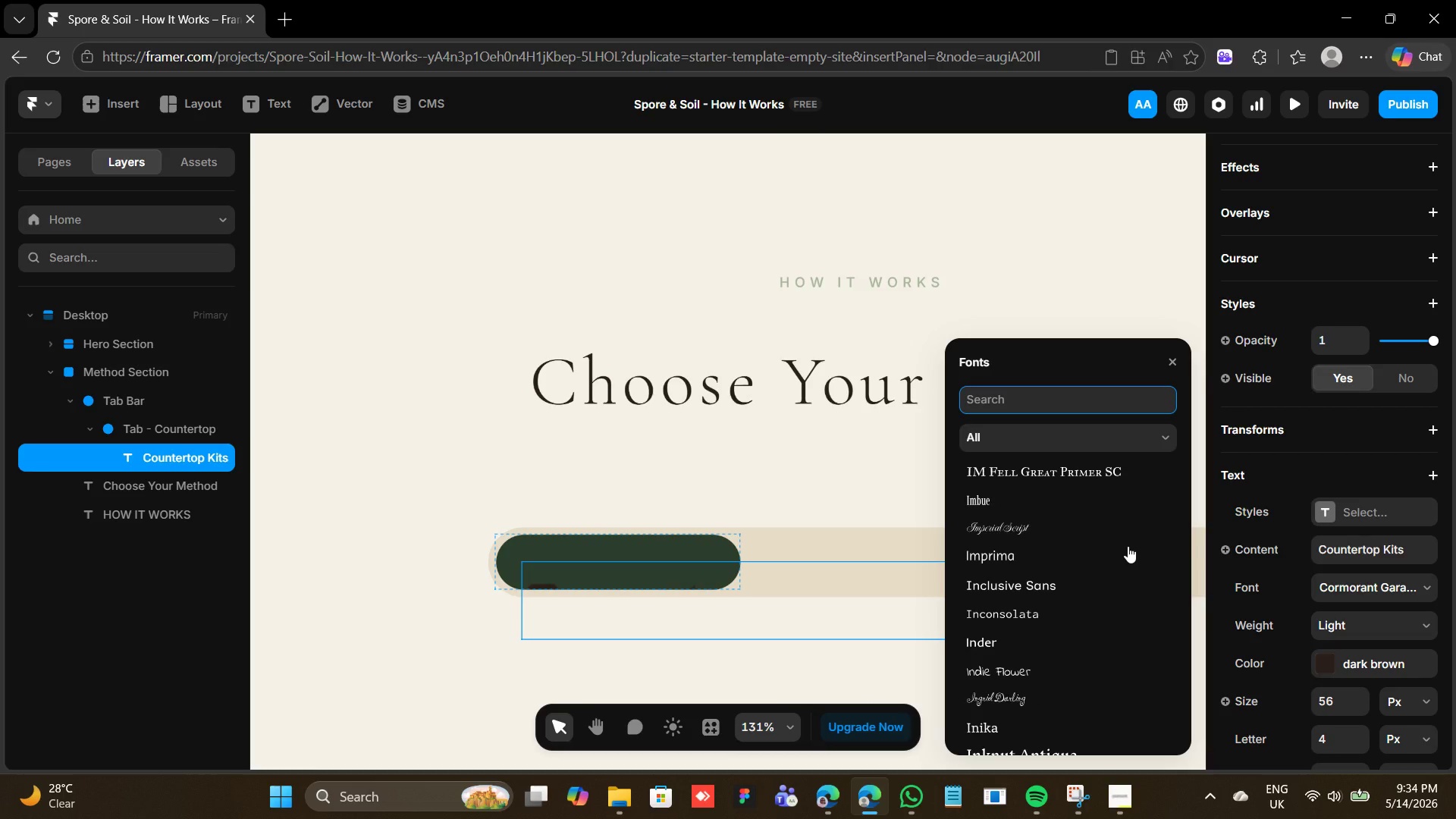 
scroll: coordinate [1128, 546], scroll_direction: up, amount: 1.0
 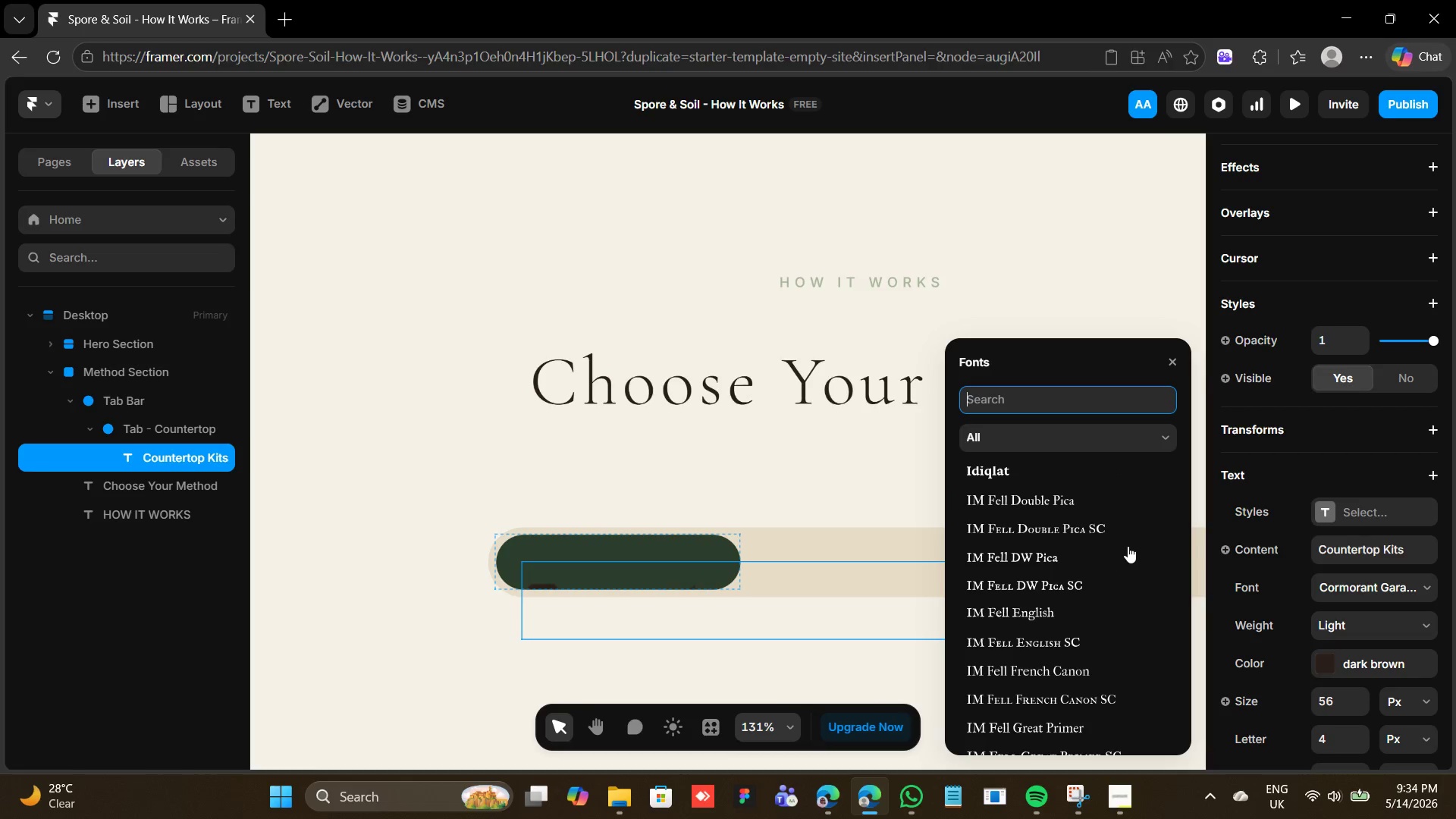 
scroll: coordinate [1128, 546], scroll_direction: down, amount: 2.0
 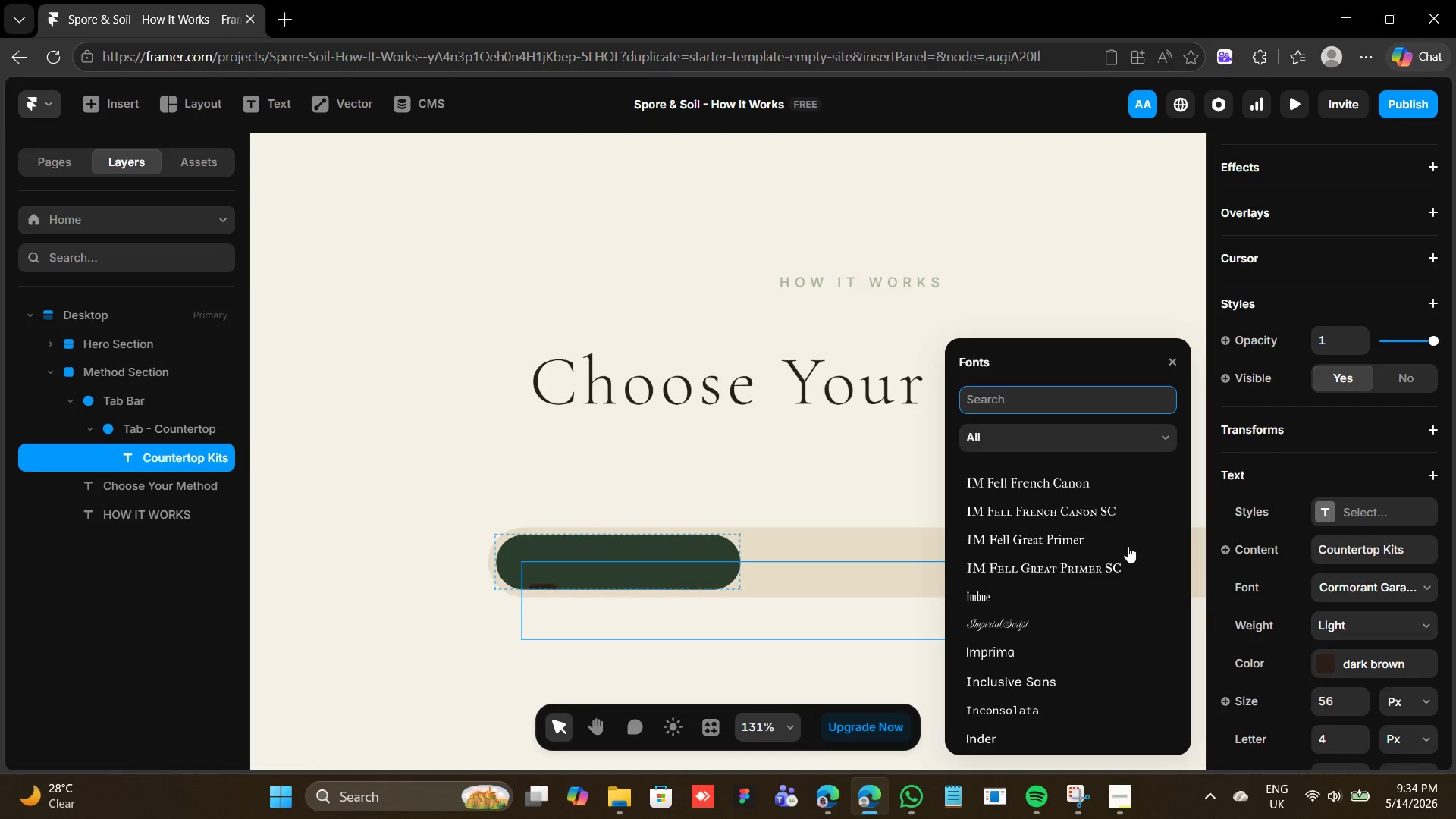 
scroll: coordinate [1128, 546], scroll_direction: up, amount: 5.0
 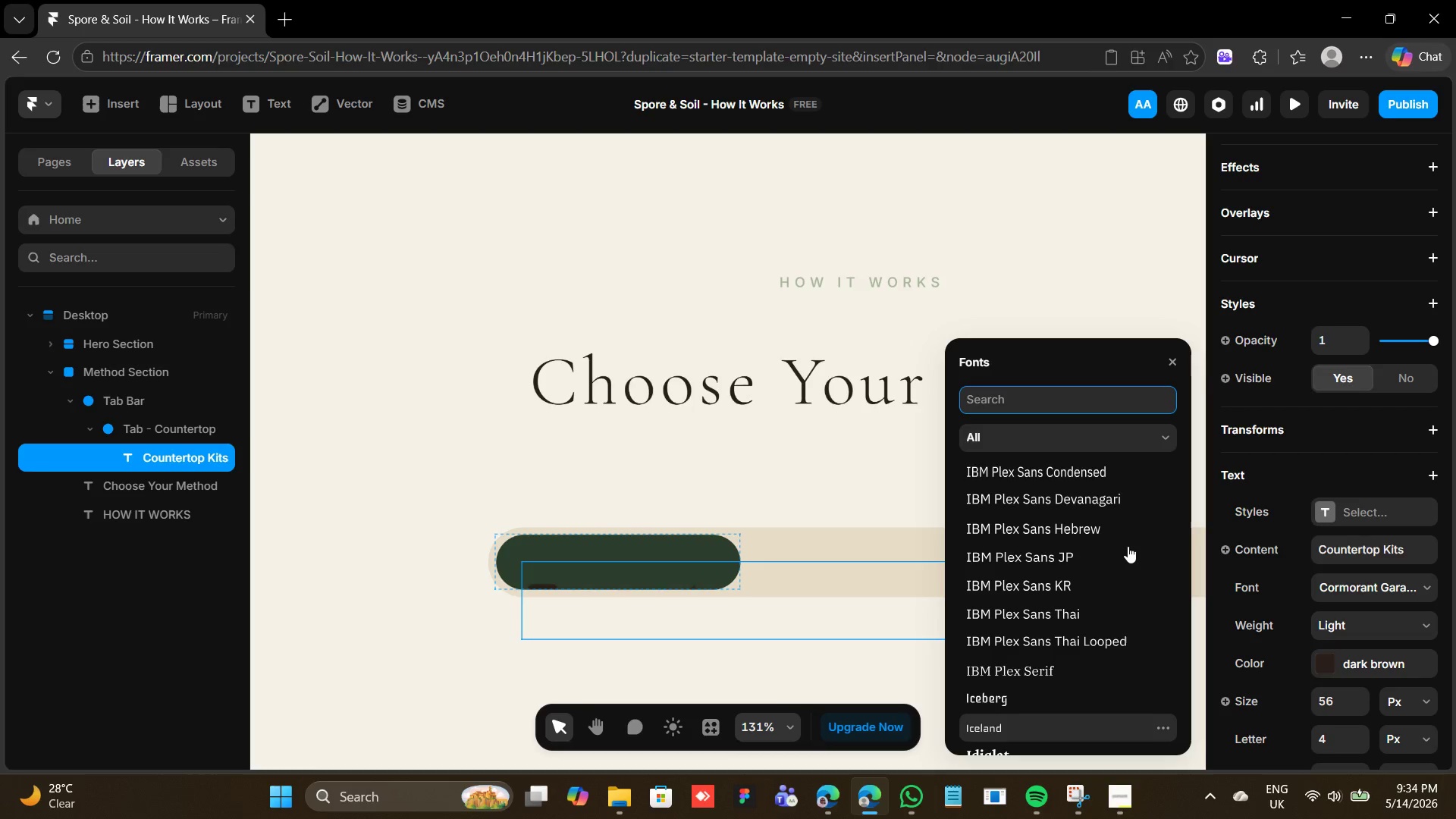 
scroll: coordinate [999, 622], scroll_direction: down, amount: 10.0
 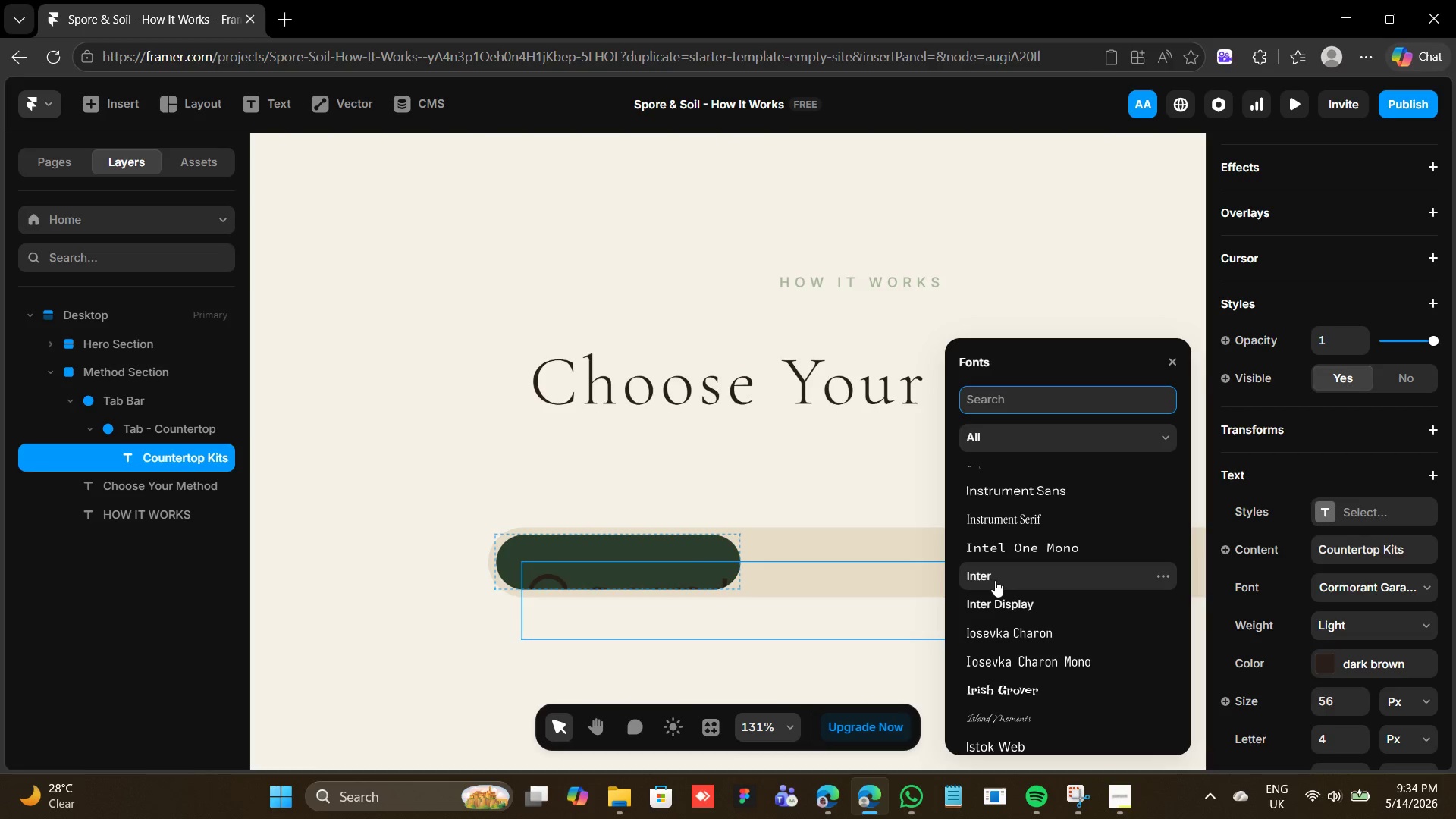 
left_click([995, 580])
 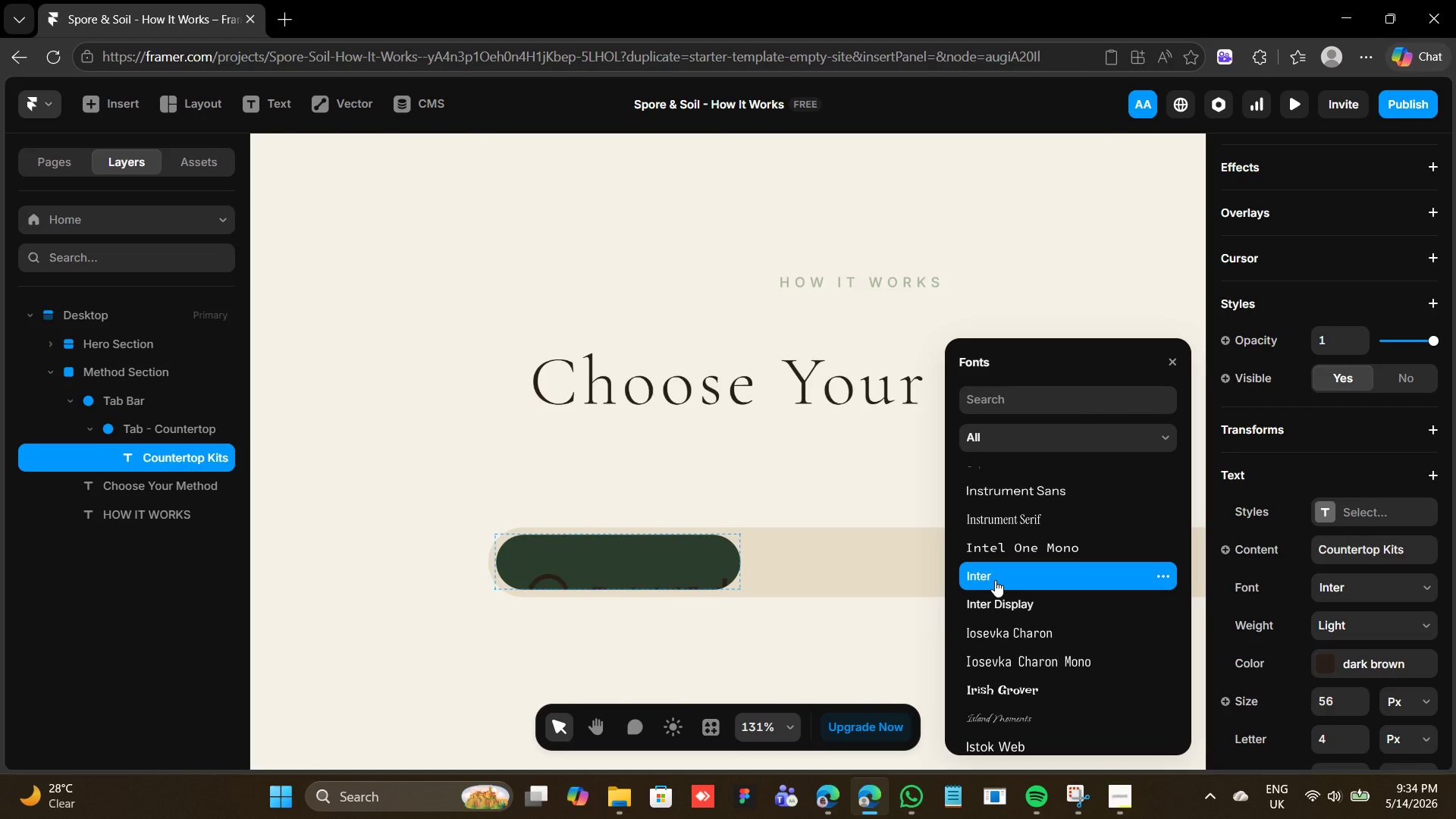 
left_click([995, 580])
 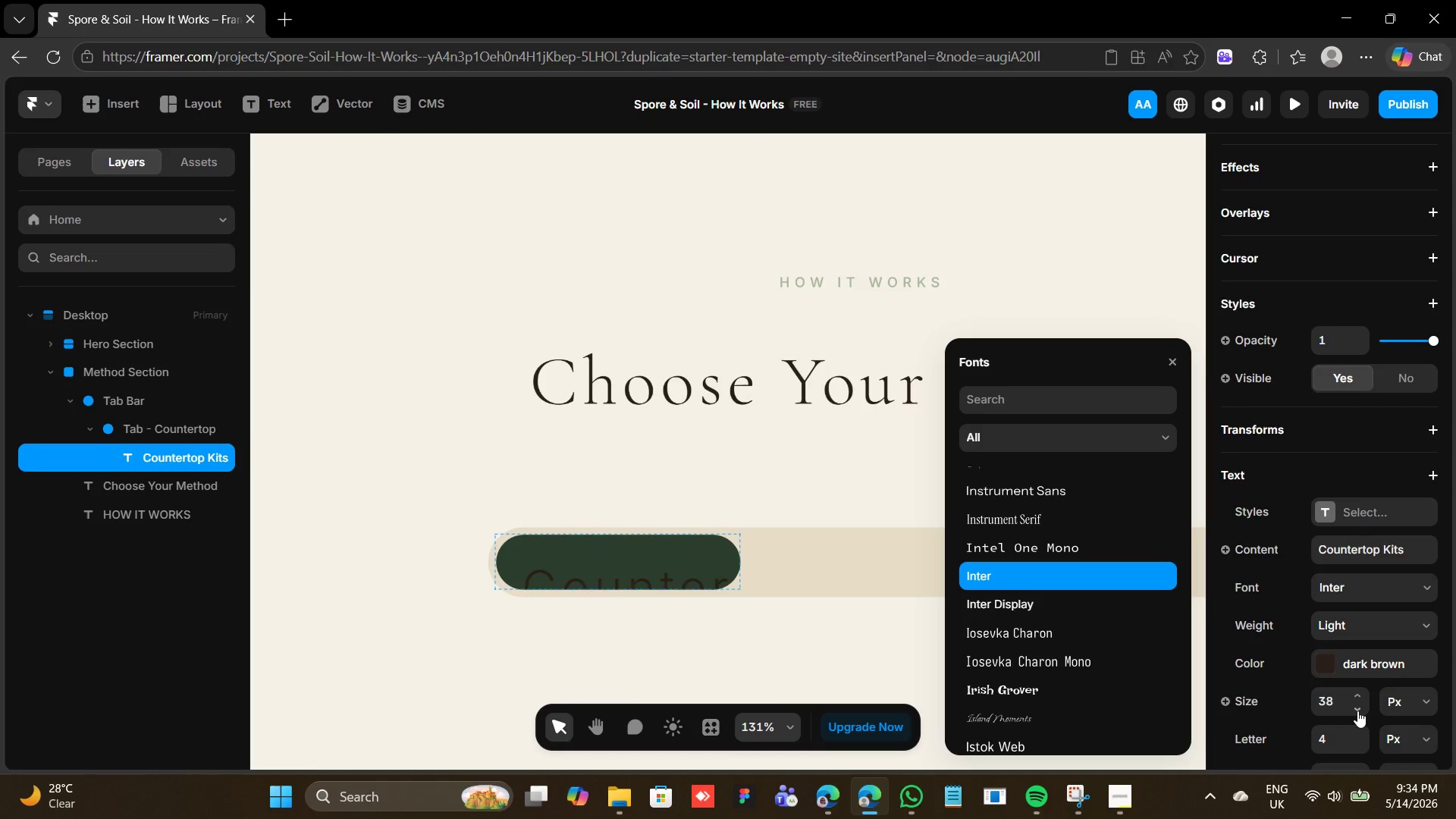 
wait(5.73)
 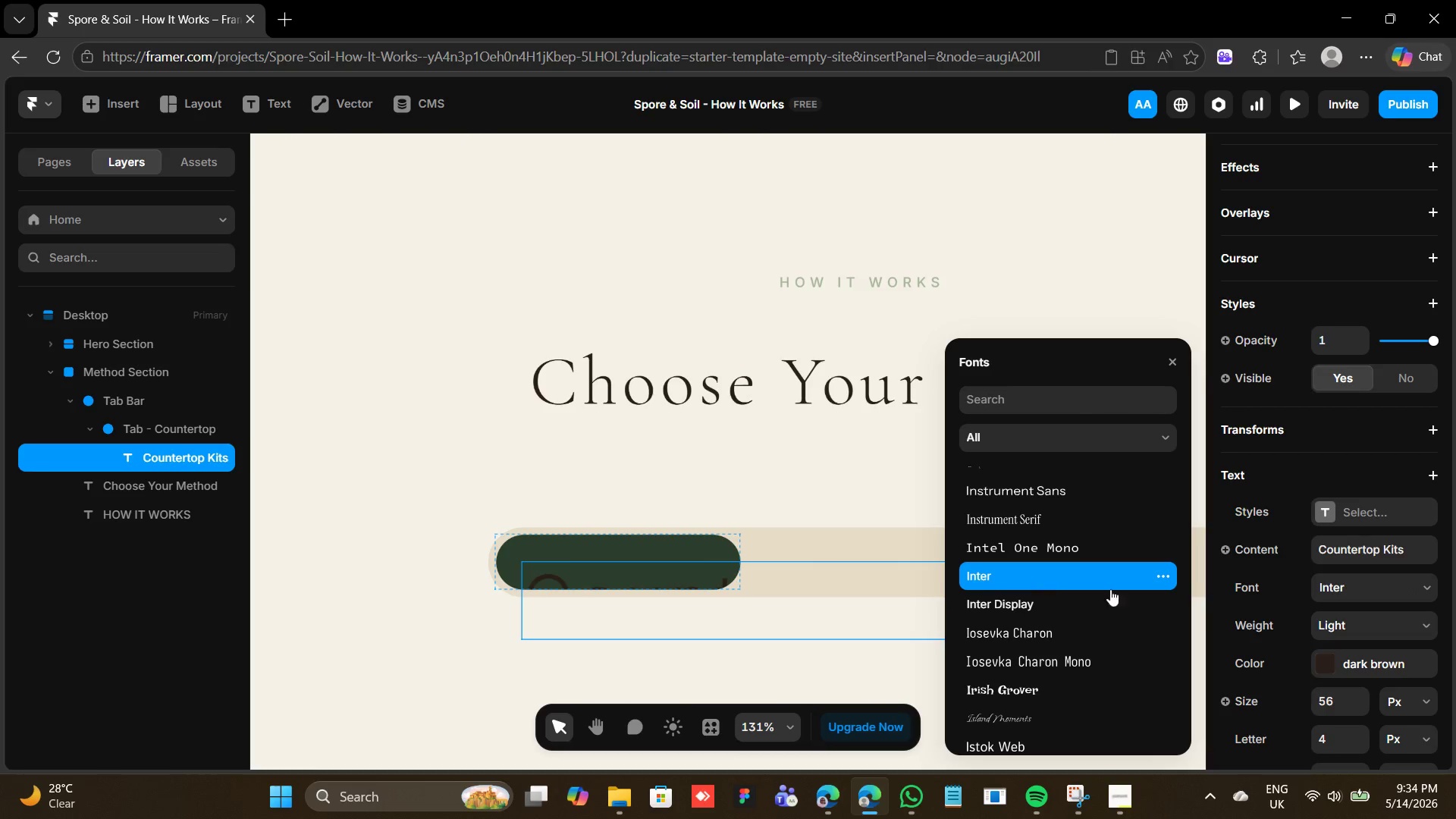 
left_click([1357, 711])
 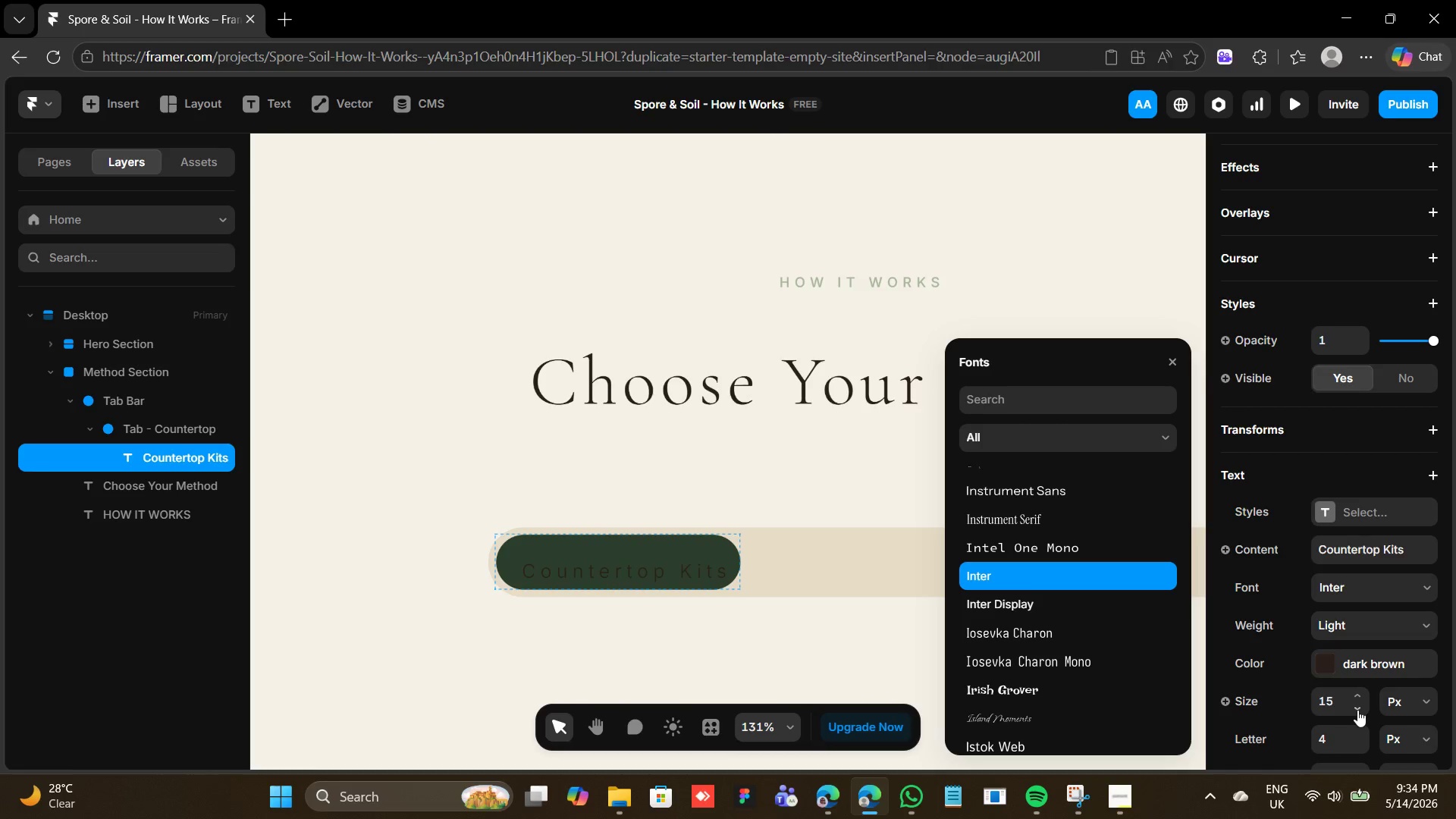 
double_click([1357, 710])
 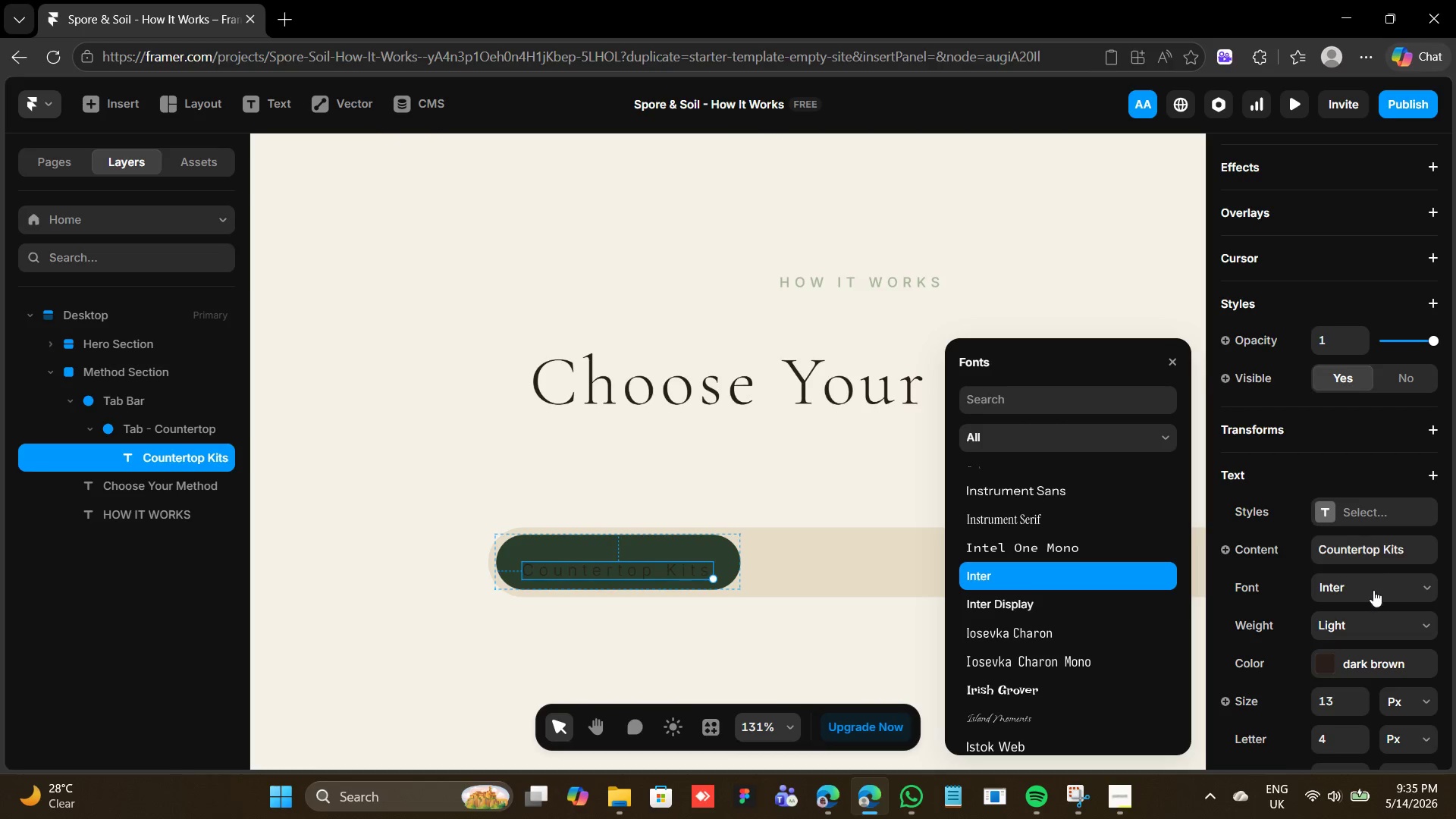 
left_click([1366, 626])
 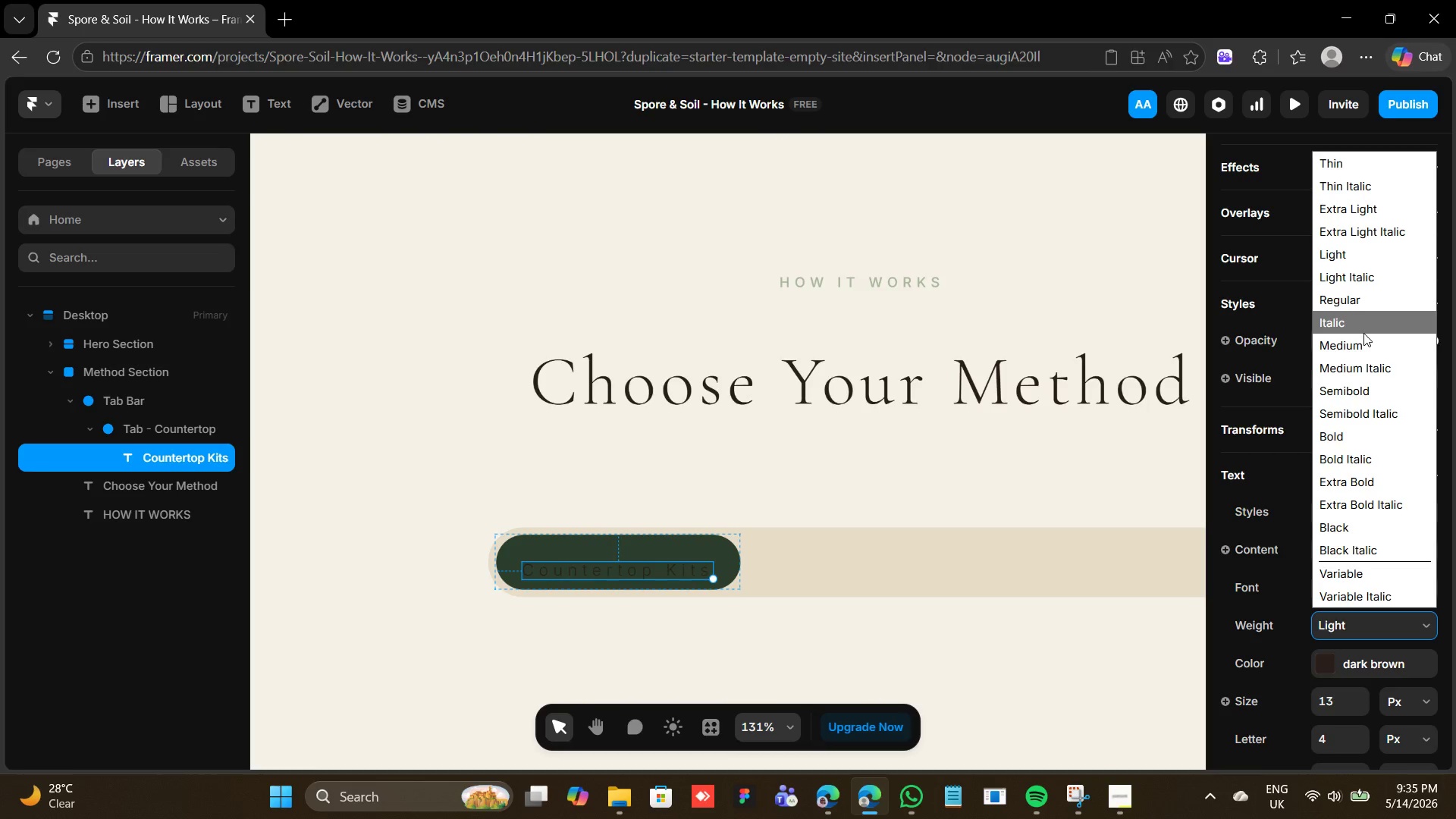 
left_click([1360, 338])
 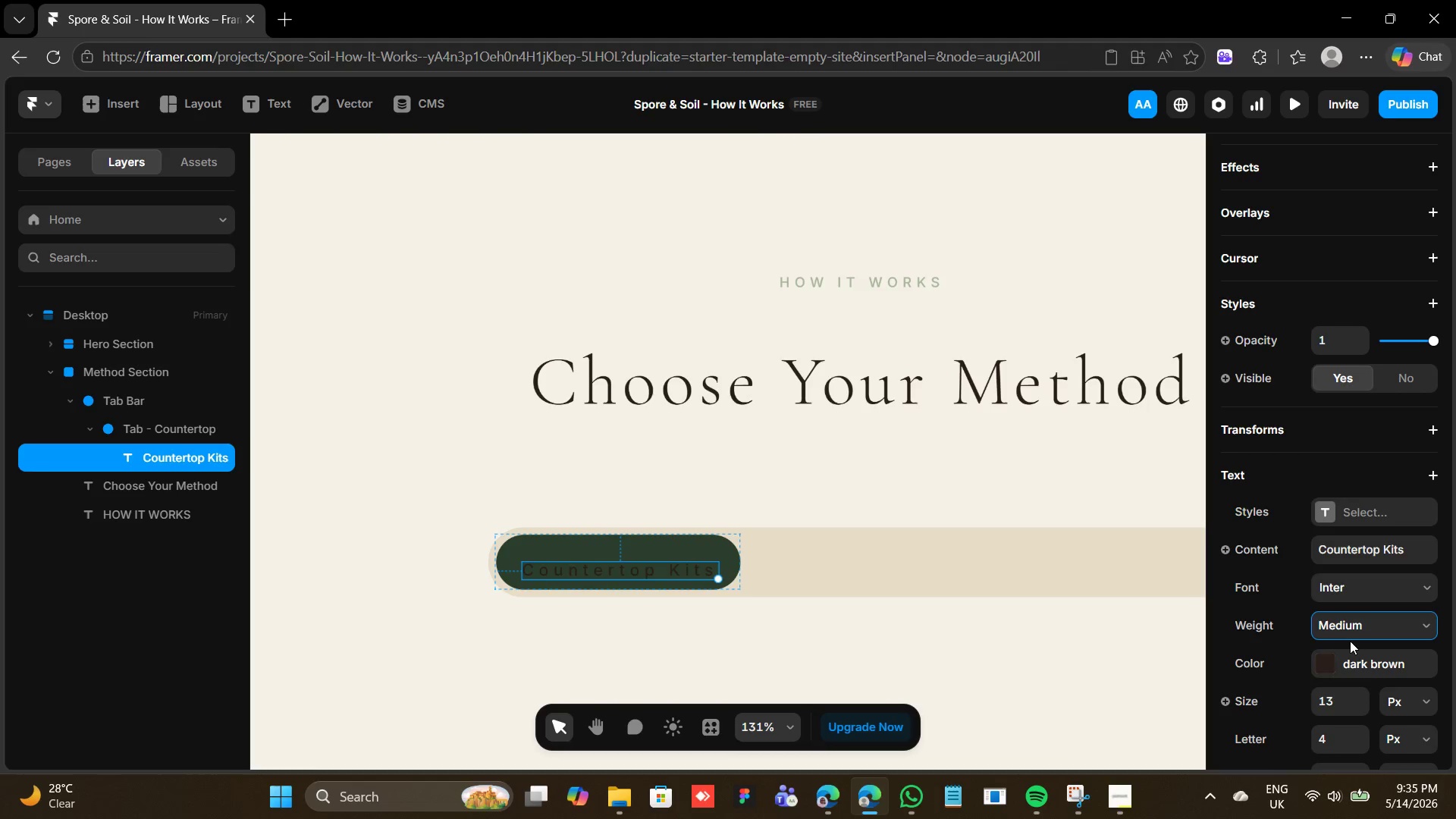 
left_click([1335, 662])
 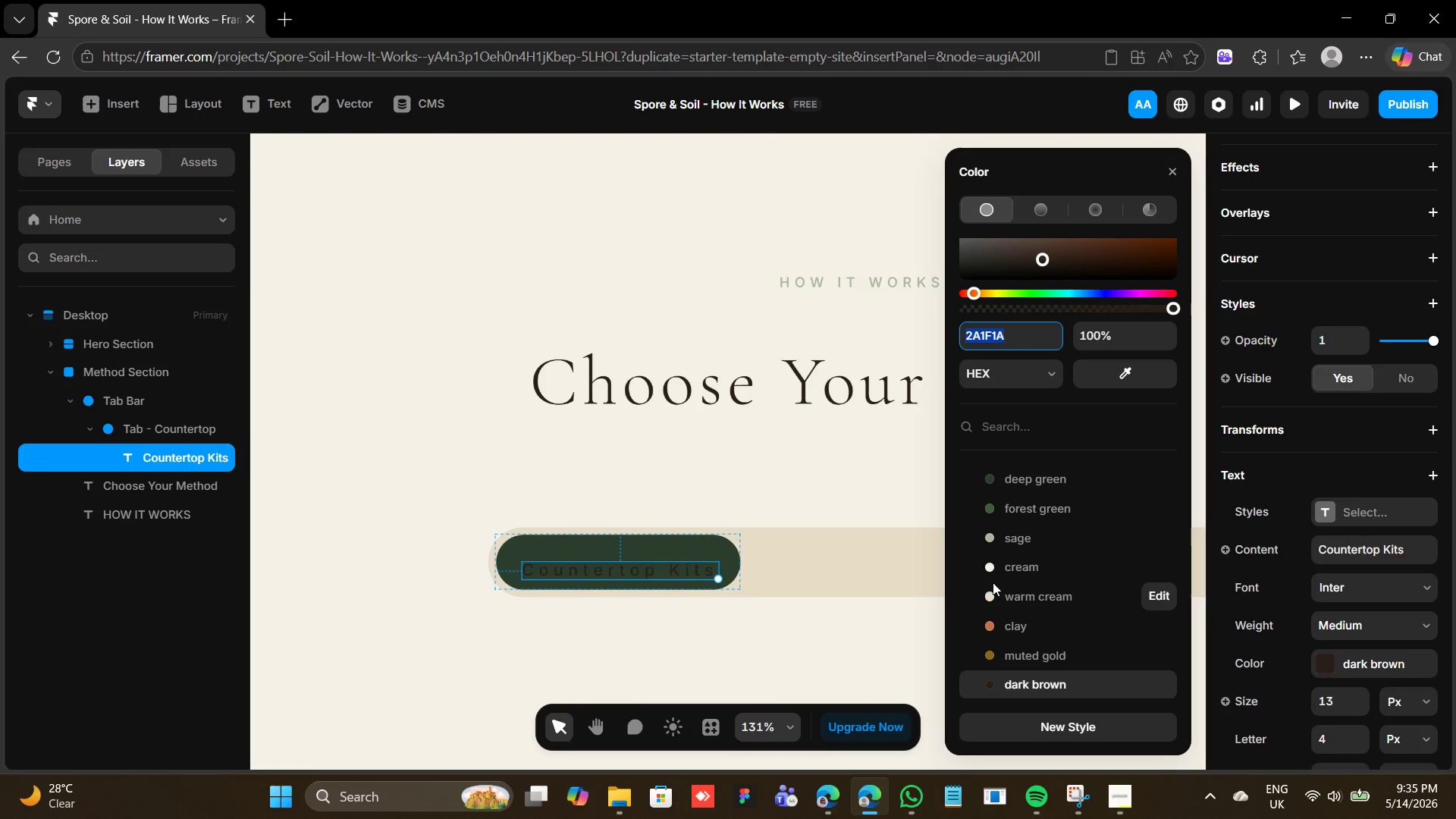 
left_click([993, 595])
 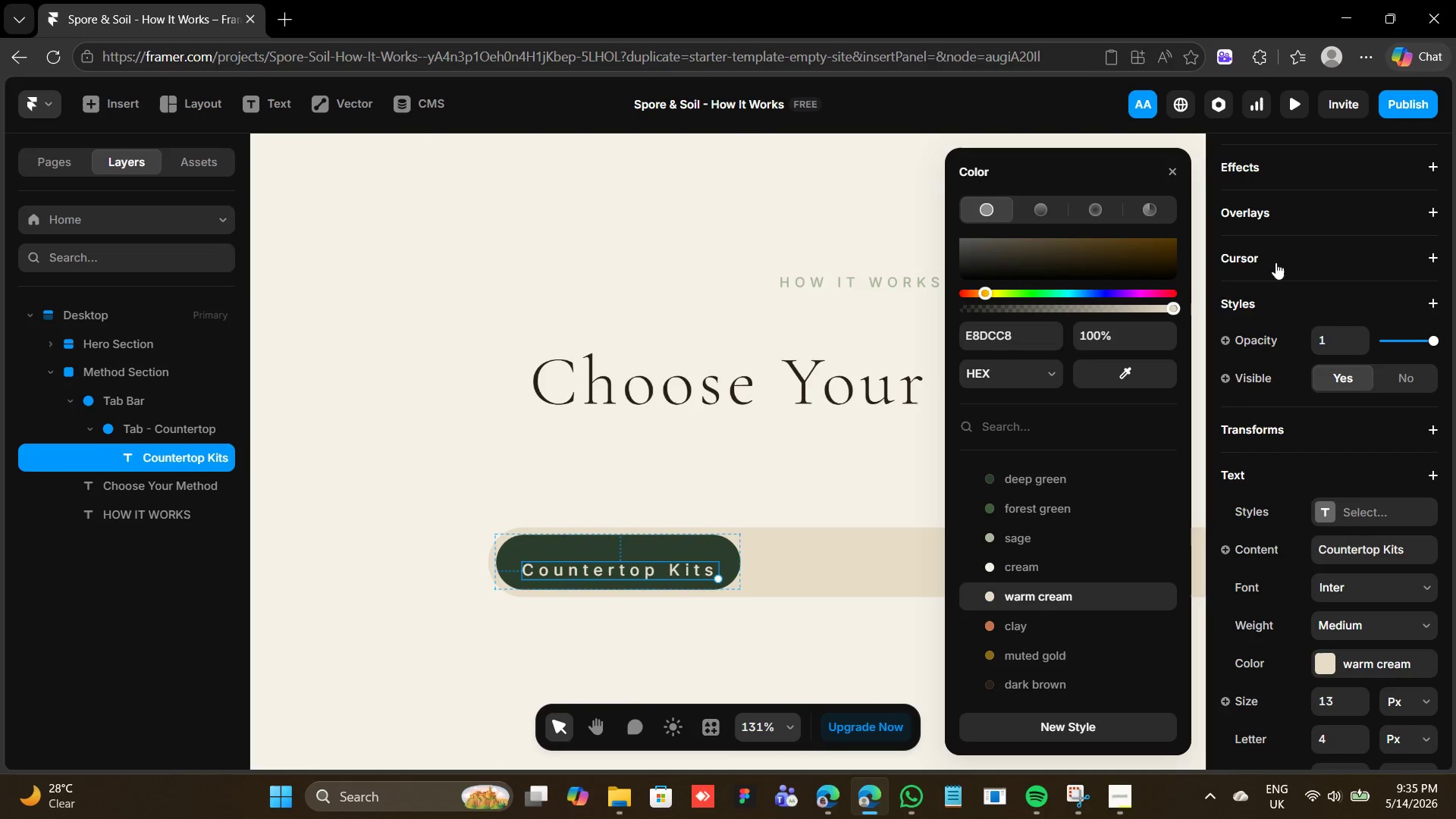 
scroll: coordinate [1323, 387], scroll_direction: up, amount: 11.0
 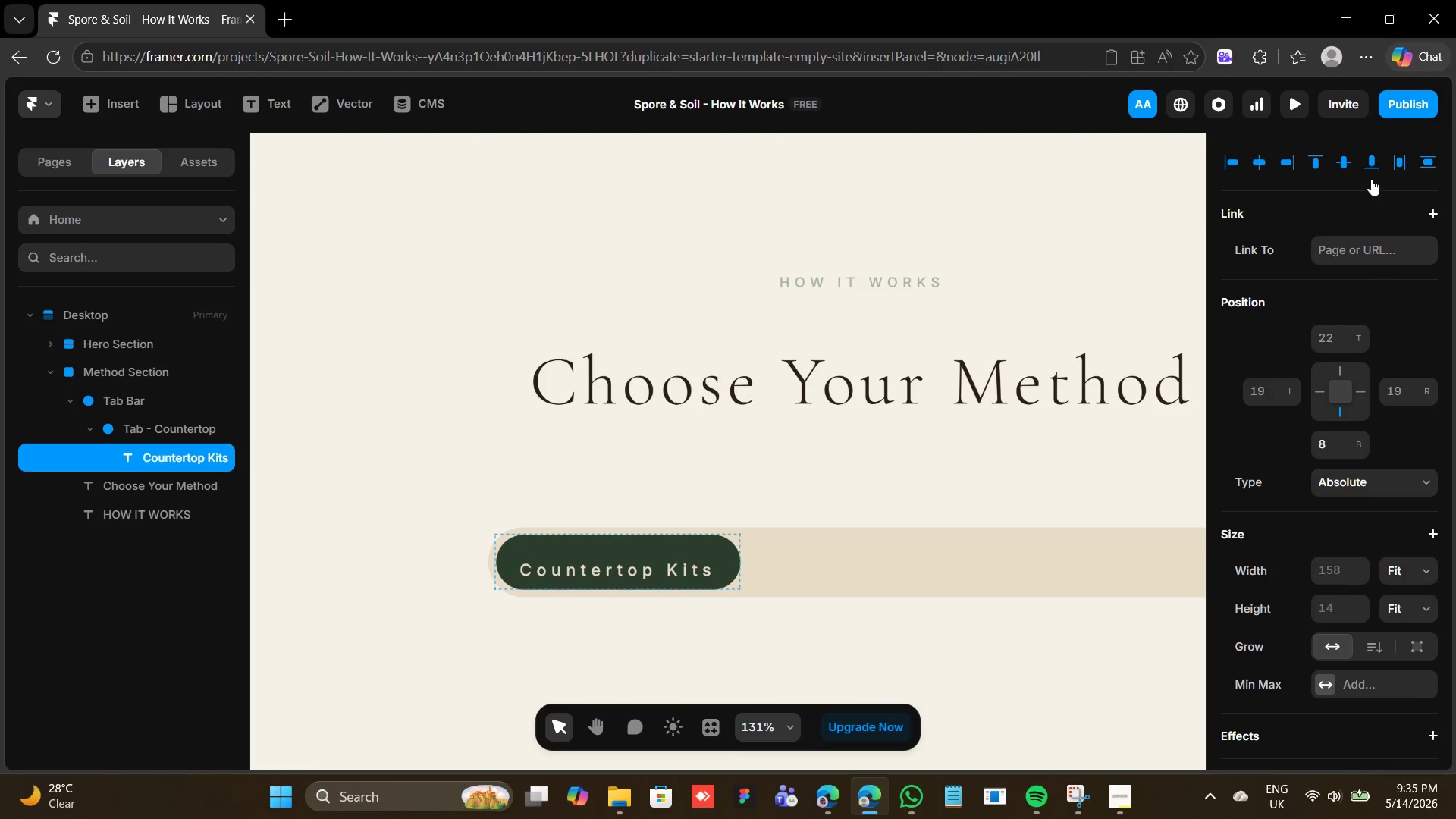 
left_click([1345, 160])
 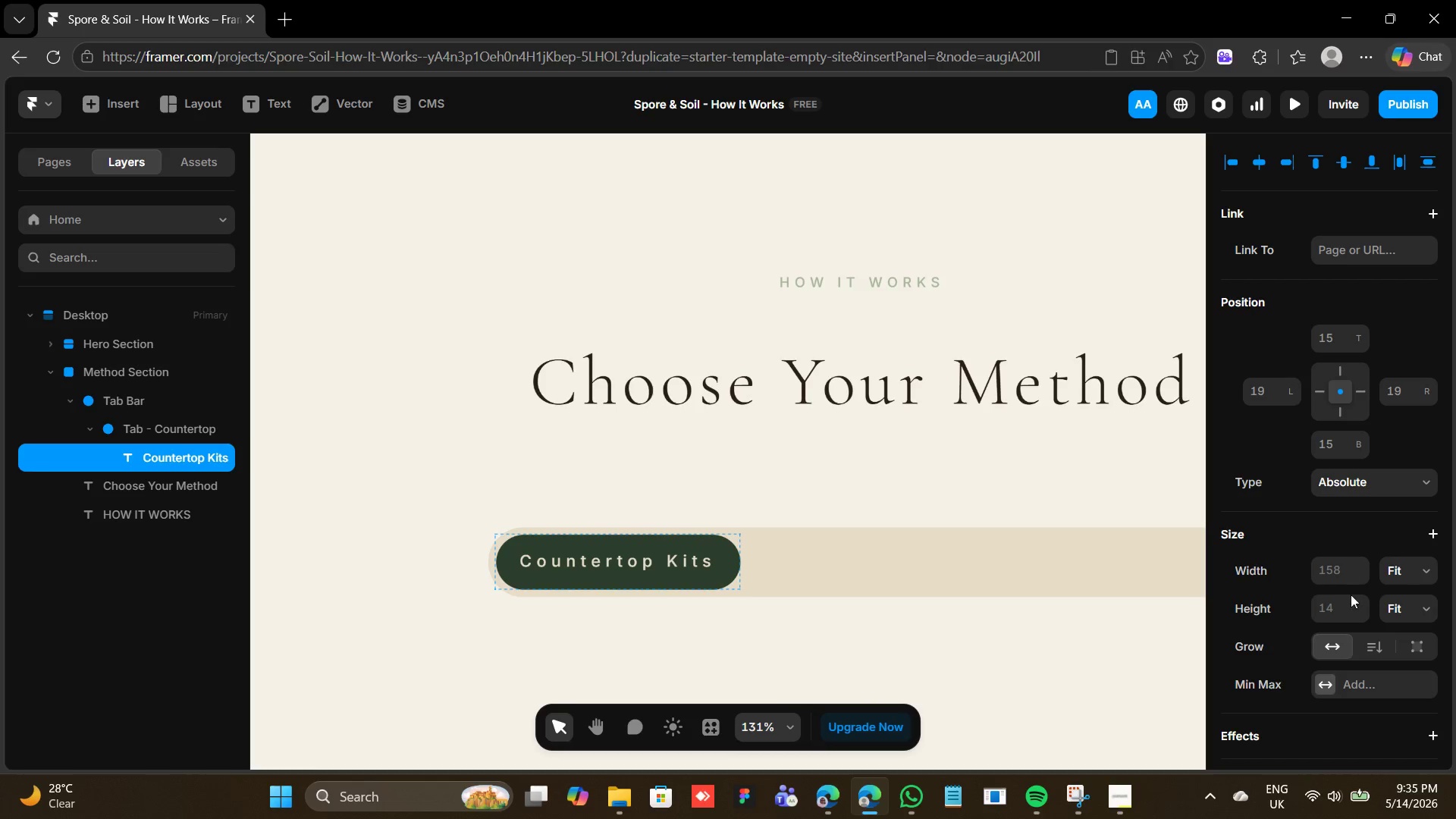 
scroll: coordinate [1353, 607], scroll_direction: down, amount: 7.0
 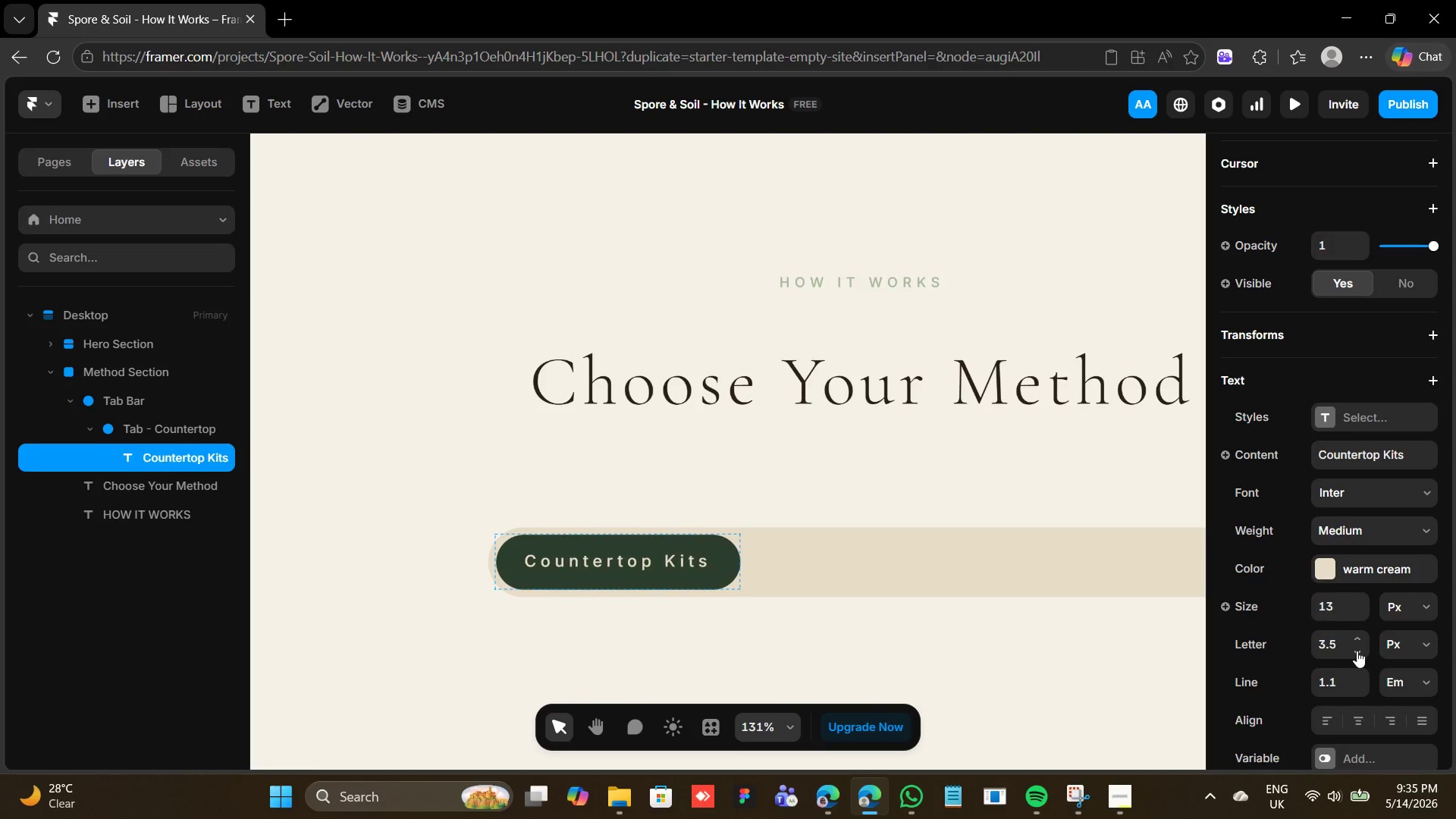 
left_click([1357, 651])
 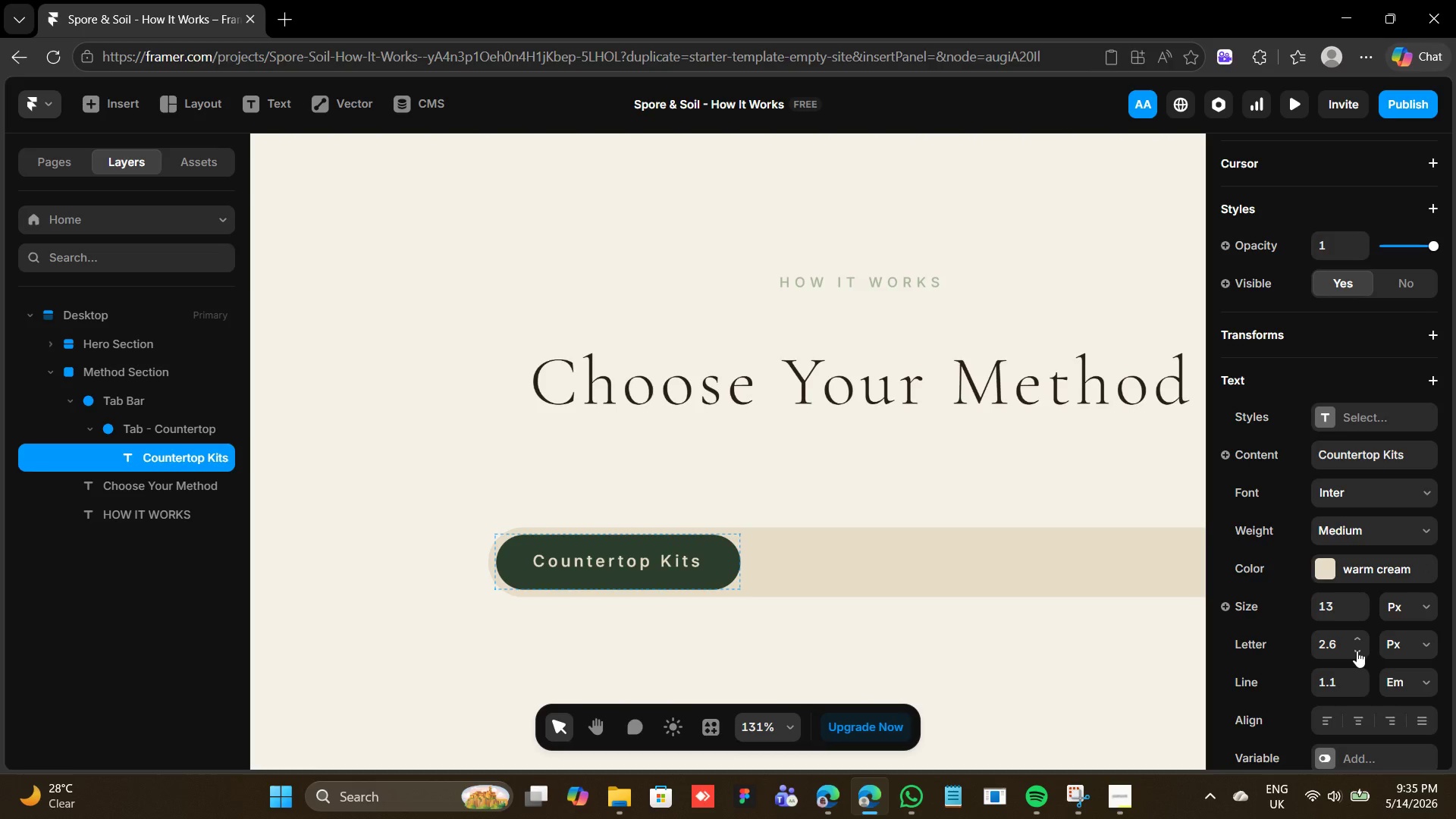 
double_click([1357, 650])
 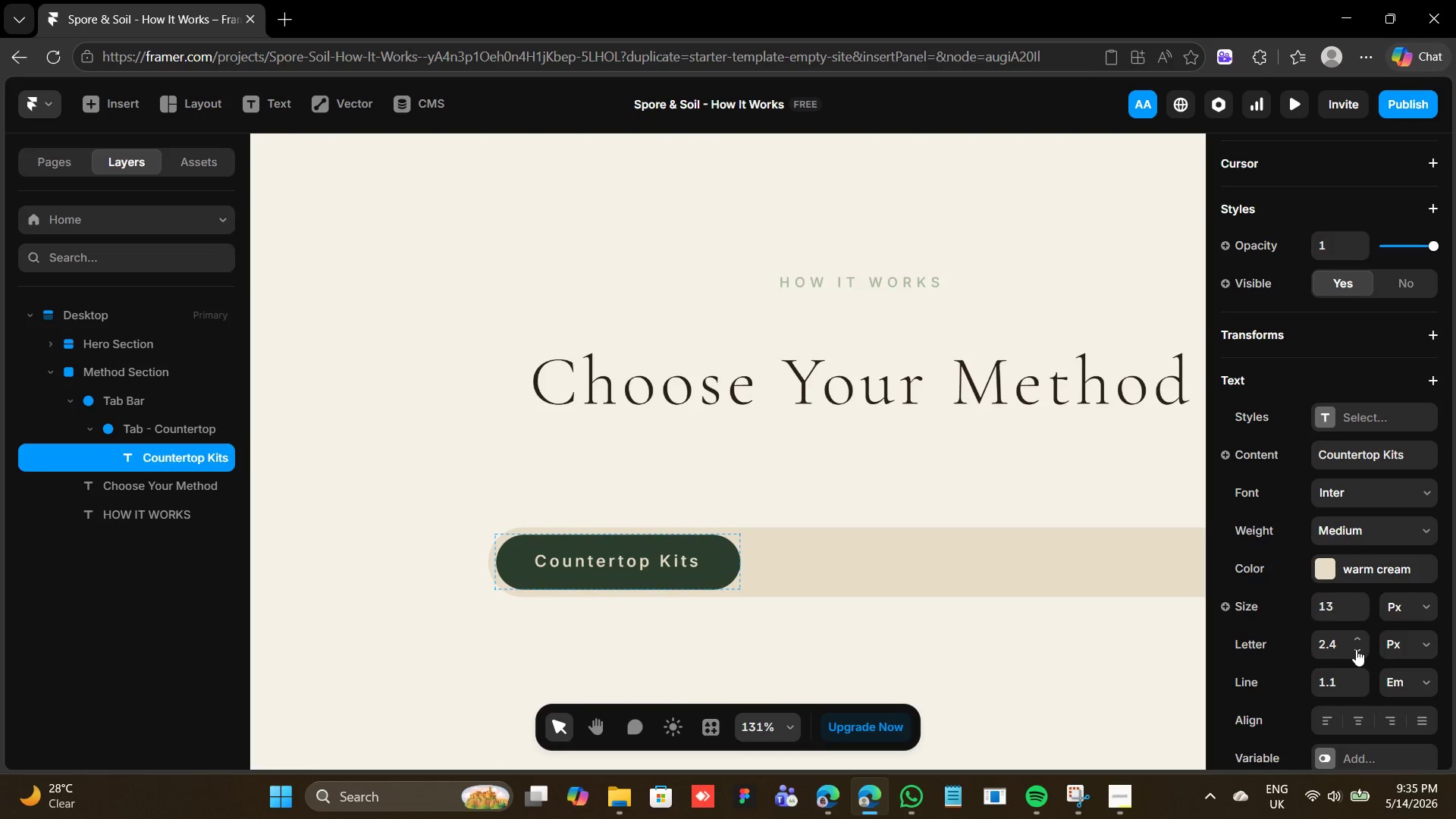 
triple_click([1356, 649])
 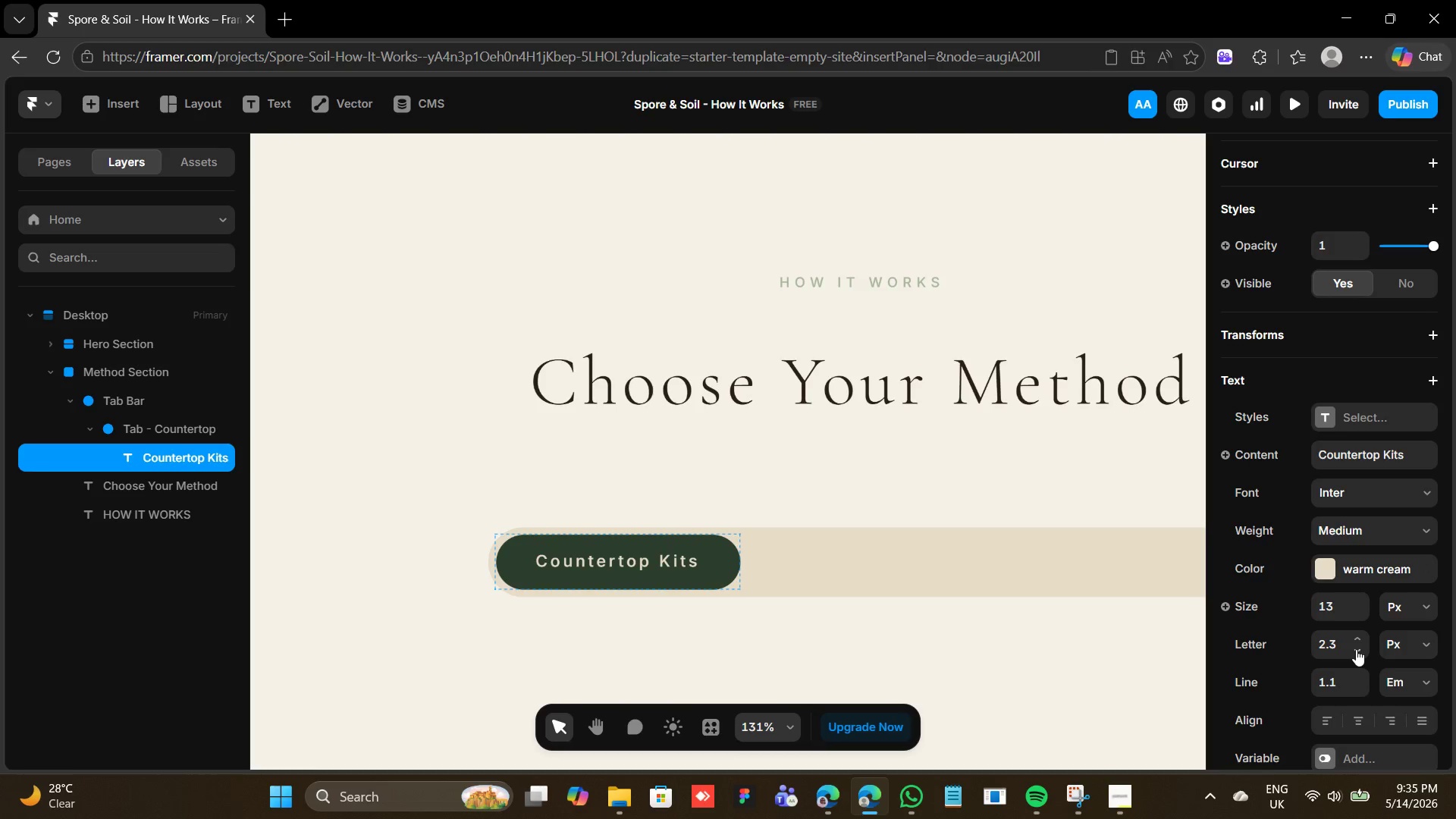 
triple_click([1356, 649])
 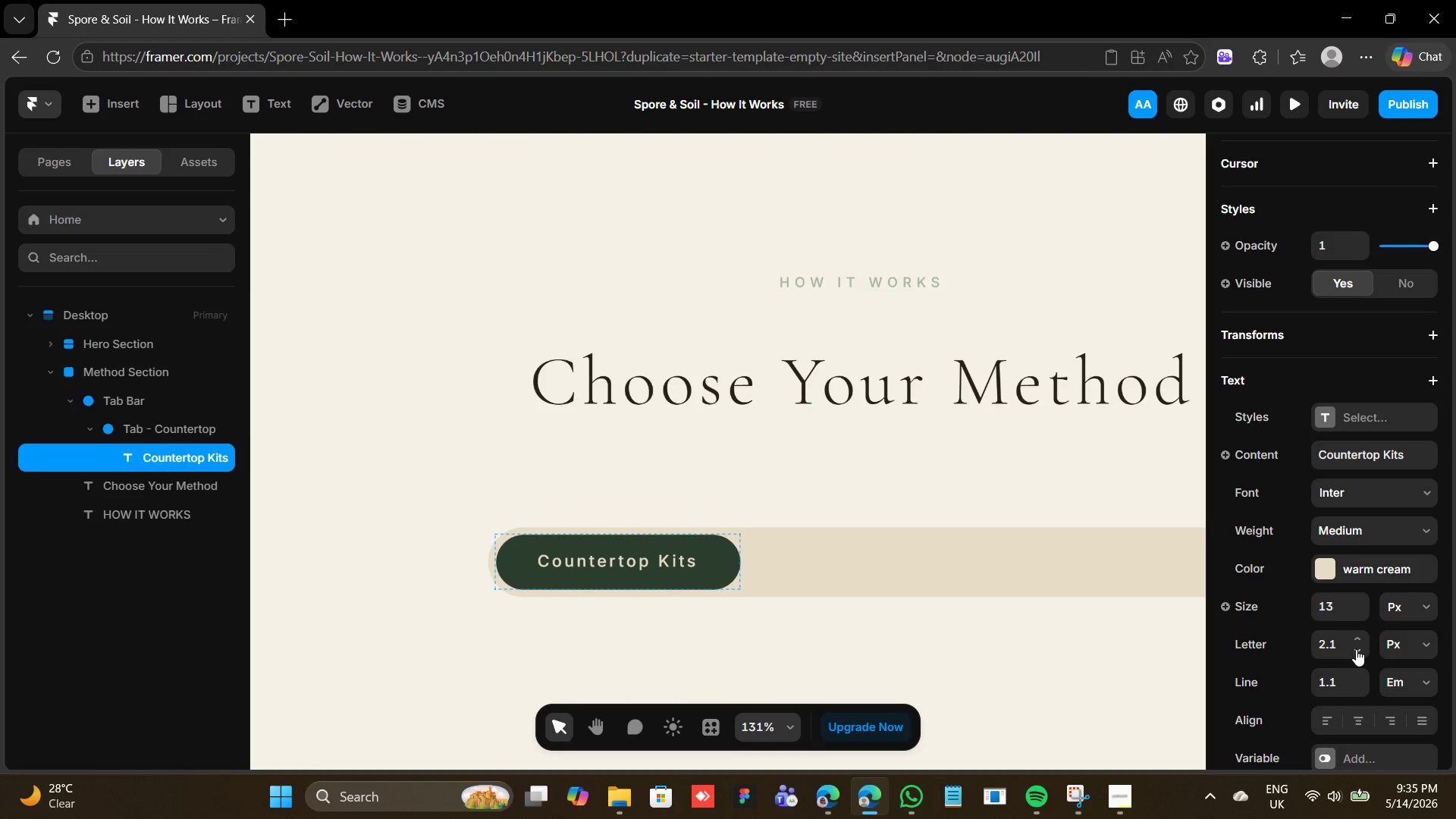 
double_click([1356, 649])
 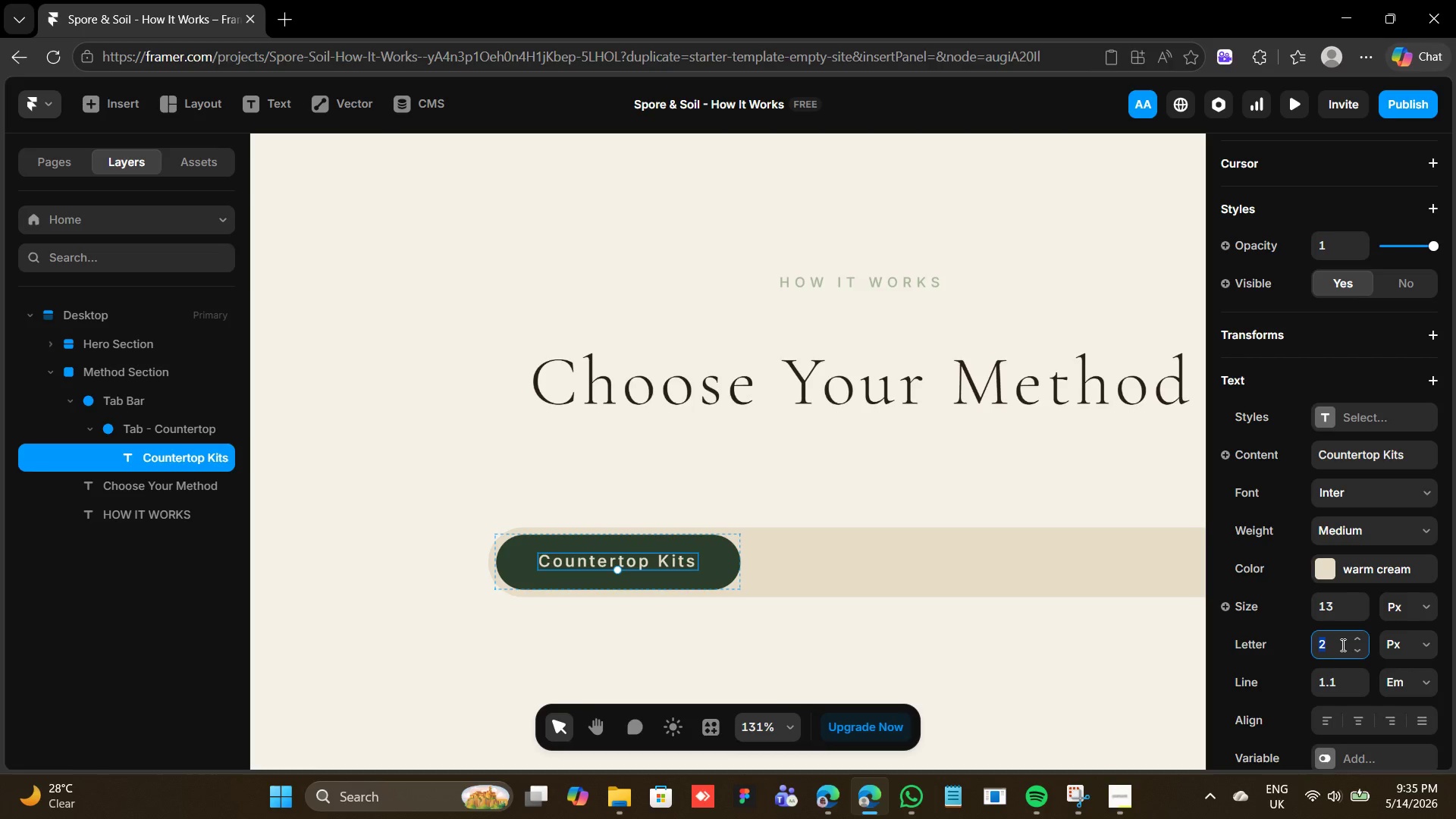 
key(4)
 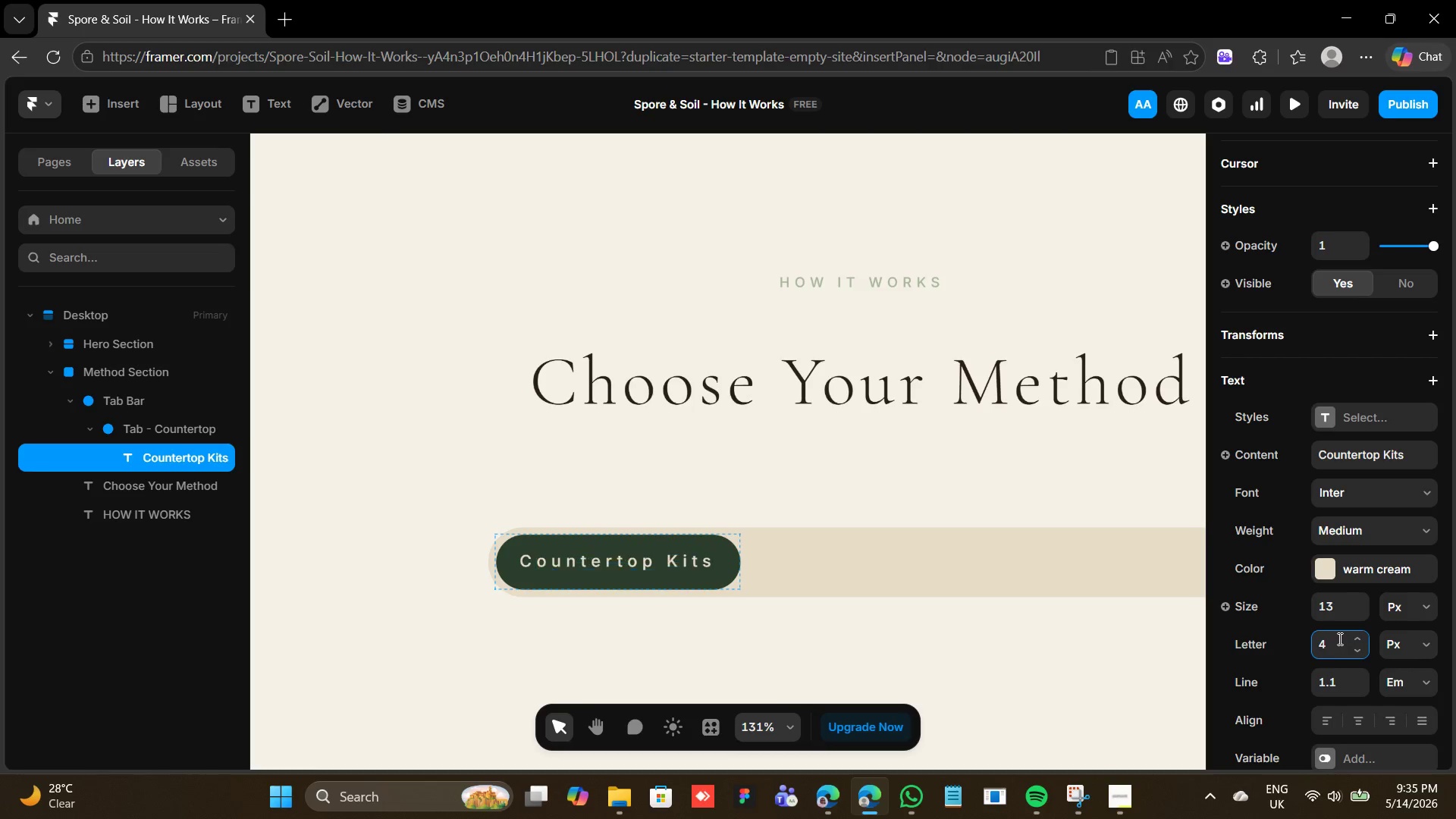 
key(Enter)
 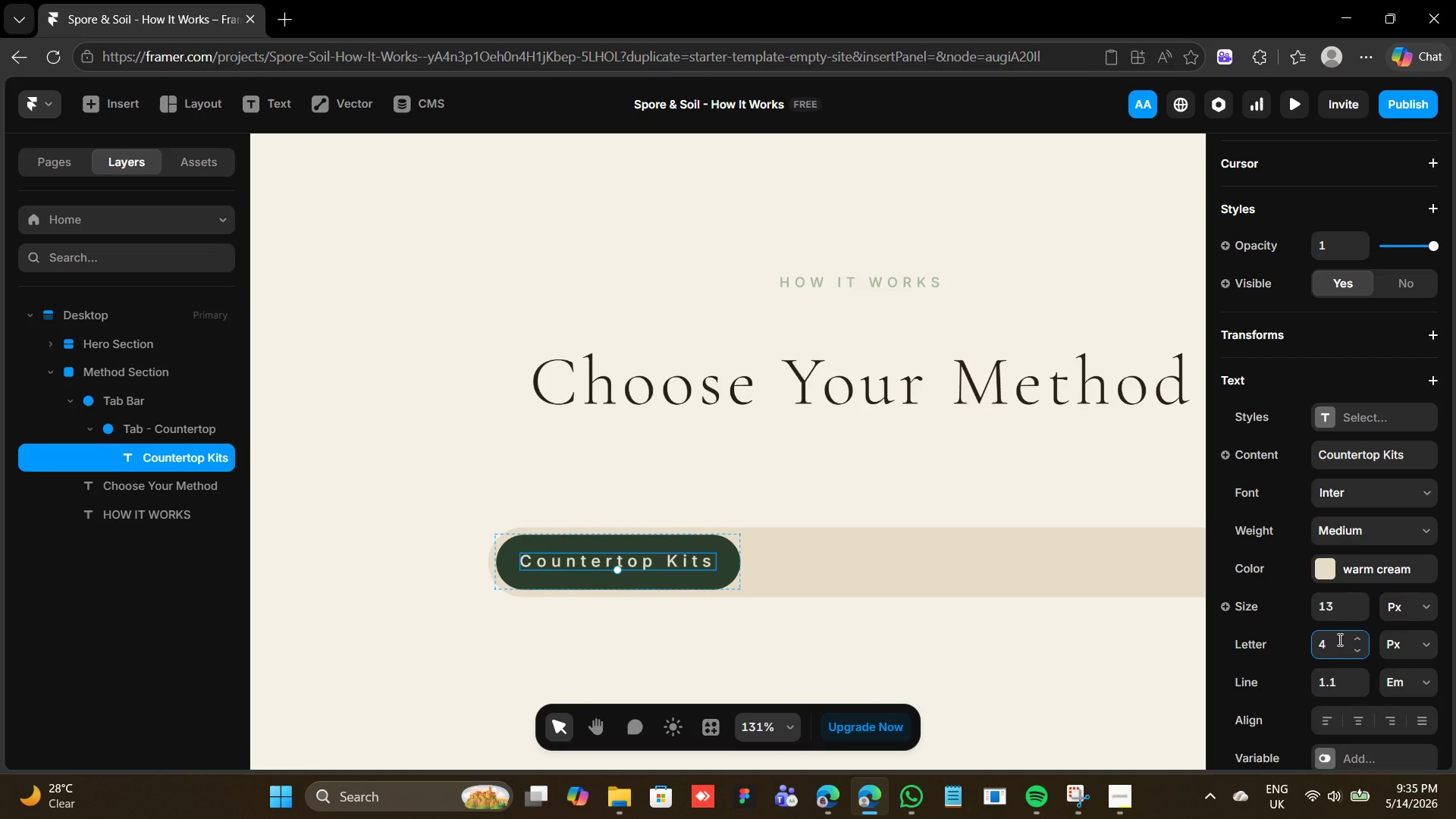 
wait(10.38)
 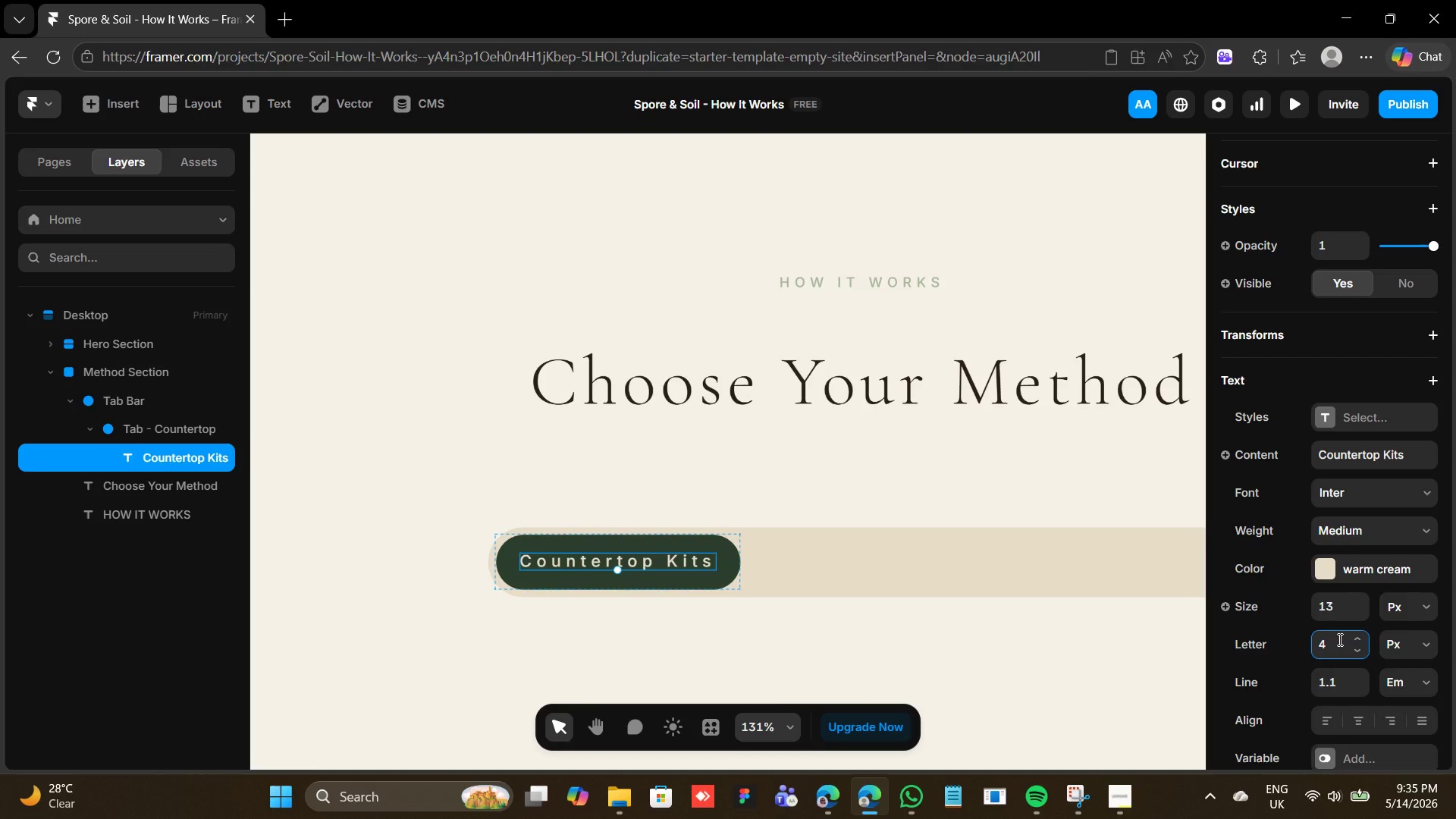 
left_click([651, 585])
 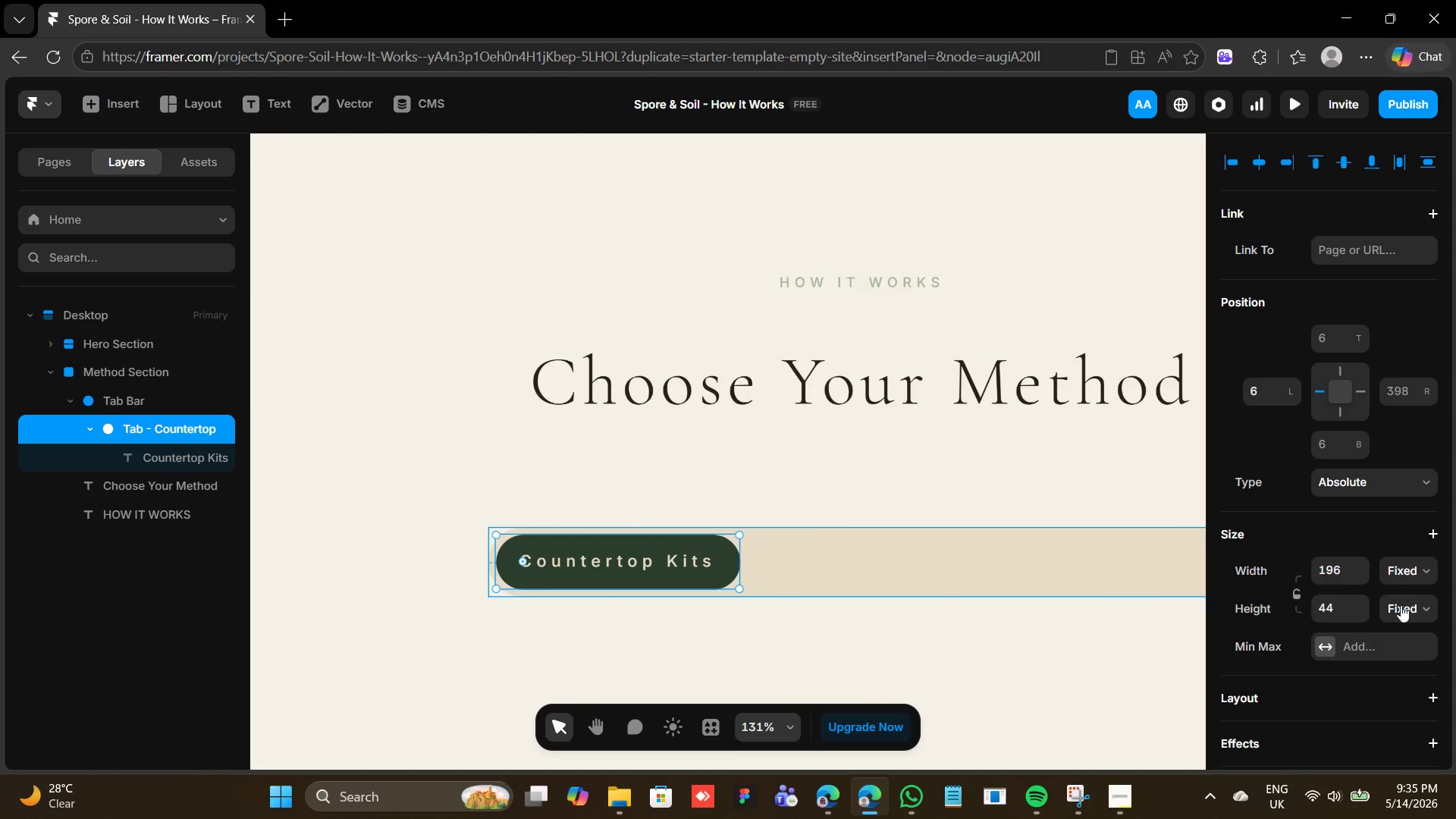 
scroll: coordinate [1389, 631], scroll_direction: down, amount: 3.0
 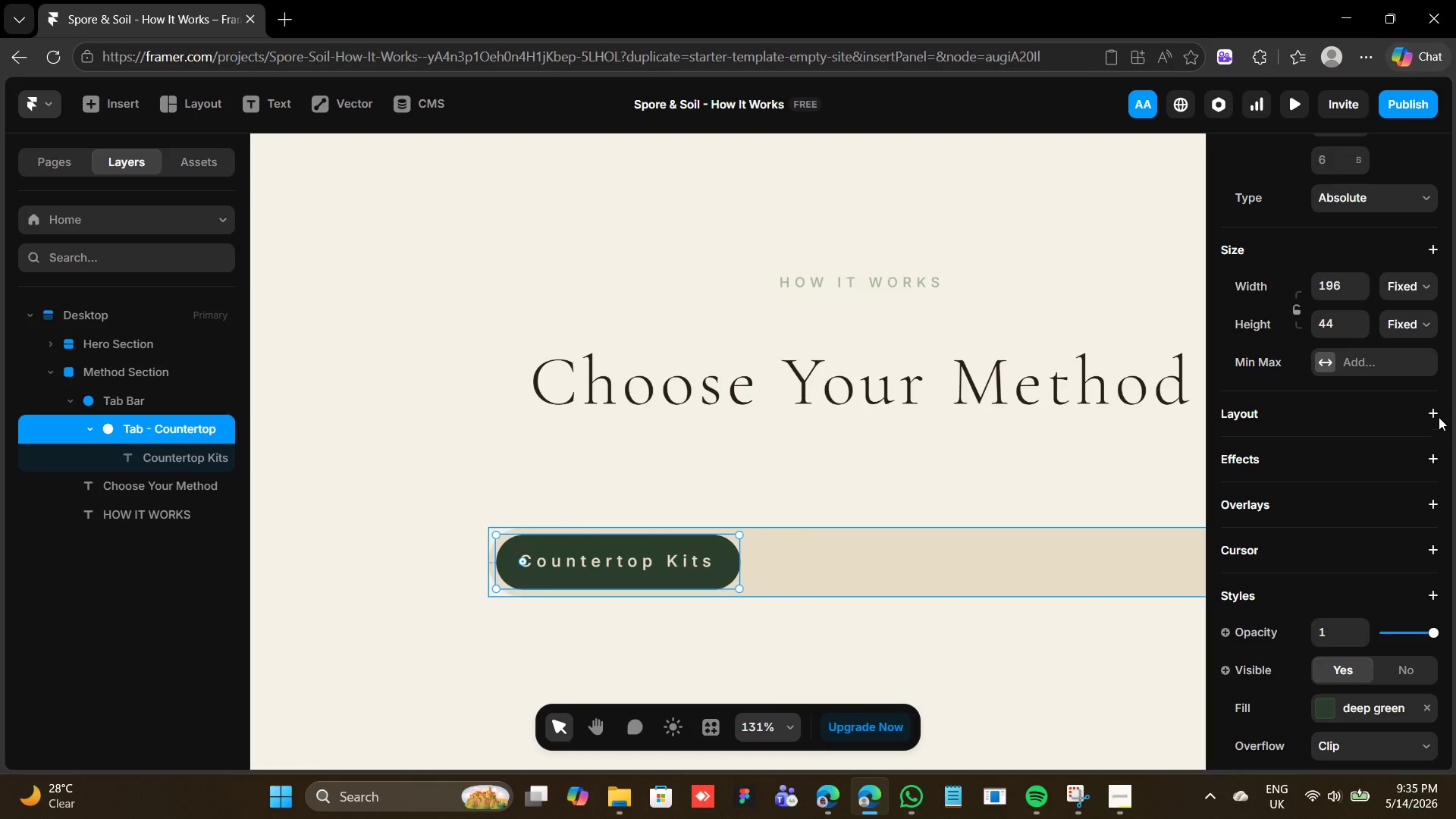 
left_click([1438, 411])
 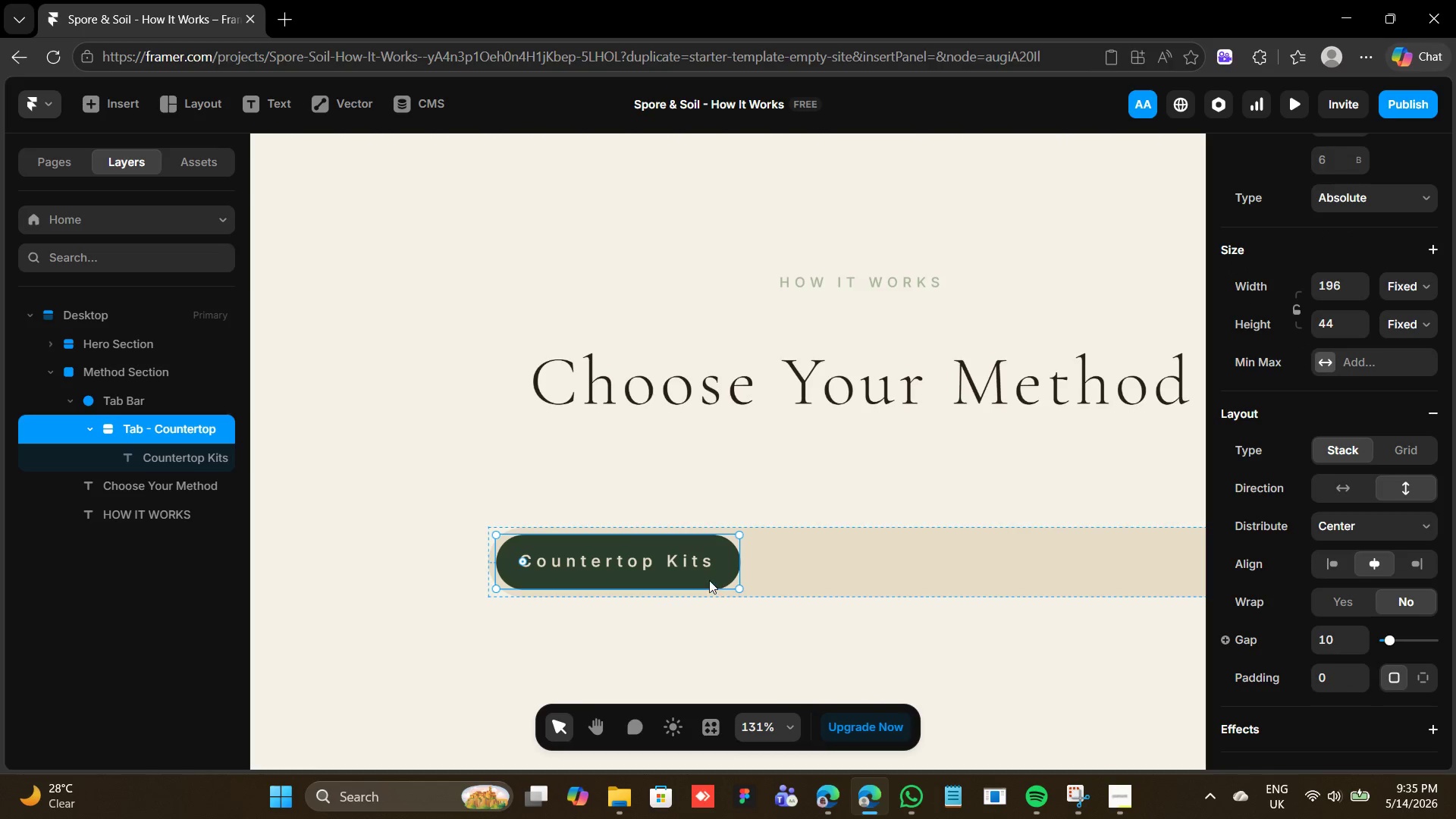 
key(Control+D)
 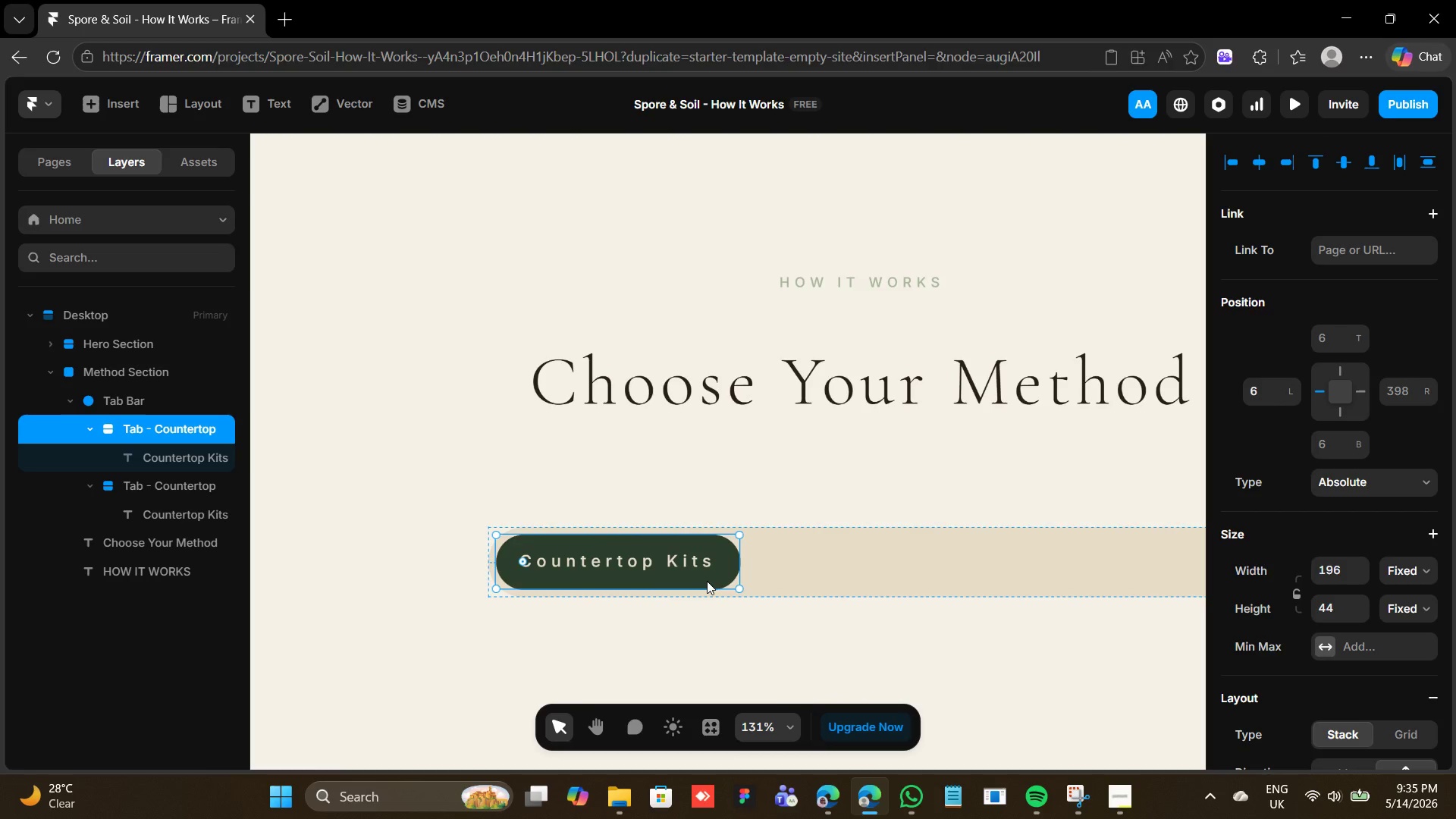 
hold_key(key=ShiftLeft, duration=2.39)
 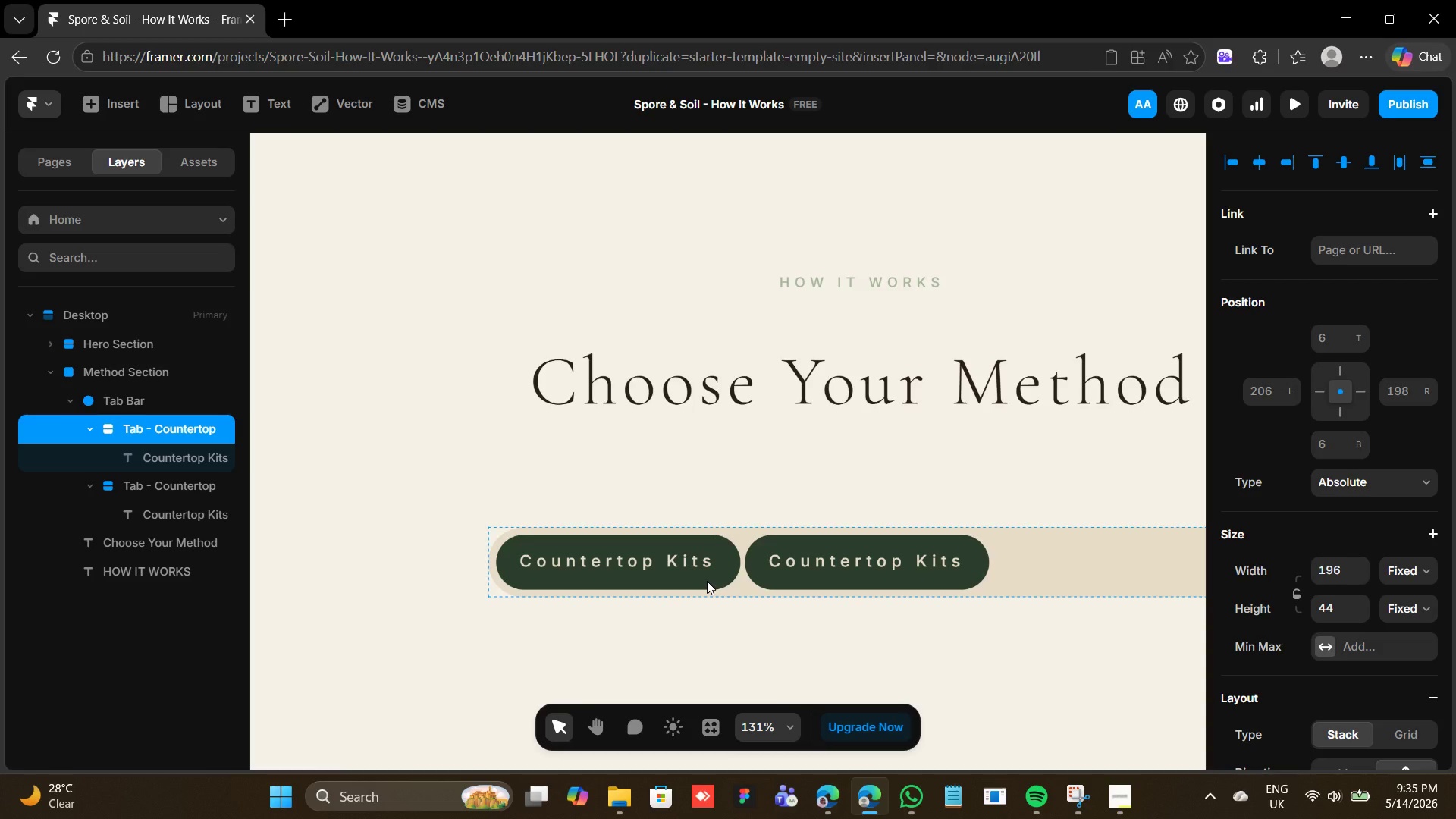 
hold_key(key=ArrowRight, duration=1.19)
 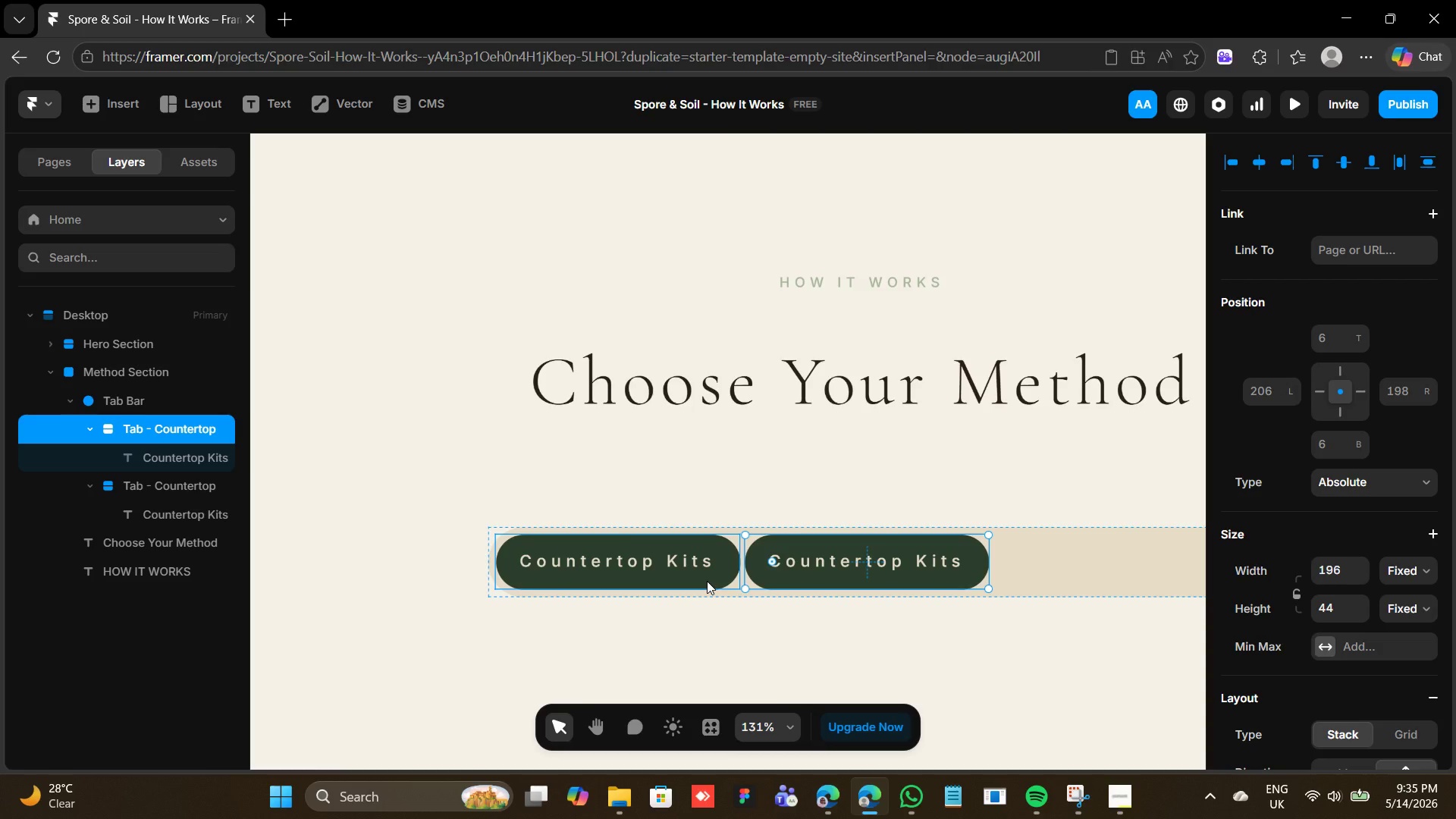 
wait(10.25)
 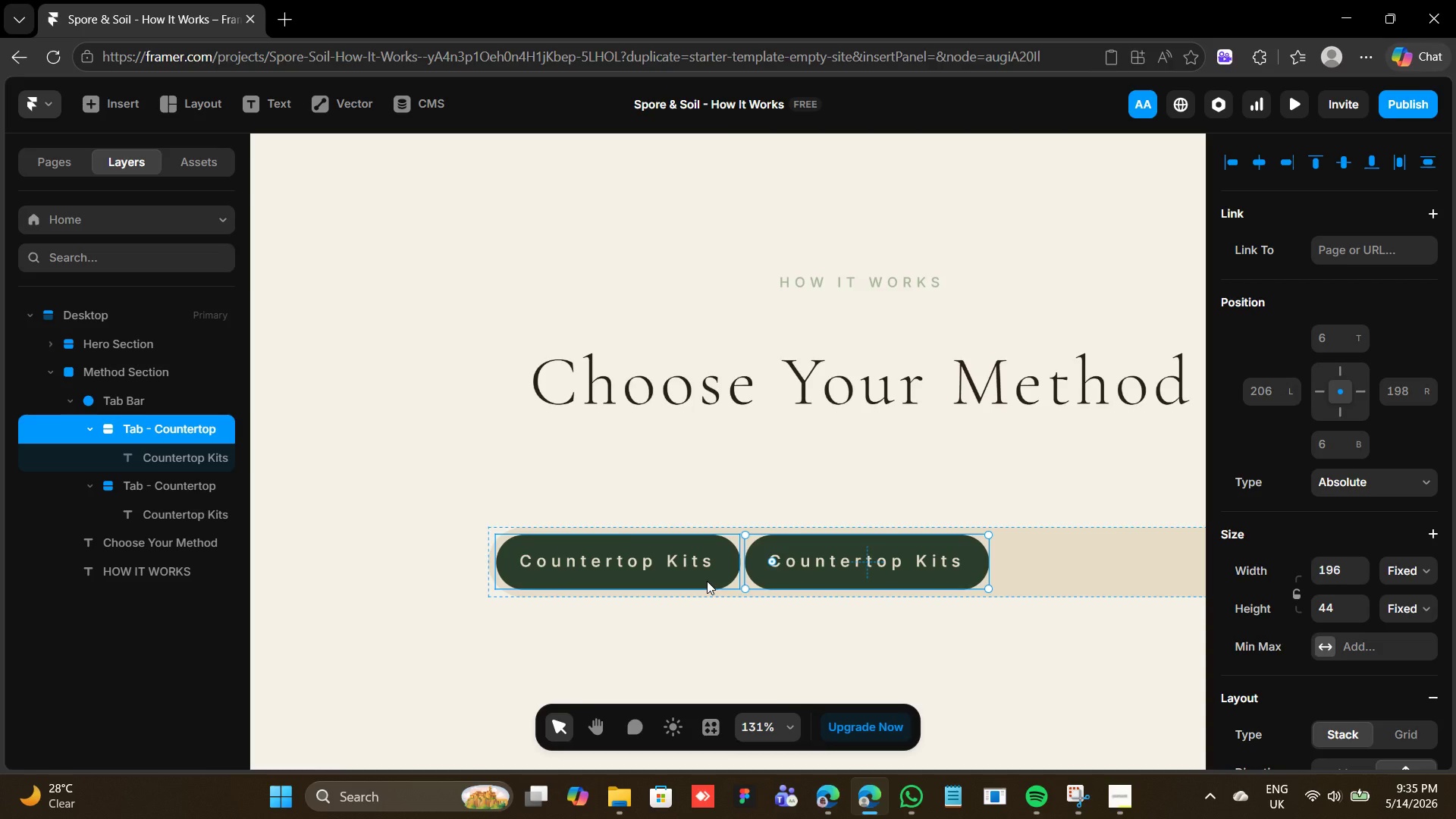 
left_click([1290, 398])
 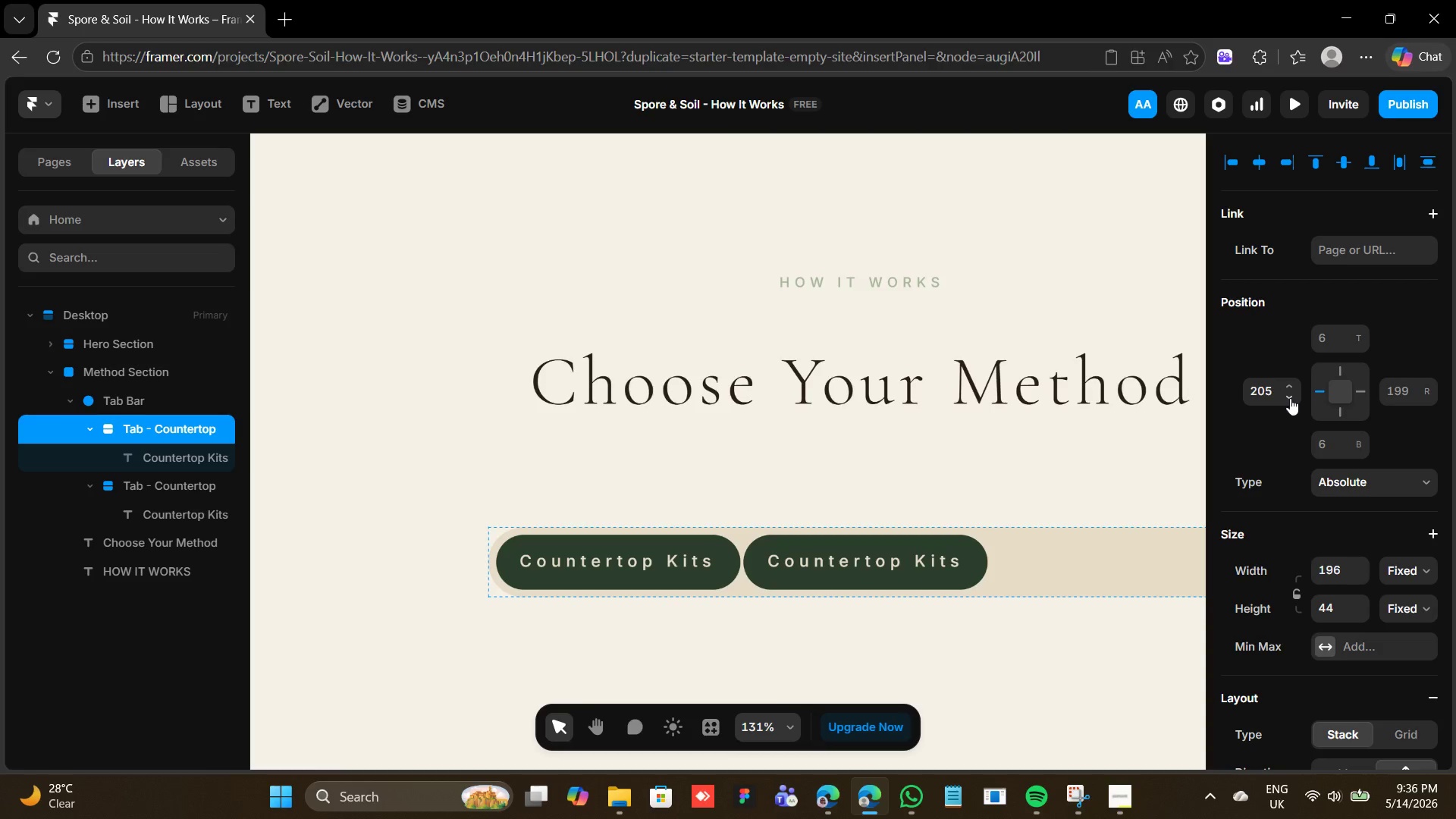 
left_click([1290, 398])
 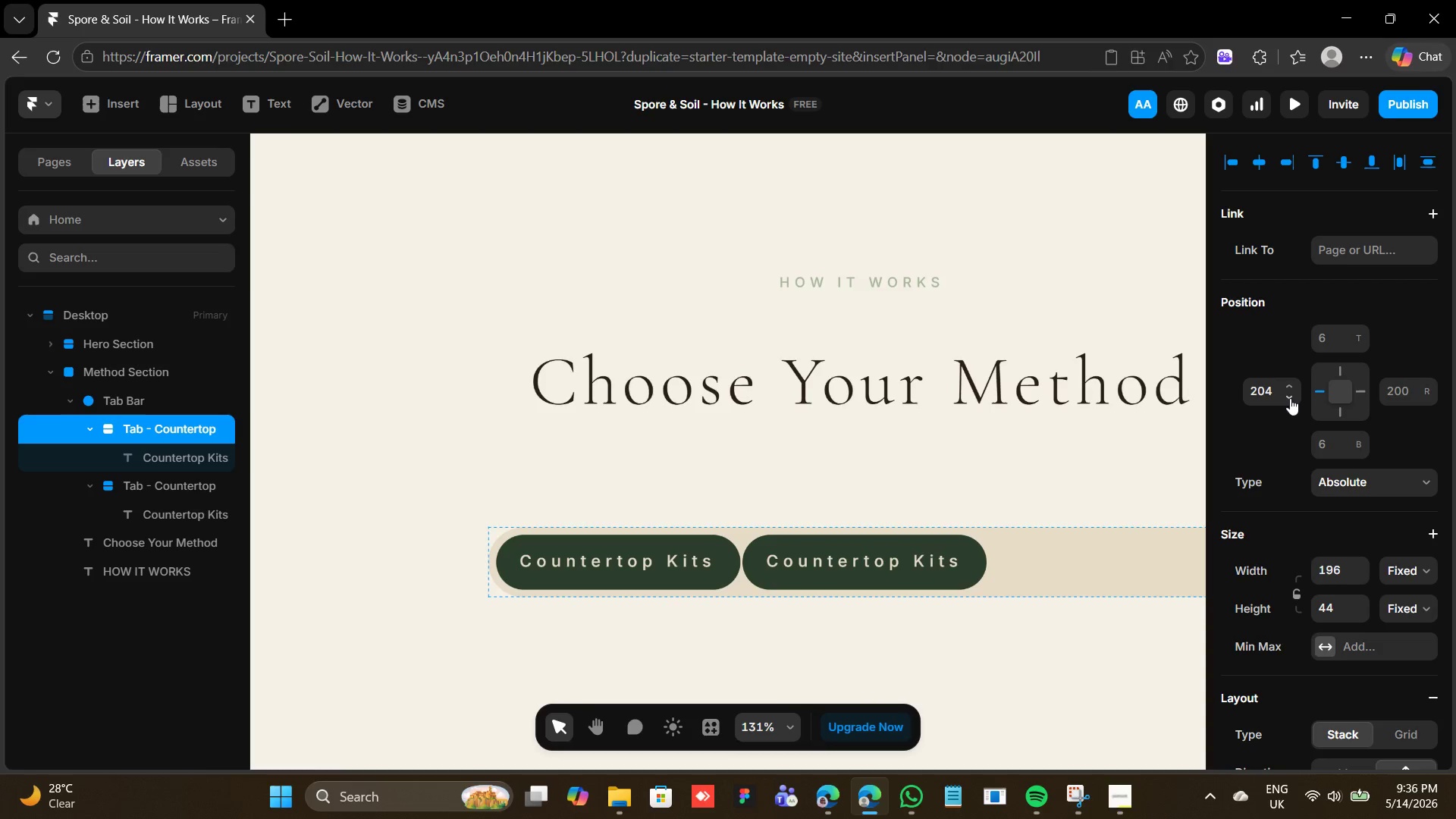 
left_click([1290, 398])
 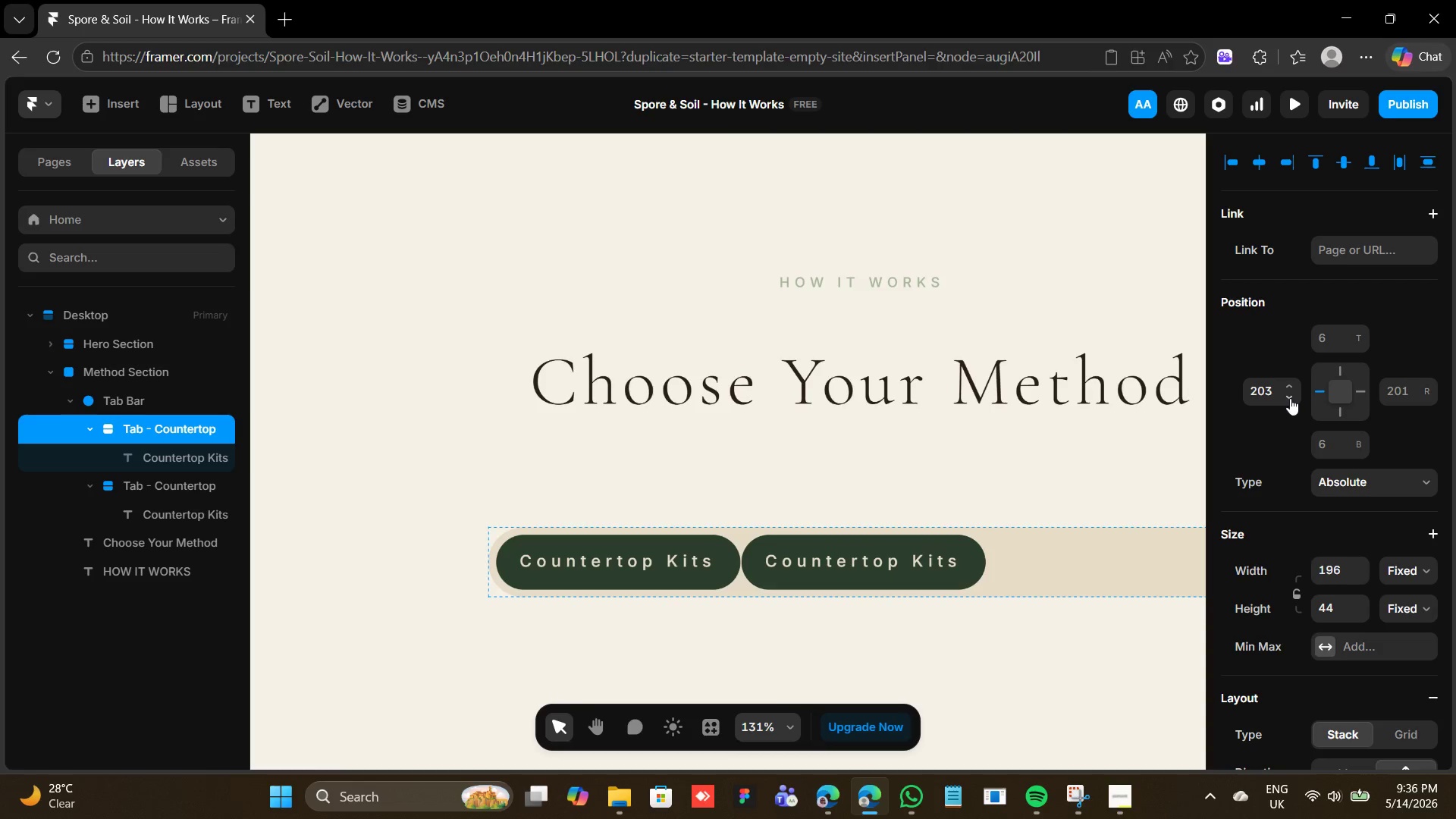 
left_click([1290, 398])
 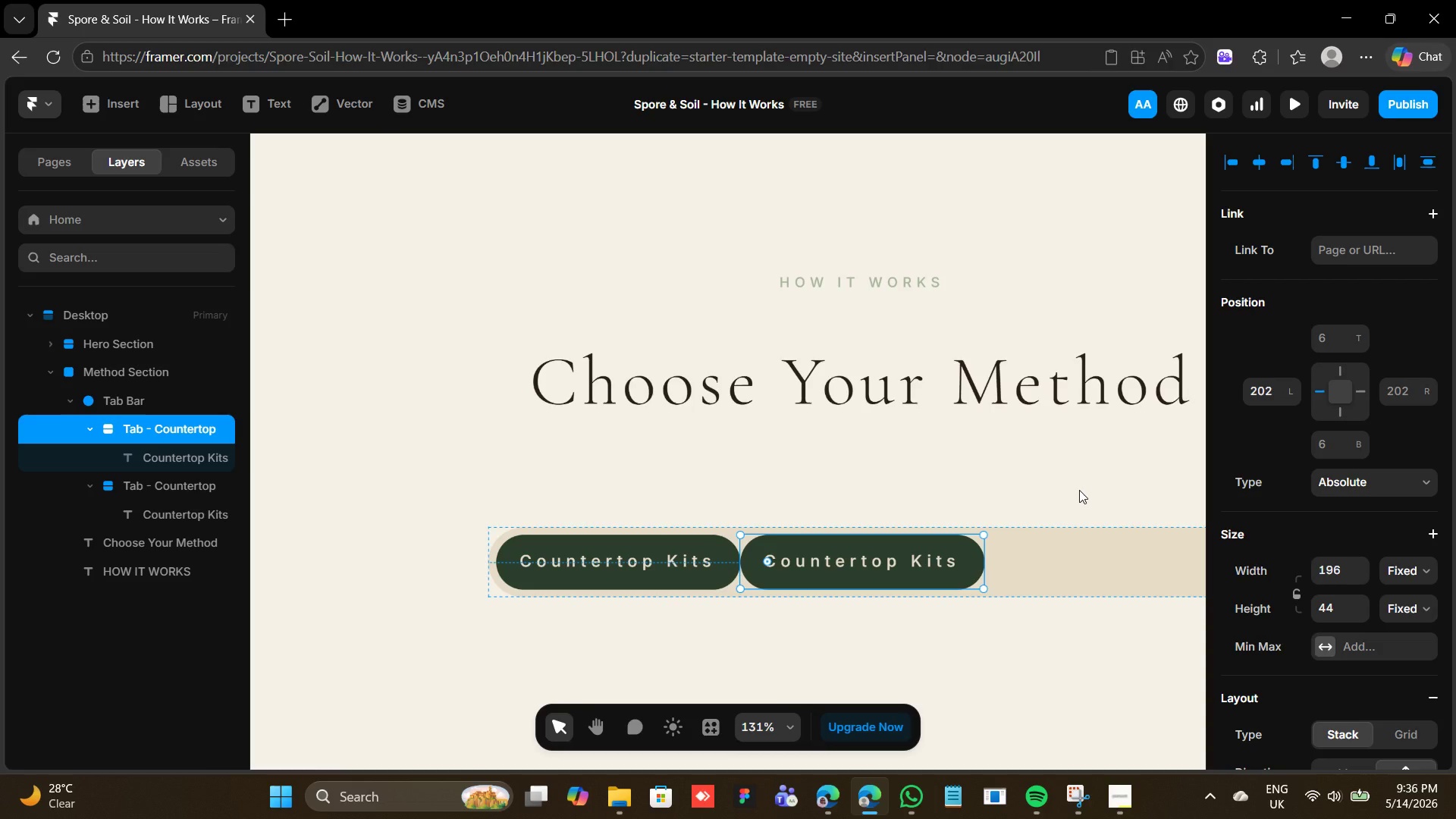 
wait(11.94)
 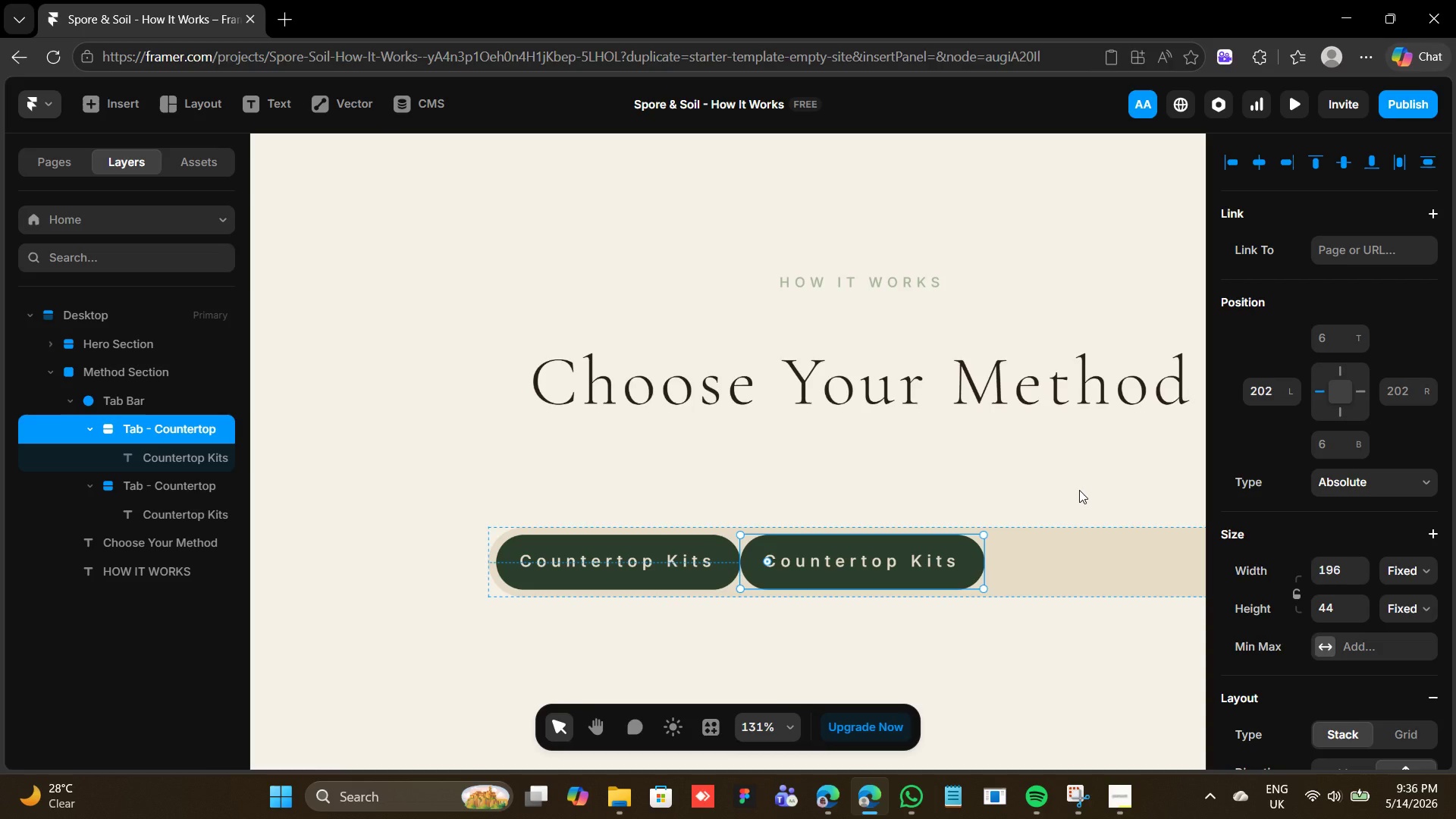 
double_click([132, 428])
 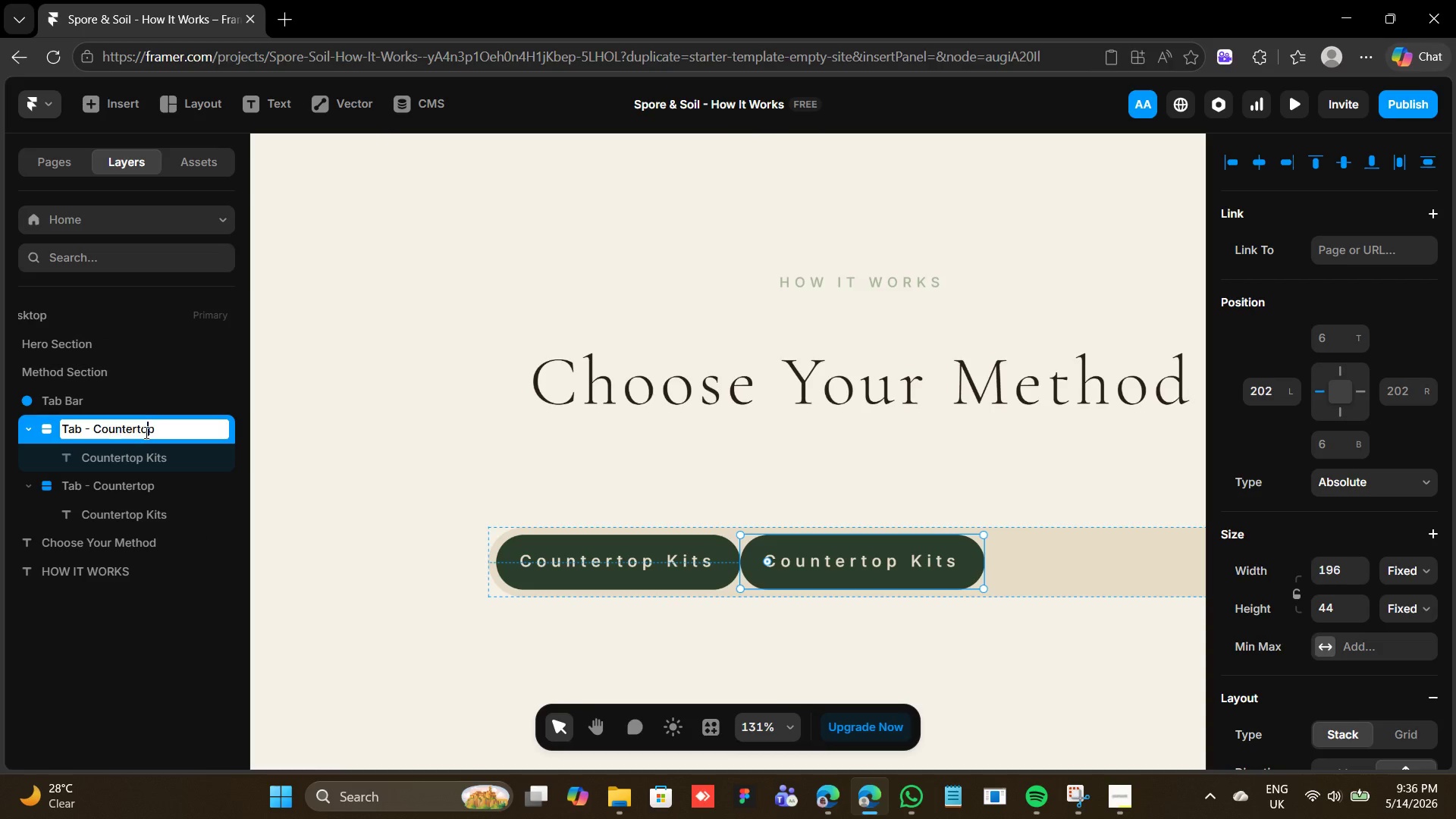 
double_click([145, 432])
 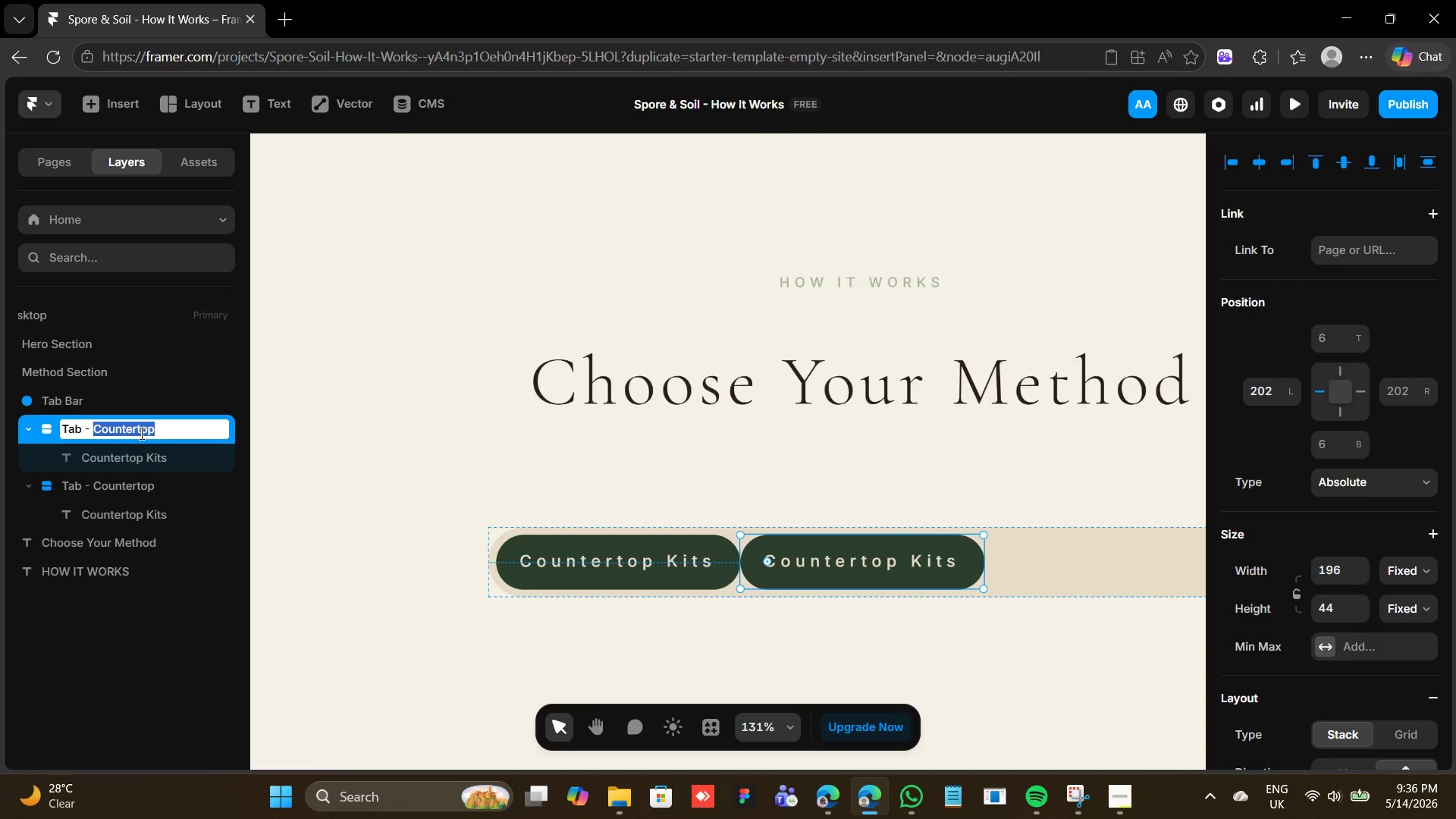 
type(Log)
 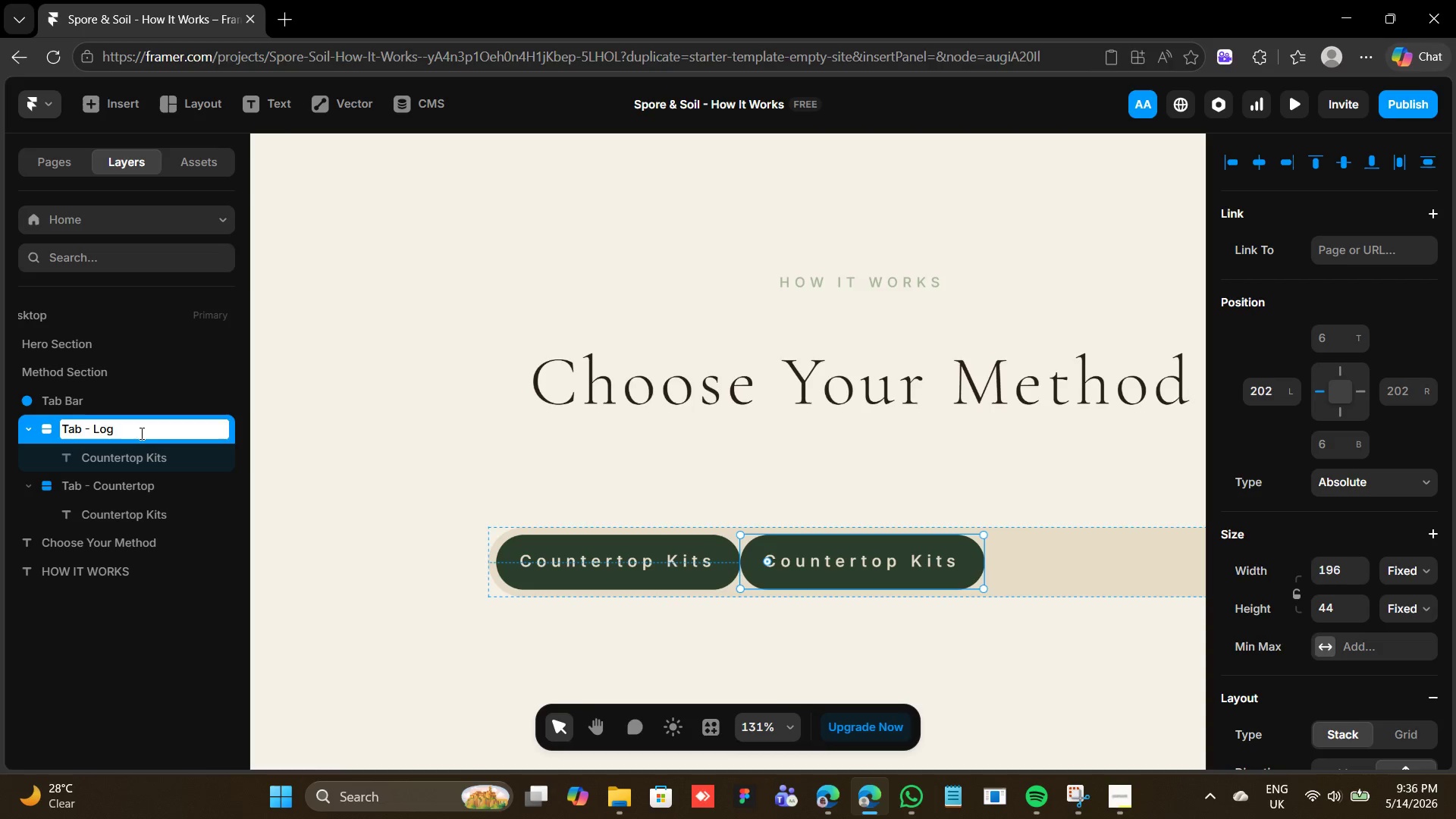 
key(Enter)
 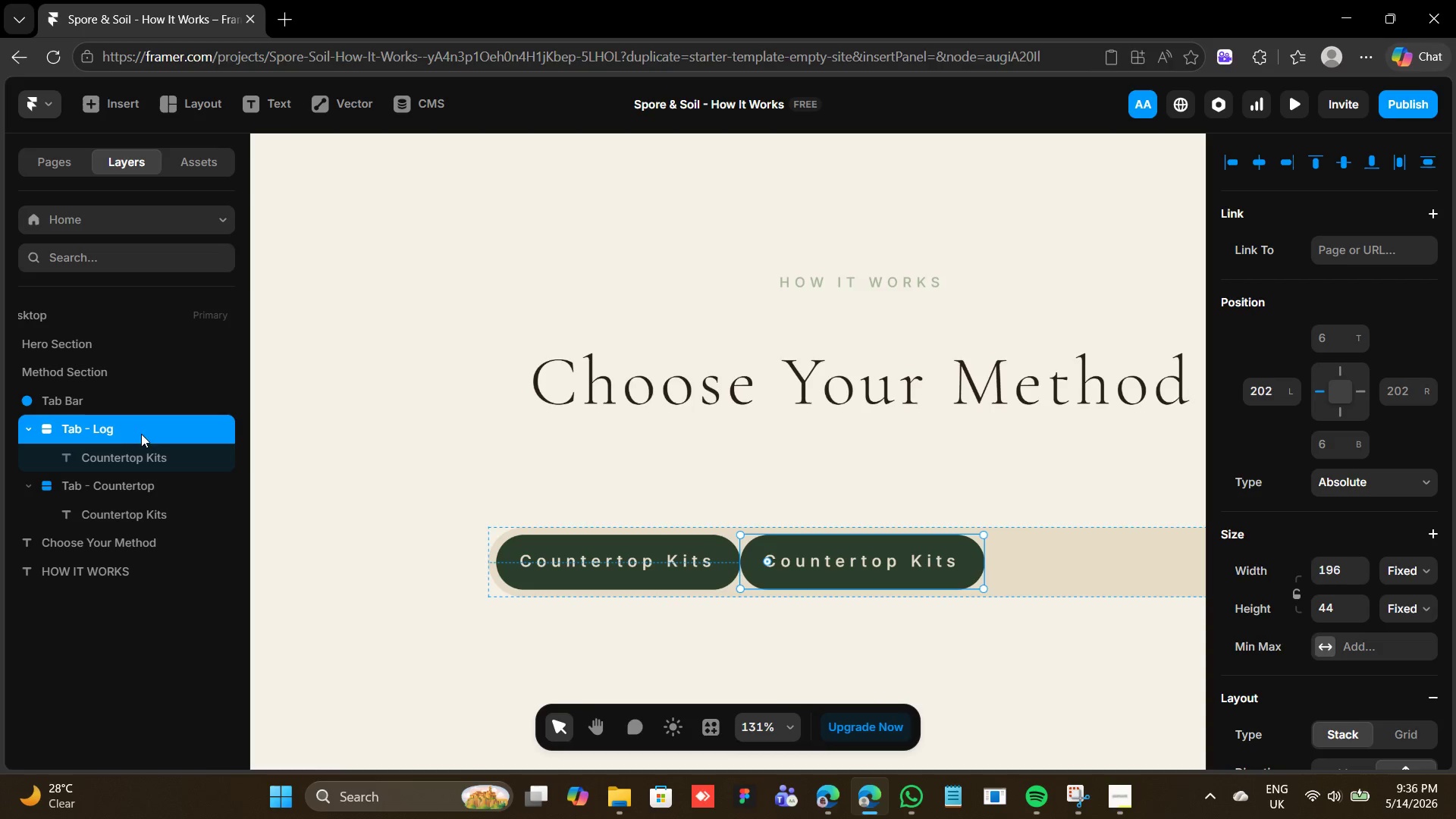 
scroll: coordinate [1379, 413], scroll_direction: down, amount: 9.0
 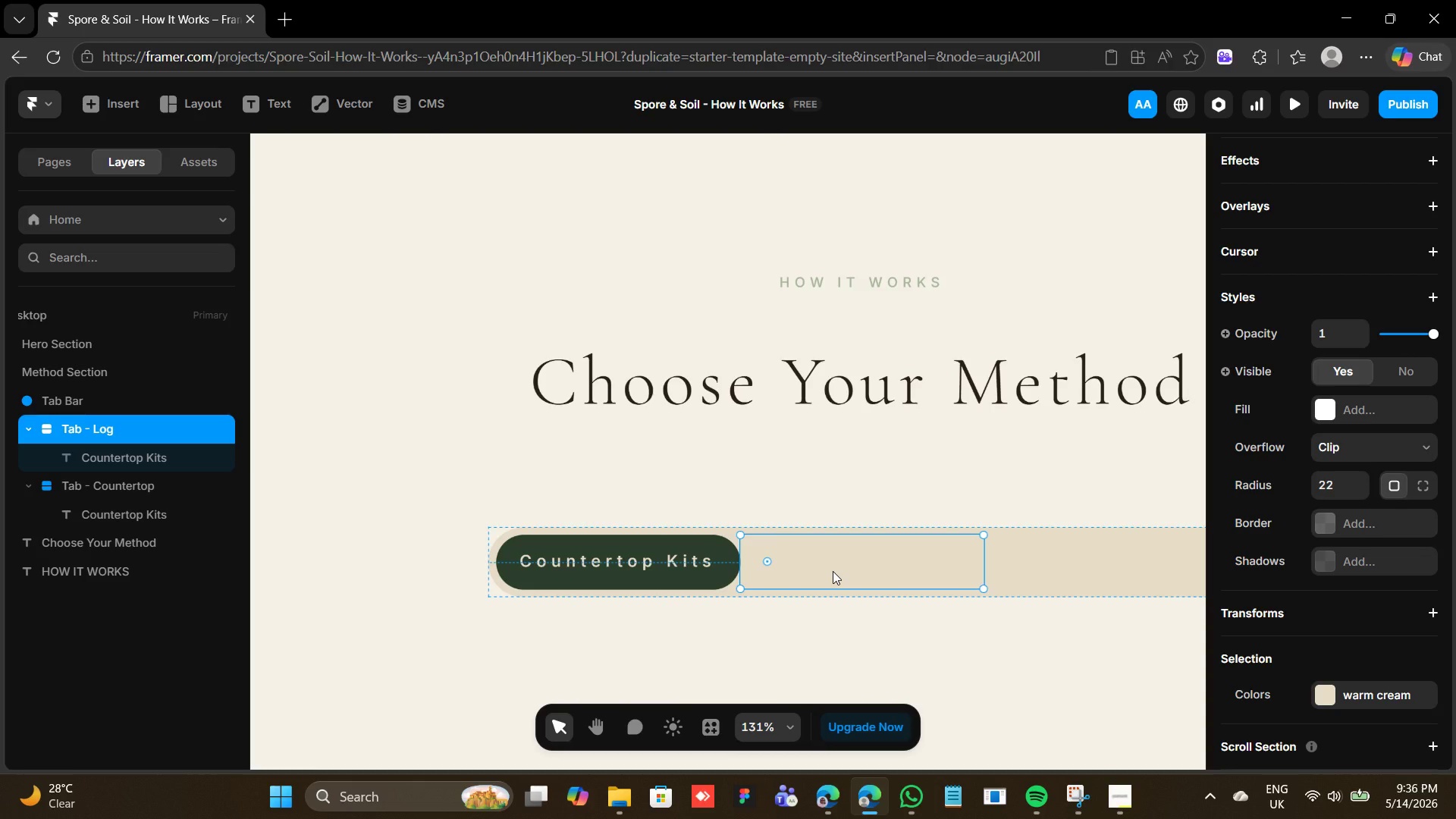 
wait(5.73)
 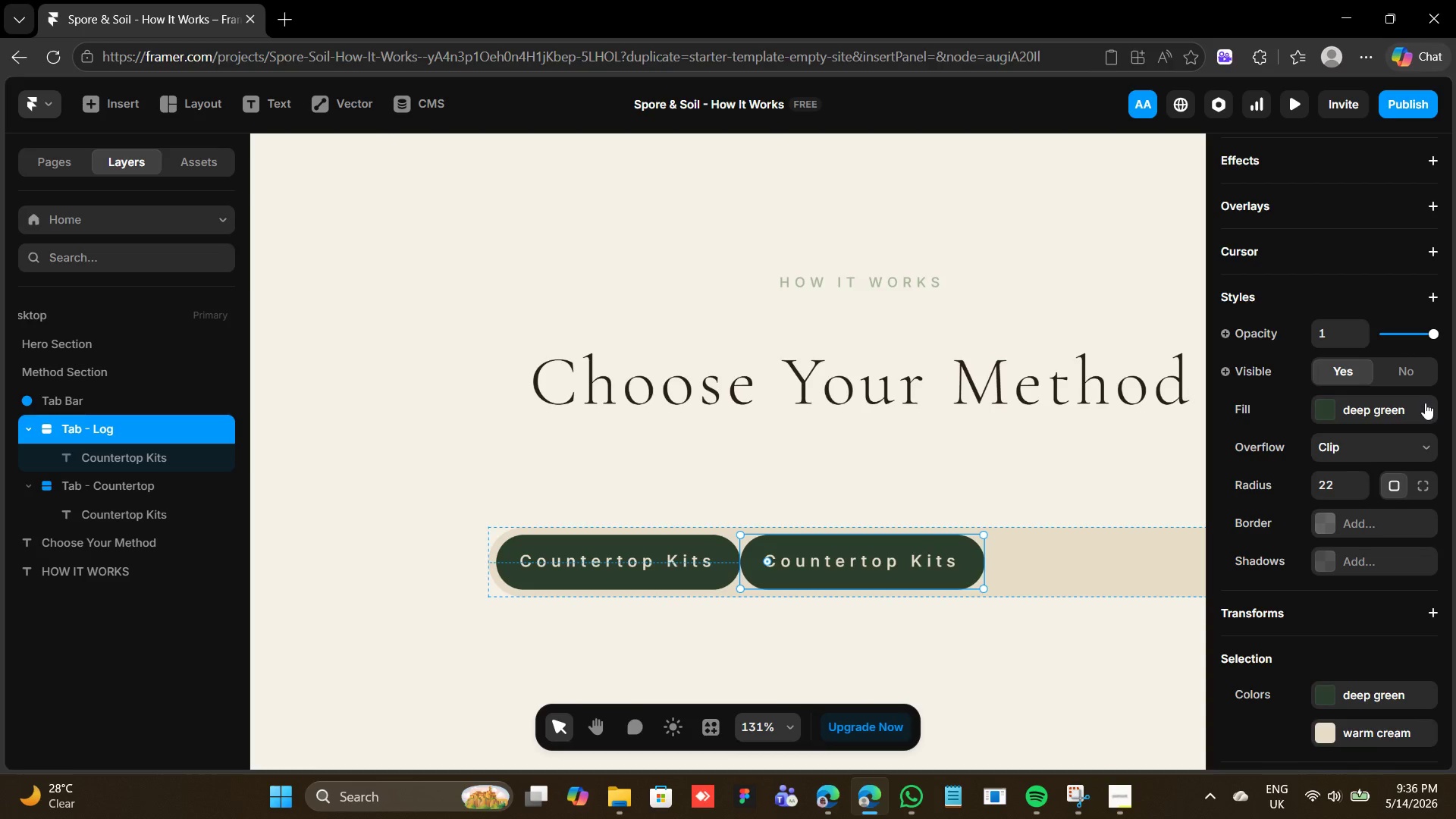 
double_click([835, 559])
 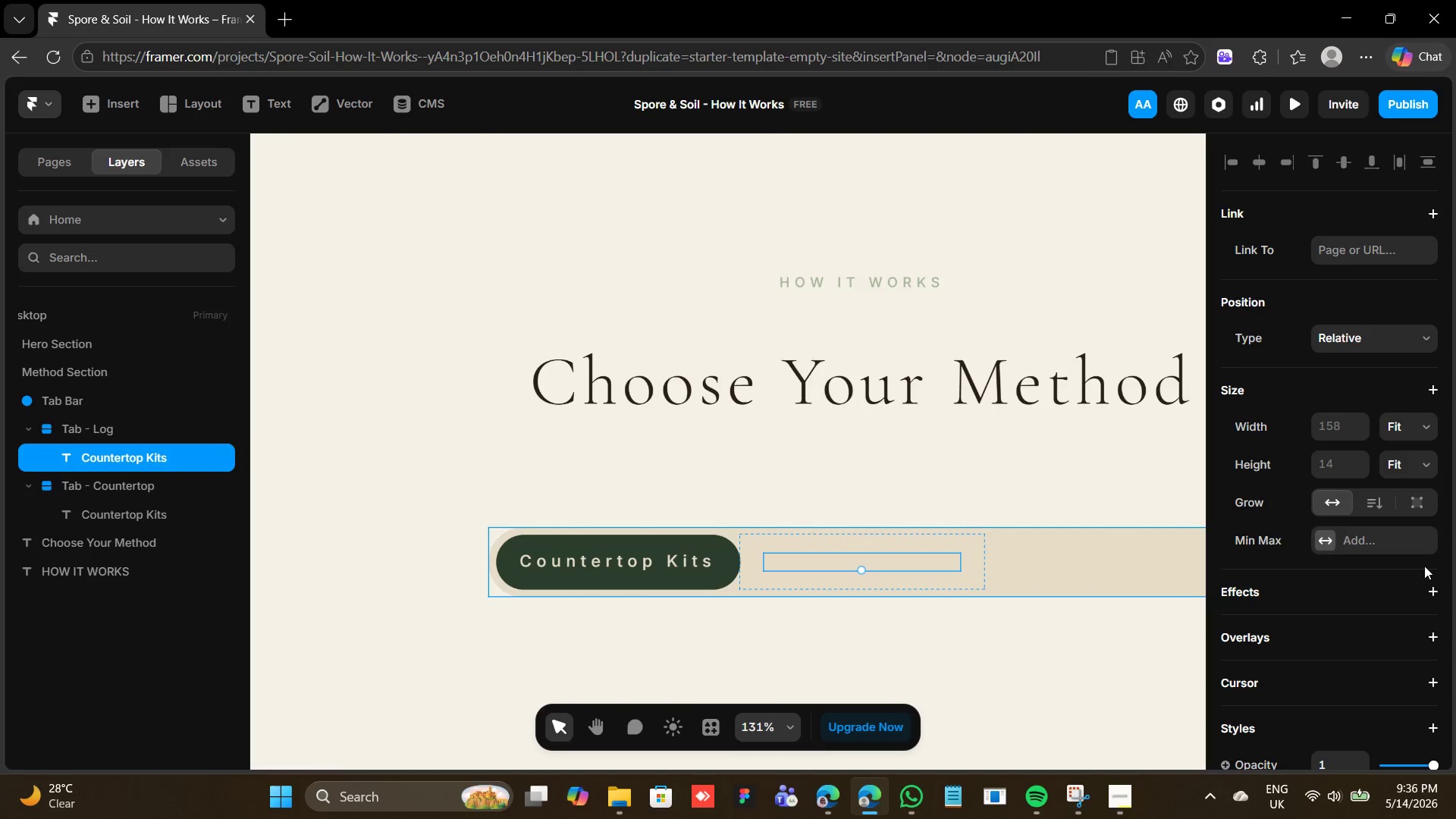 
scroll: coordinate [1320, 626], scroll_direction: down, amount: 5.0
 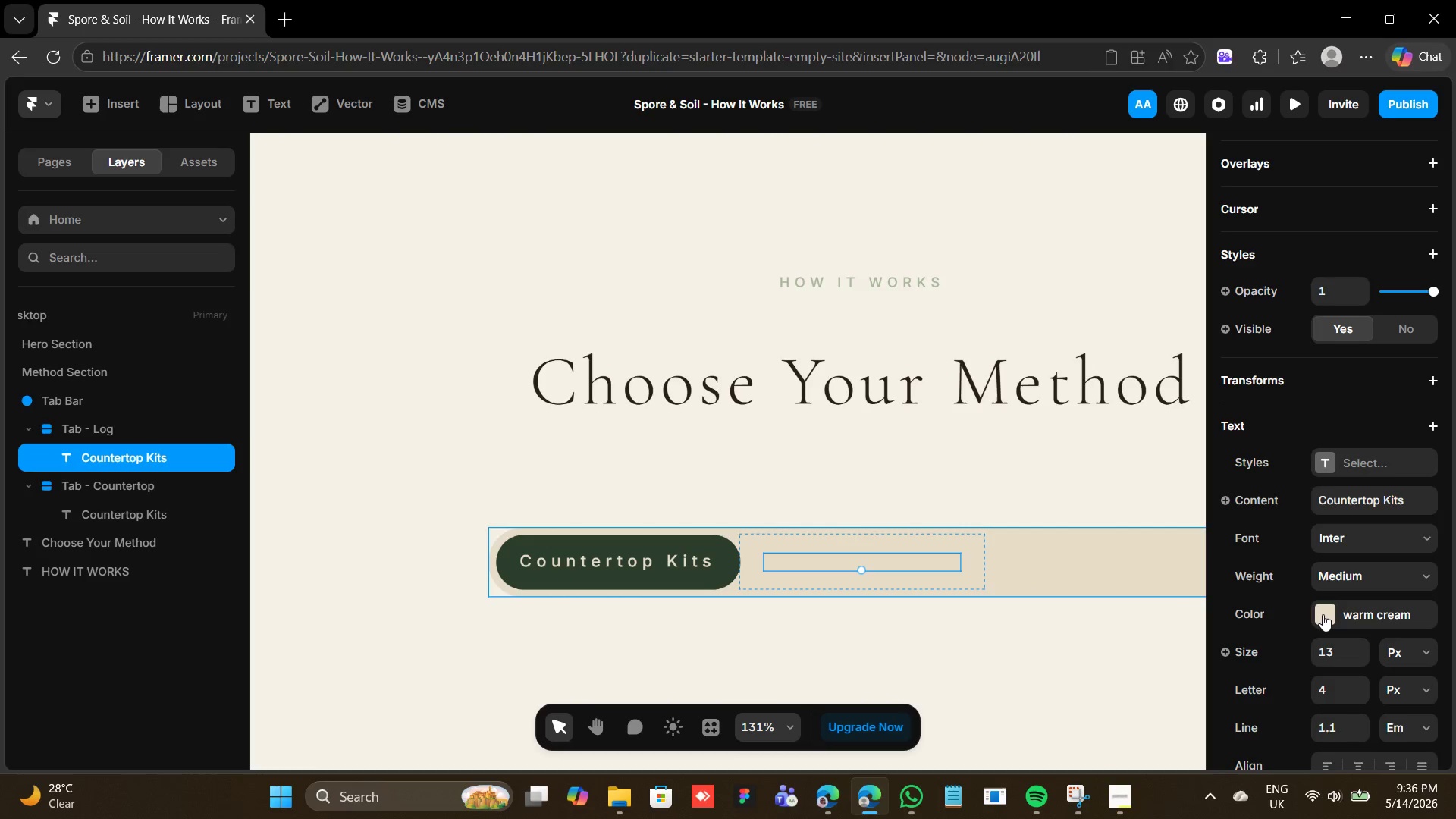 
left_click([1323, 614])
 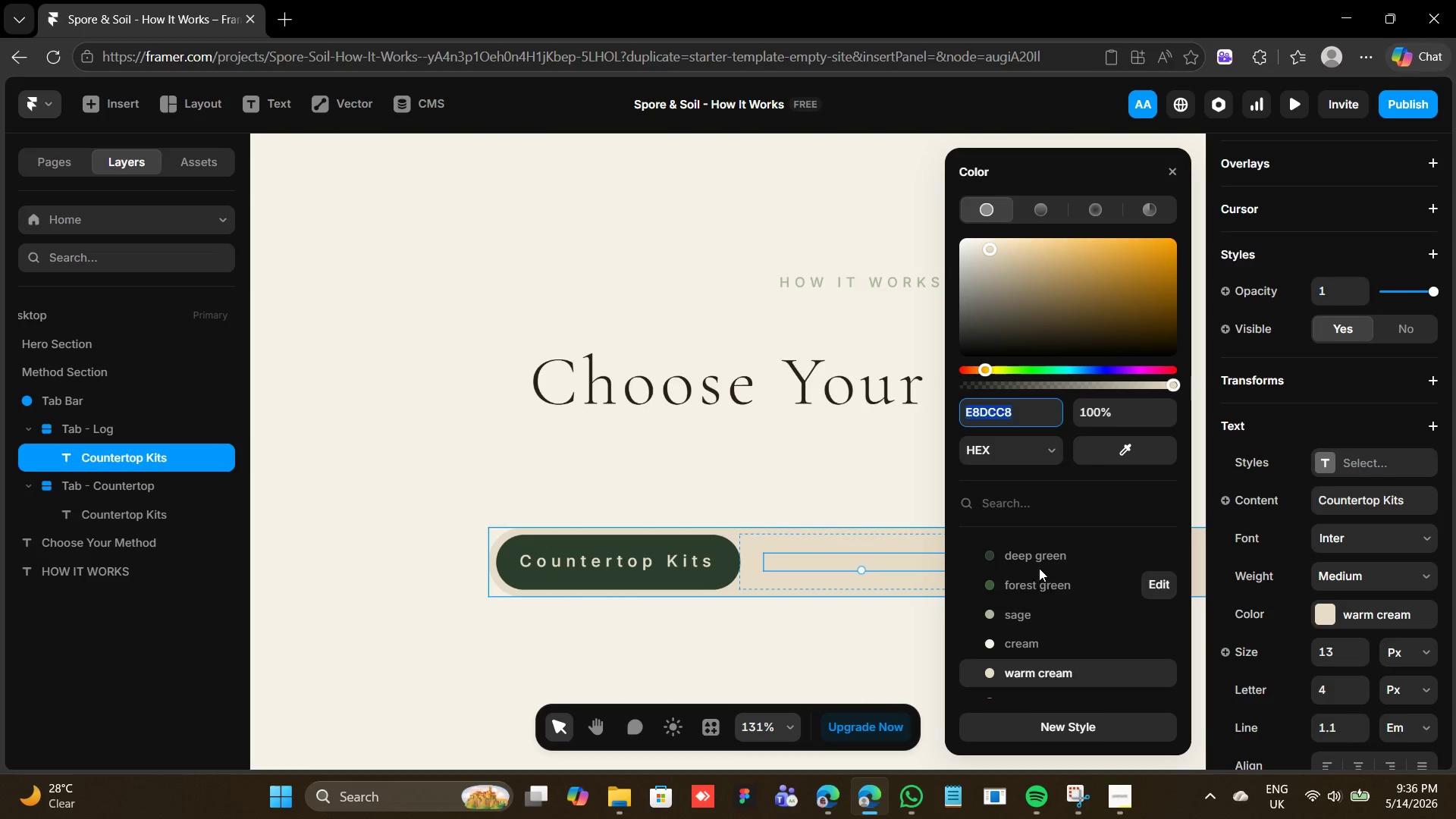 
left_click([1039, 557])
 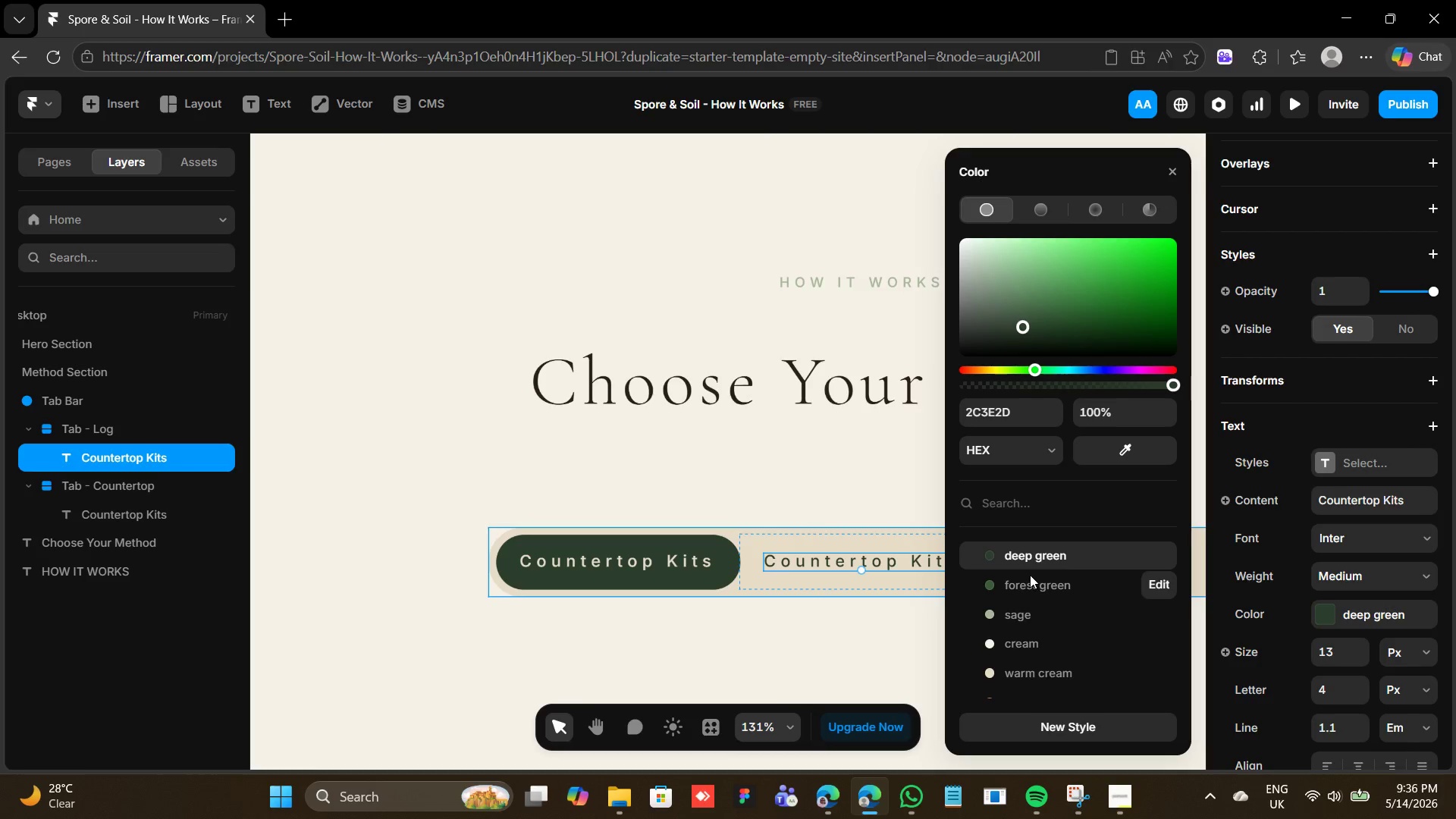 
left_click([1030, 581])
 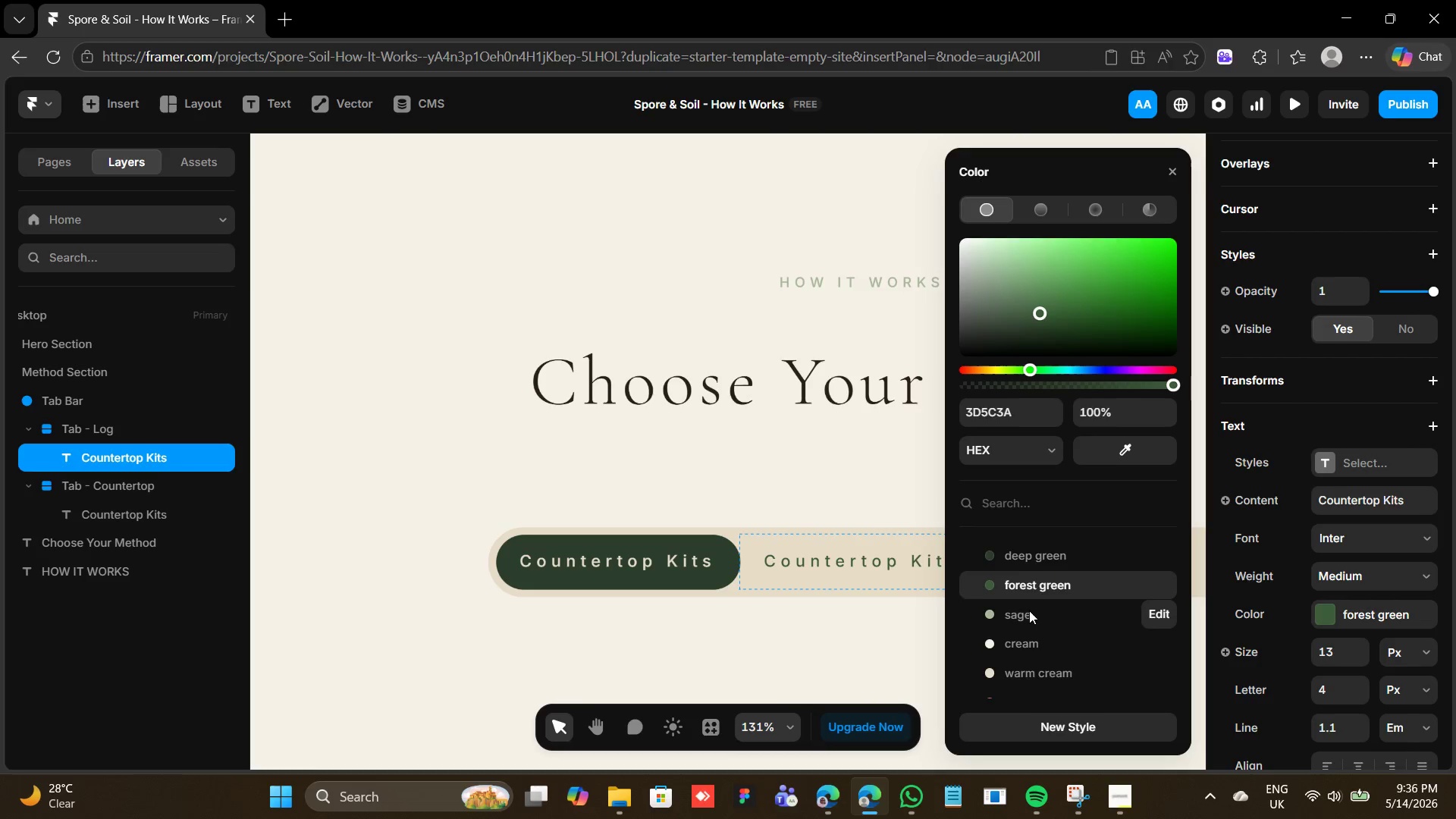 
scroll: coordinate [1029, 610], scroll_direction: down, amount: 5.0
 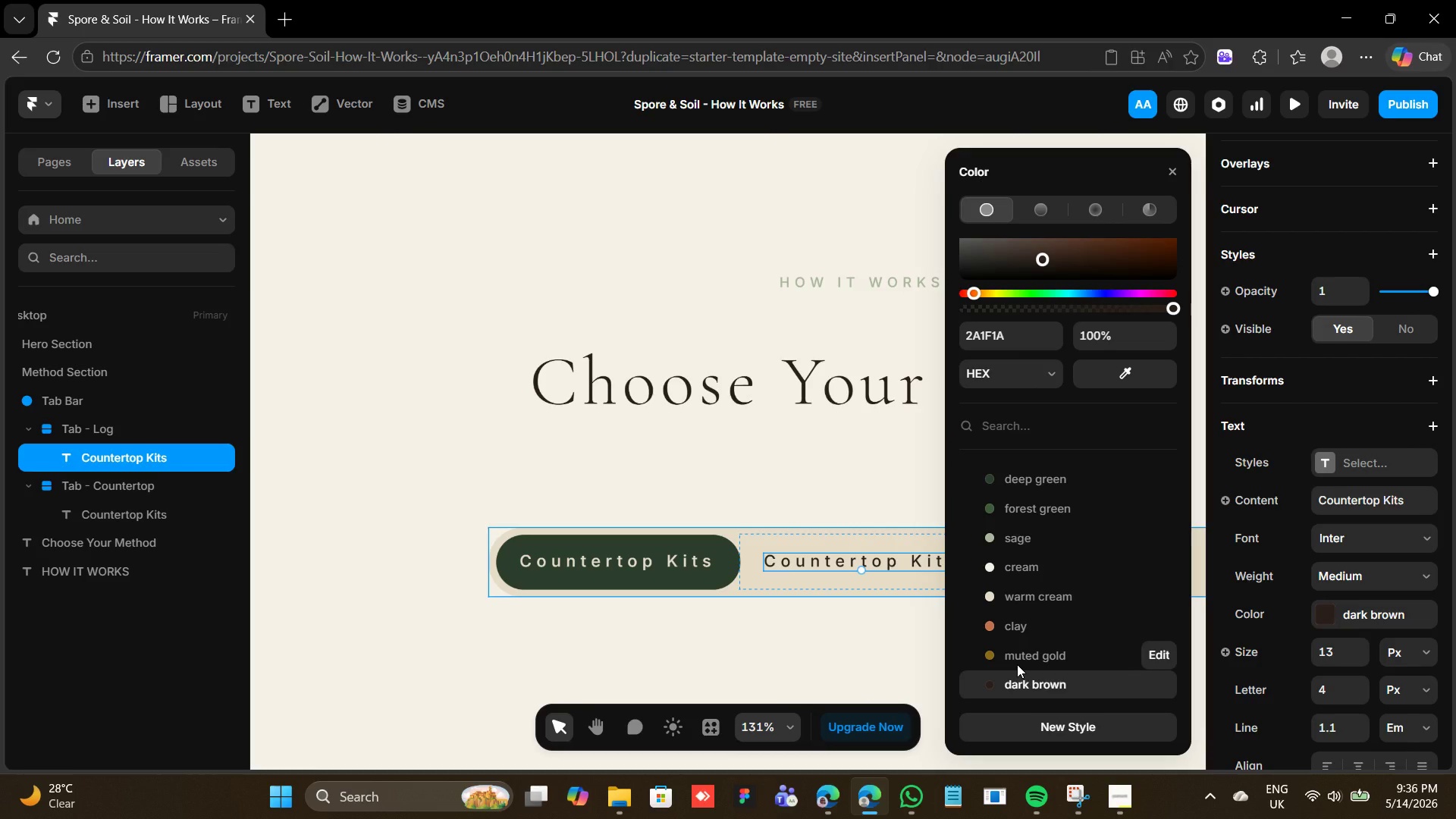 
scroll: coordinate [1025, 614], scroll_direction: up, amount: 4.0
 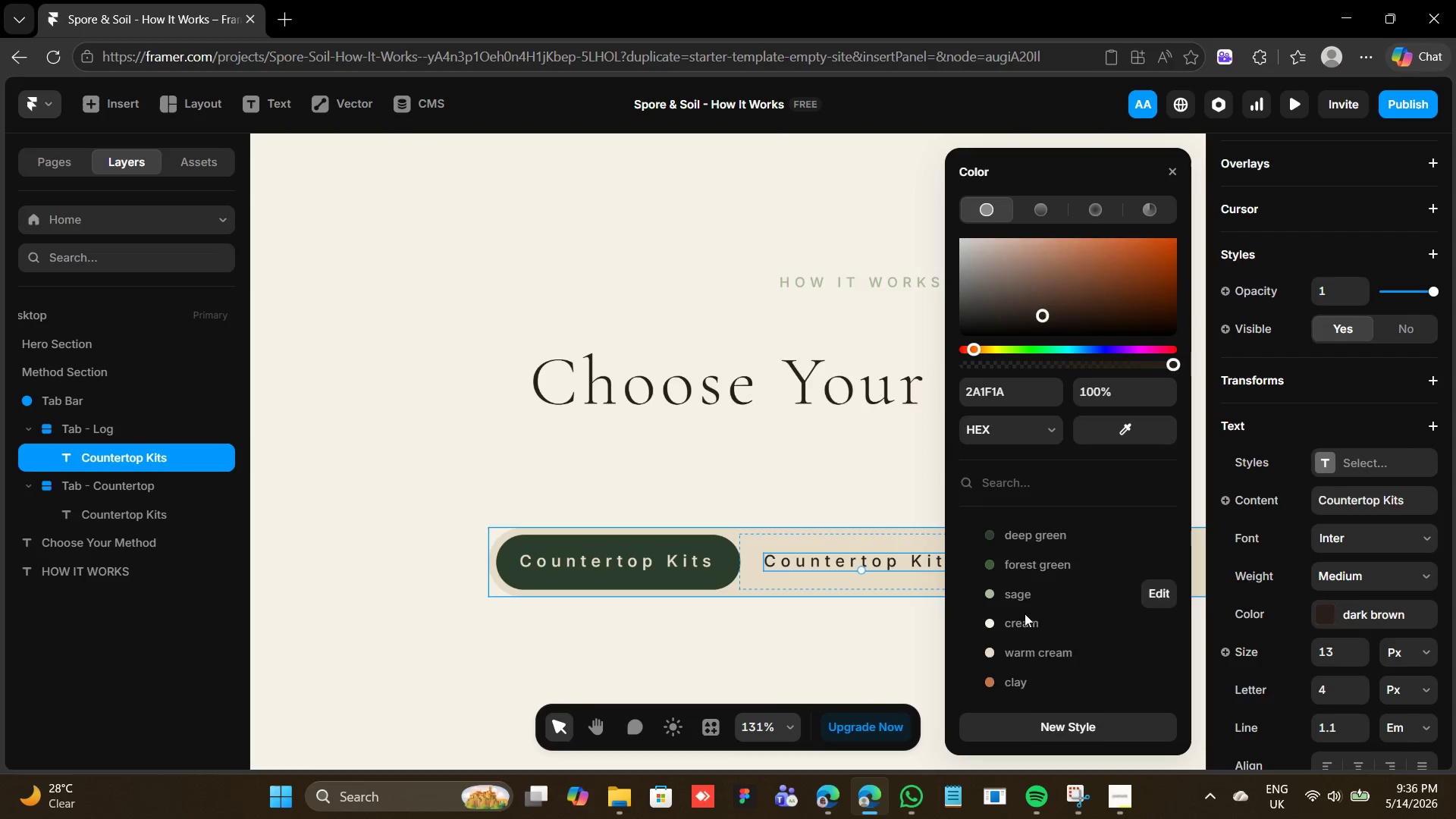 
scroll: coordinate [1022, 610], scroll_direction: down, amount: 4.0
 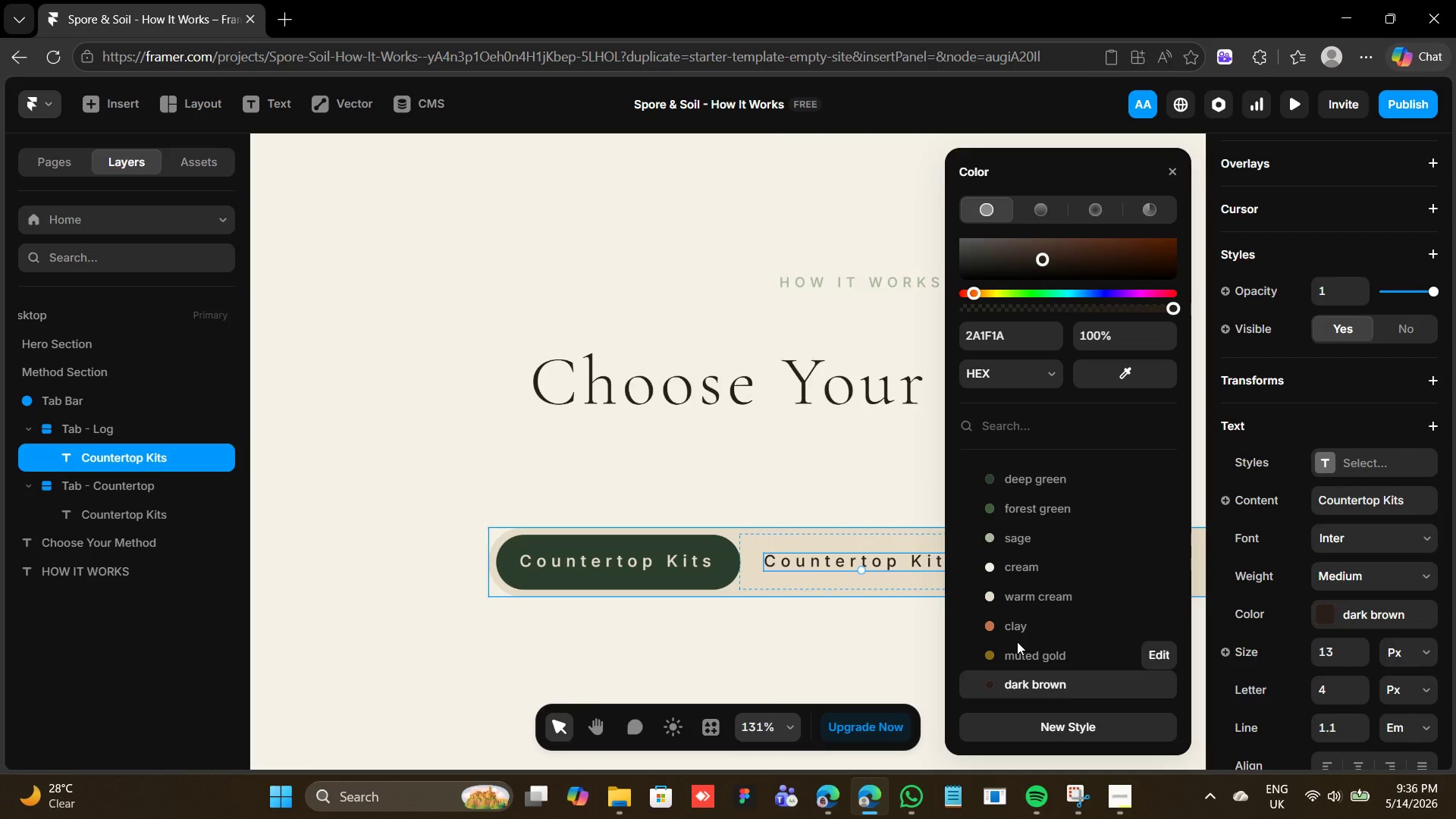 
scroll: coordinate [1014, 638], scroll_direction: up, amount: 4.0
 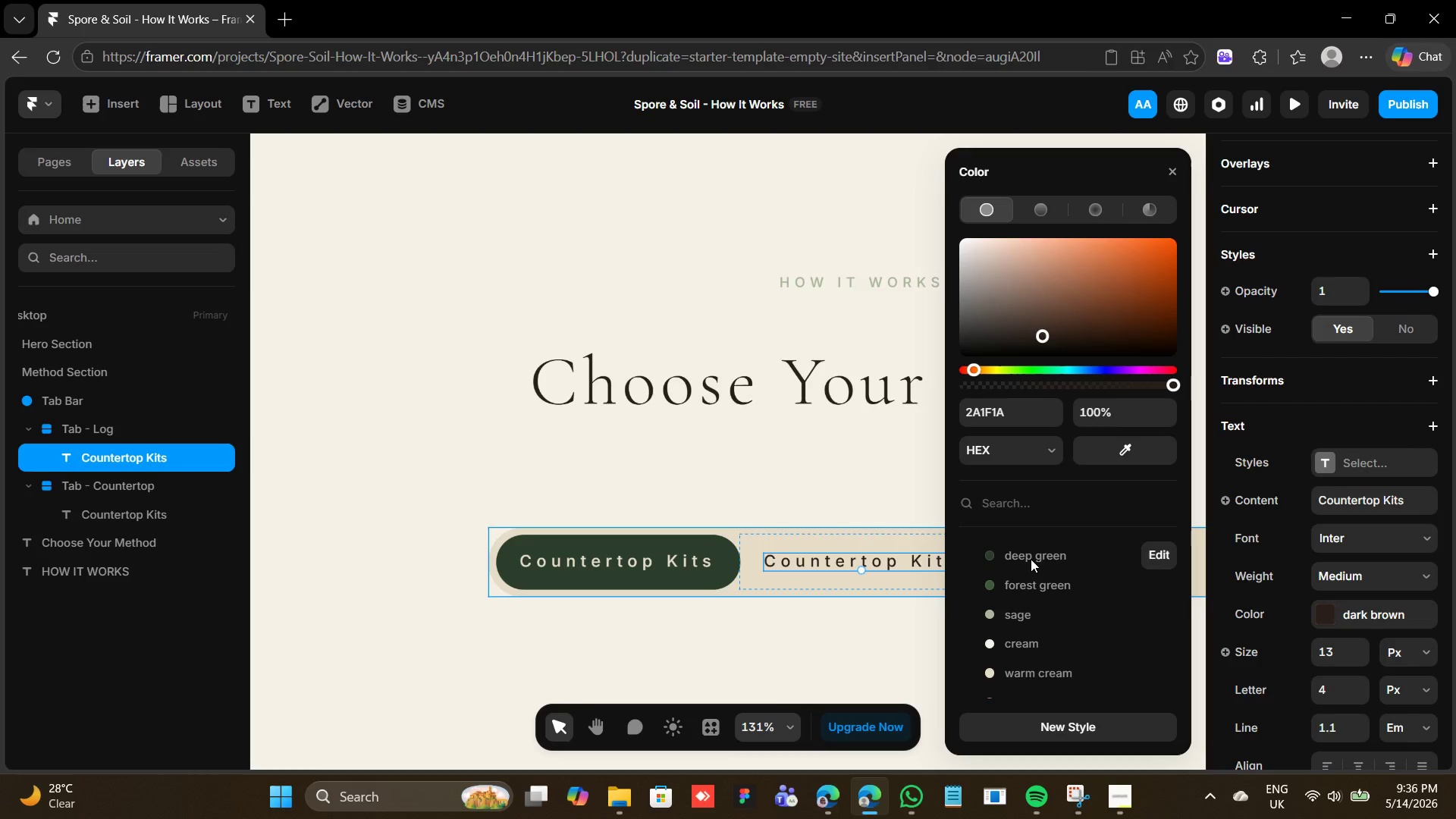 
left_click([1031, 560])
 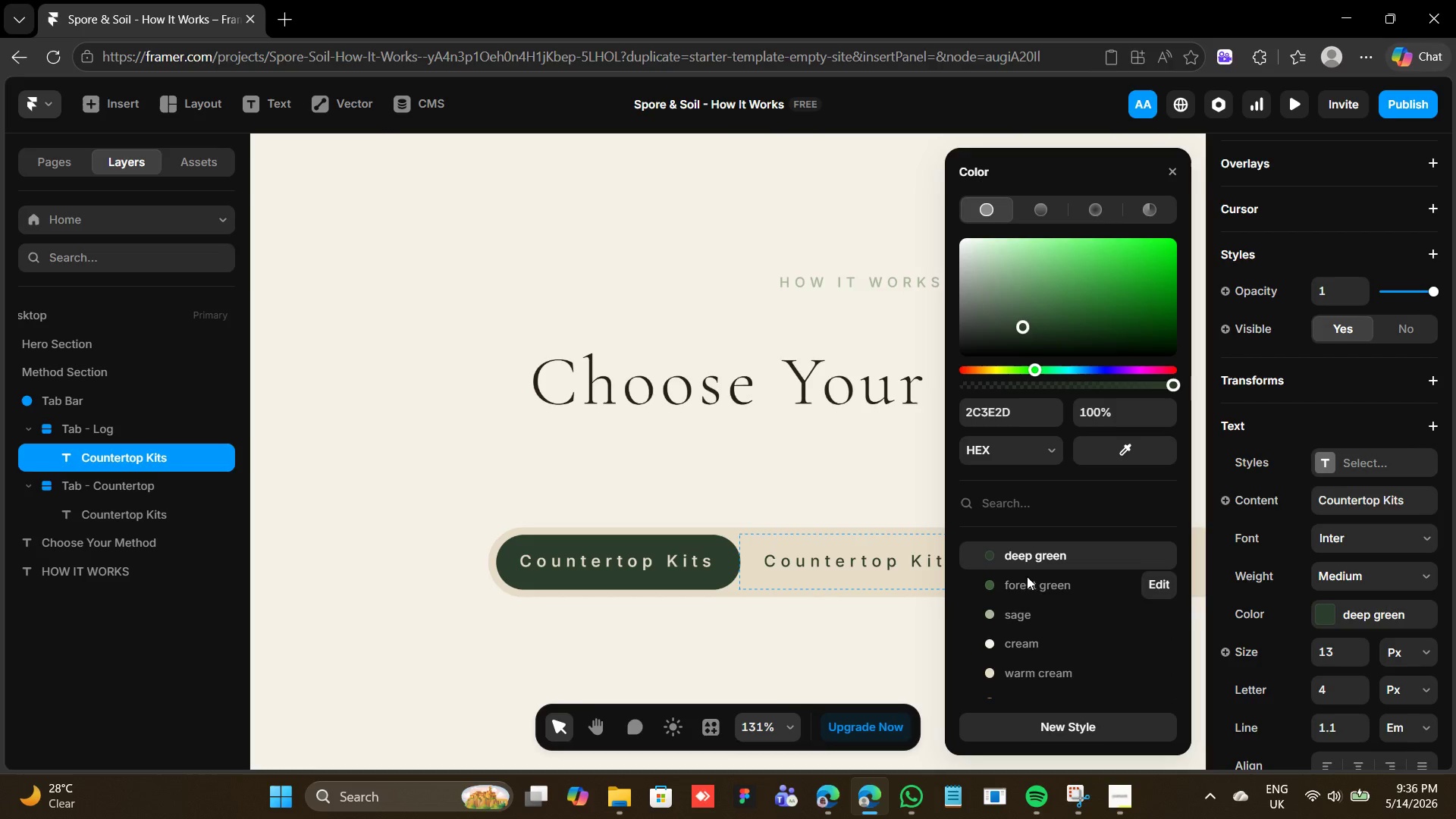 
left_click([1027, 576])
 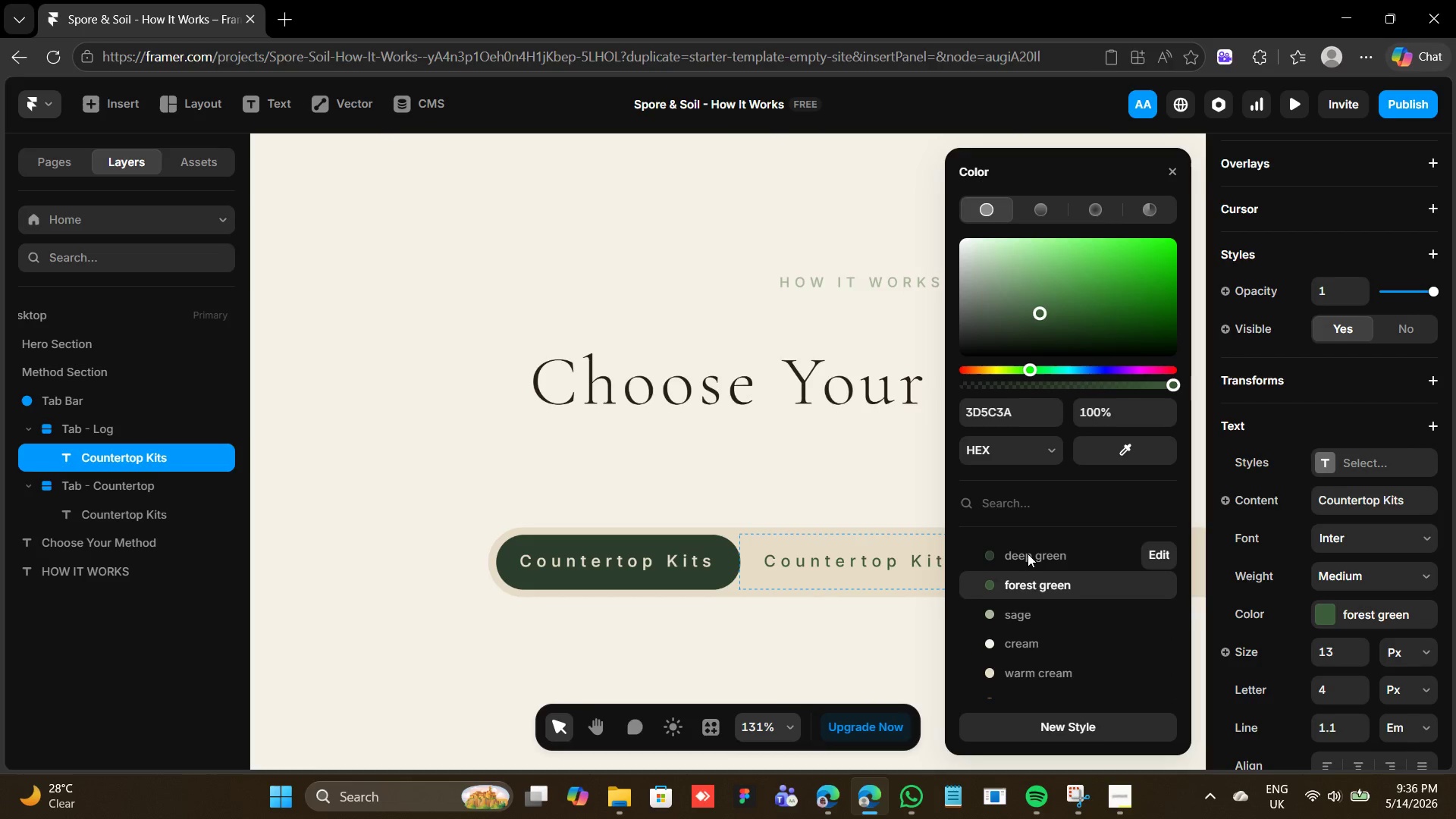 
left_click([1028, 553])
 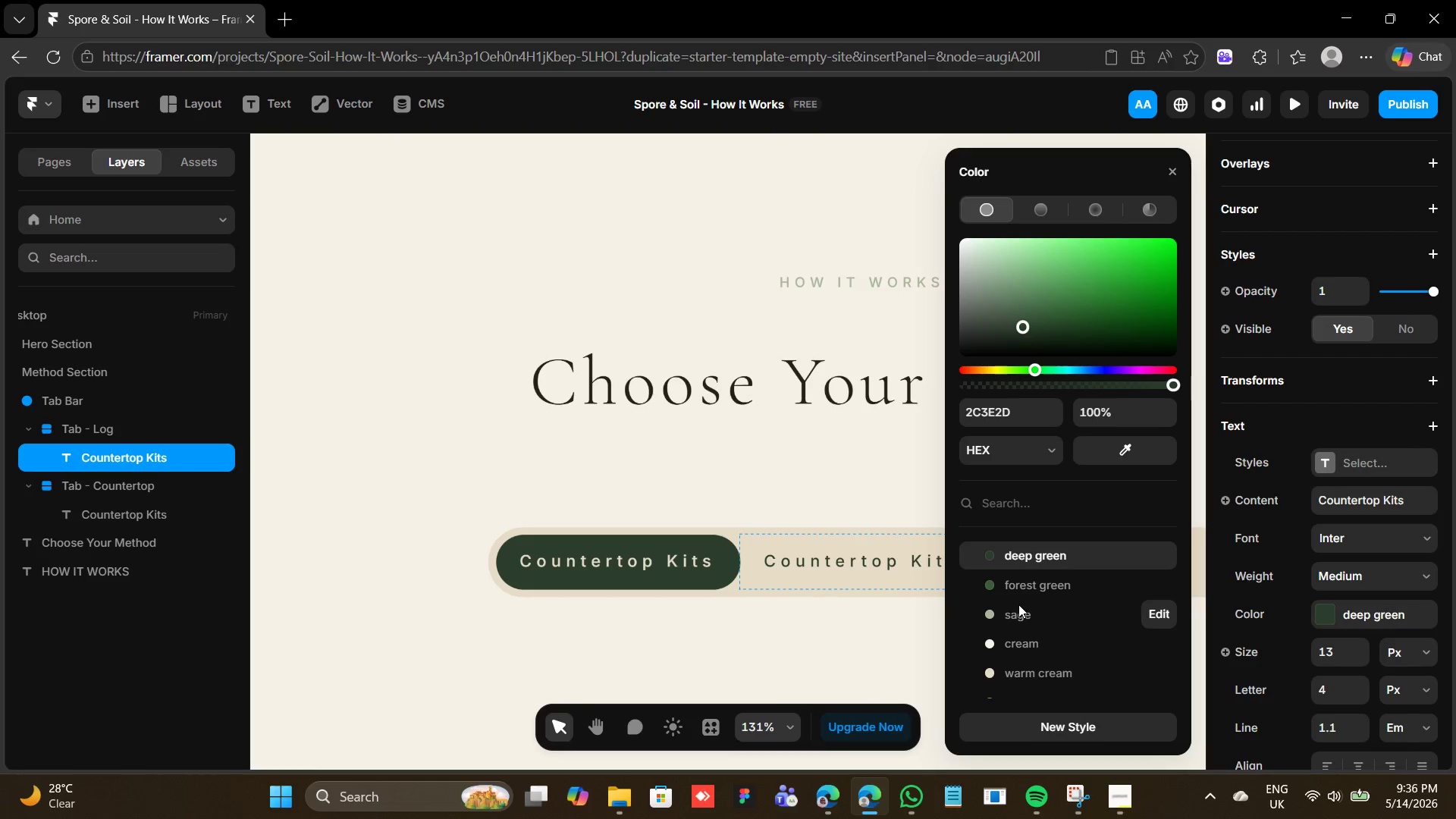 
left_click([1018, 607])
 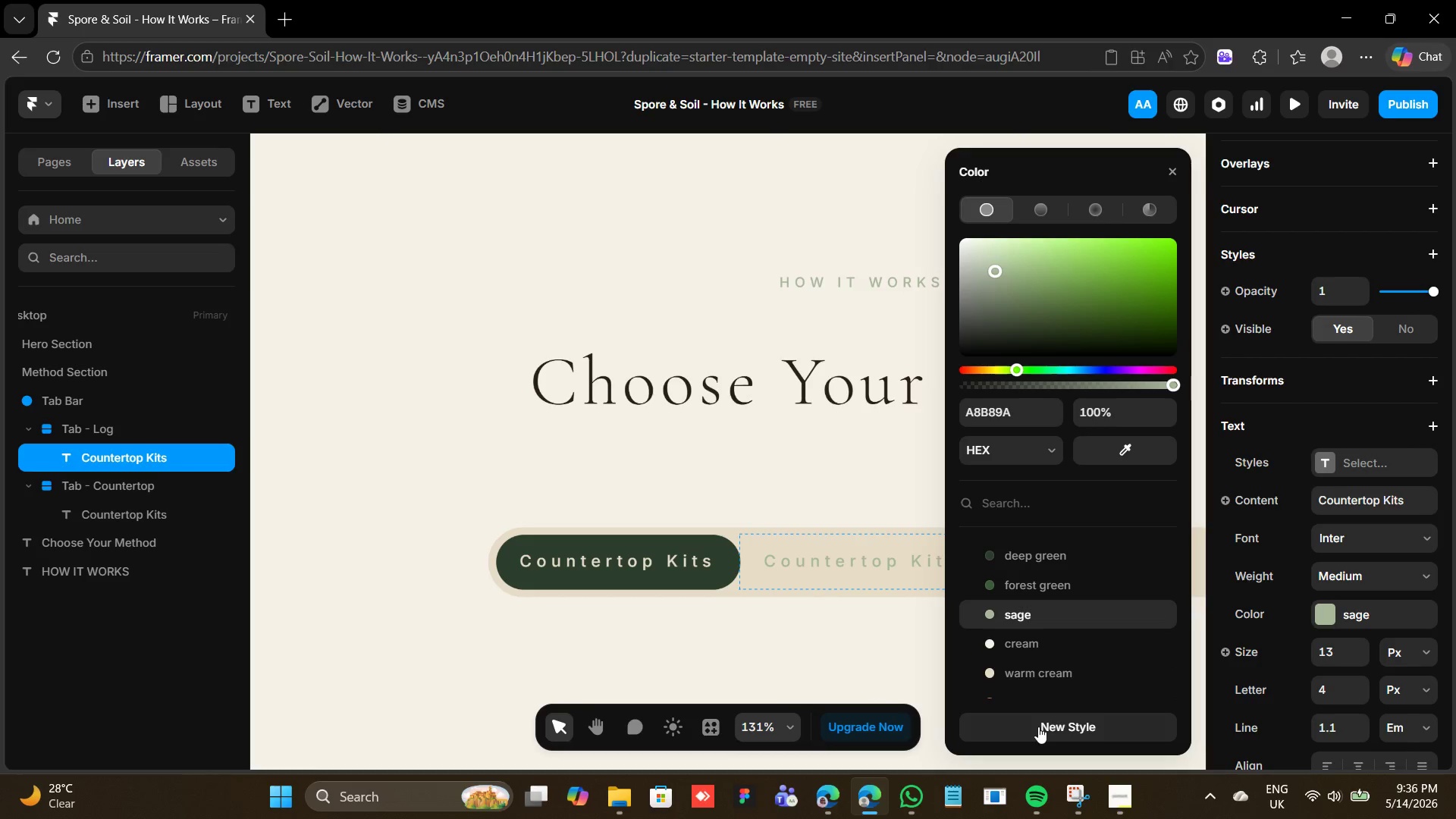 
left_click([1038, 726])
 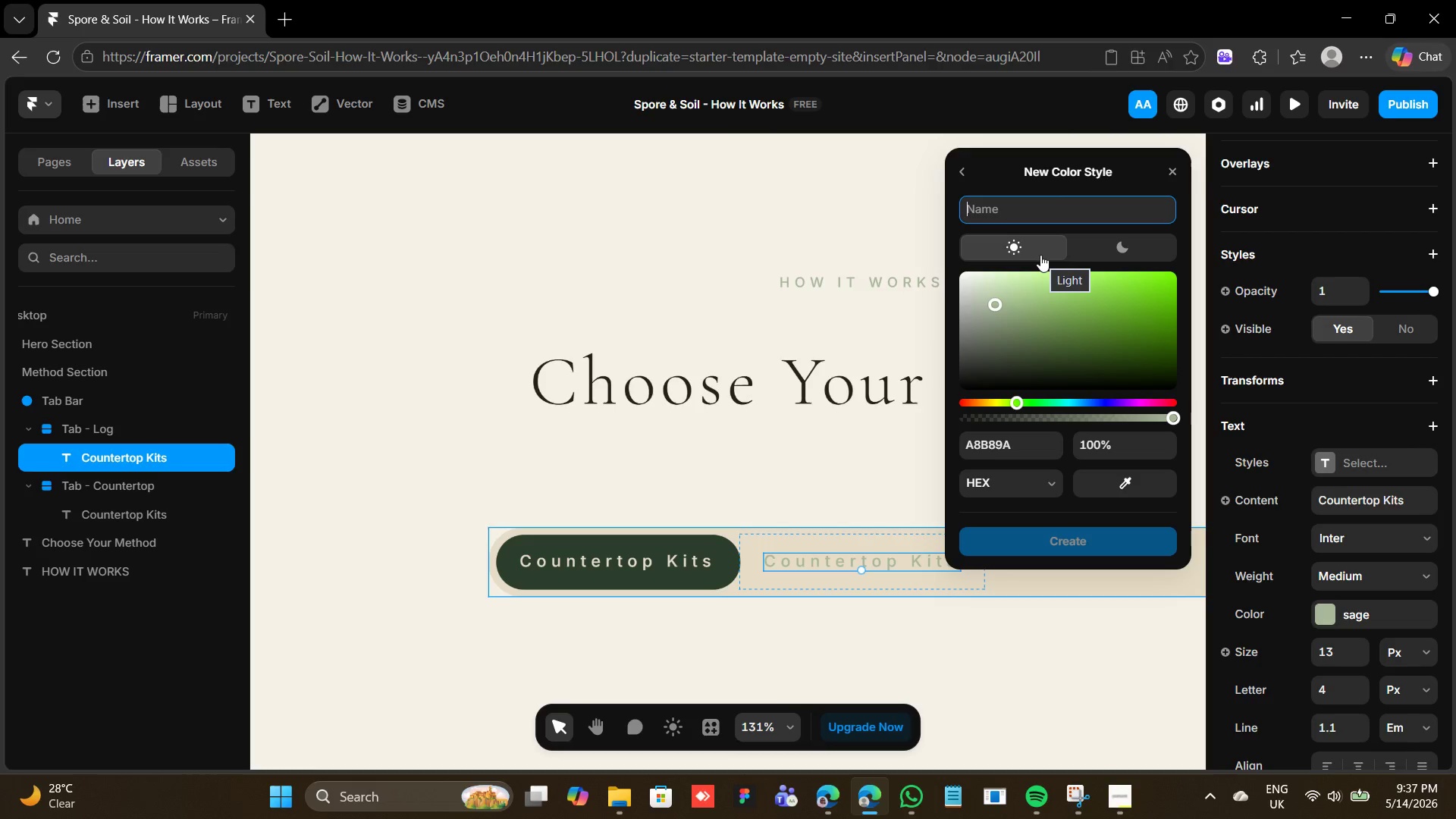 
type(mutedv)
key(Backspace)
type( green-gray)
 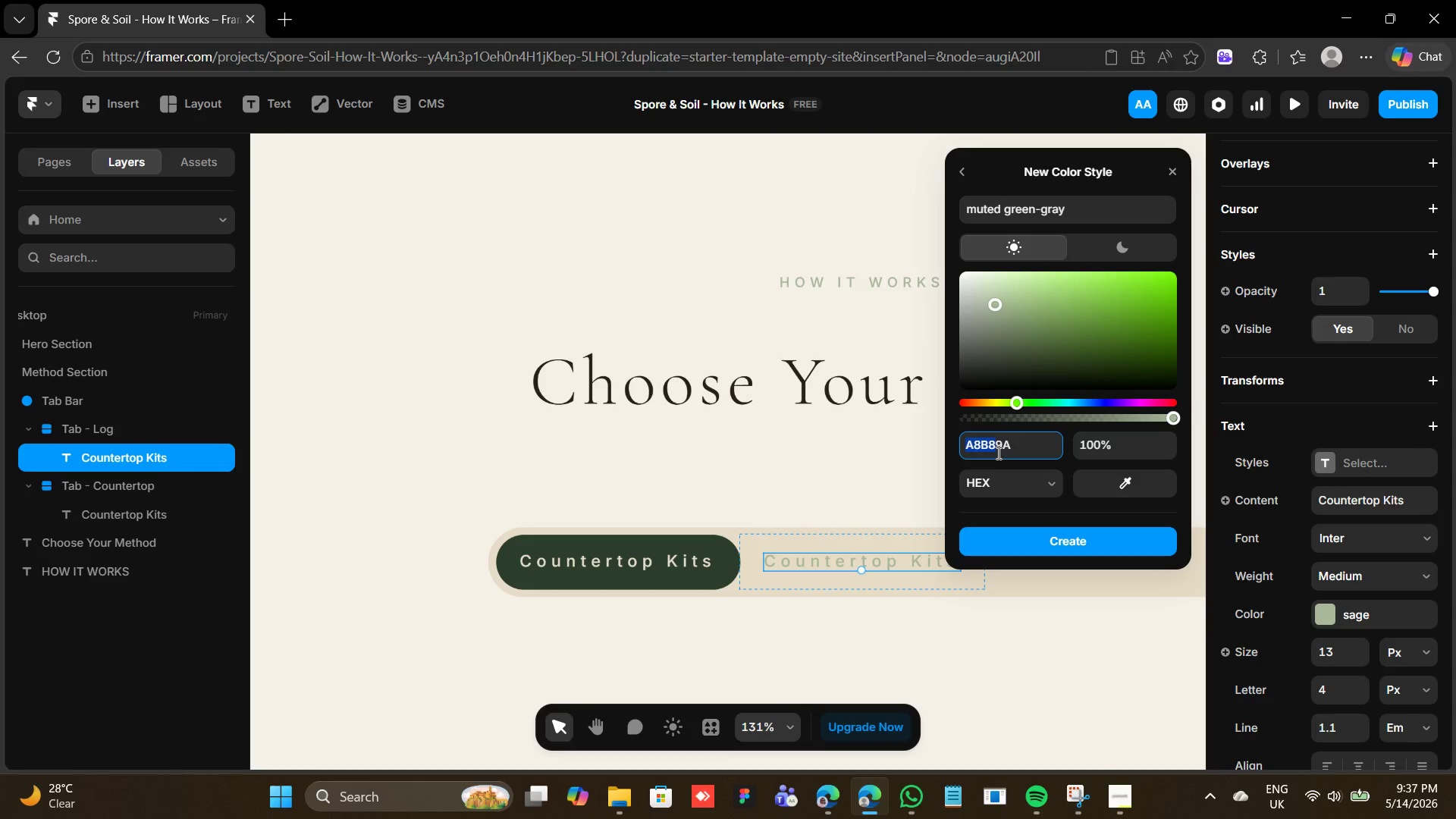 
double_click([995, 453])
 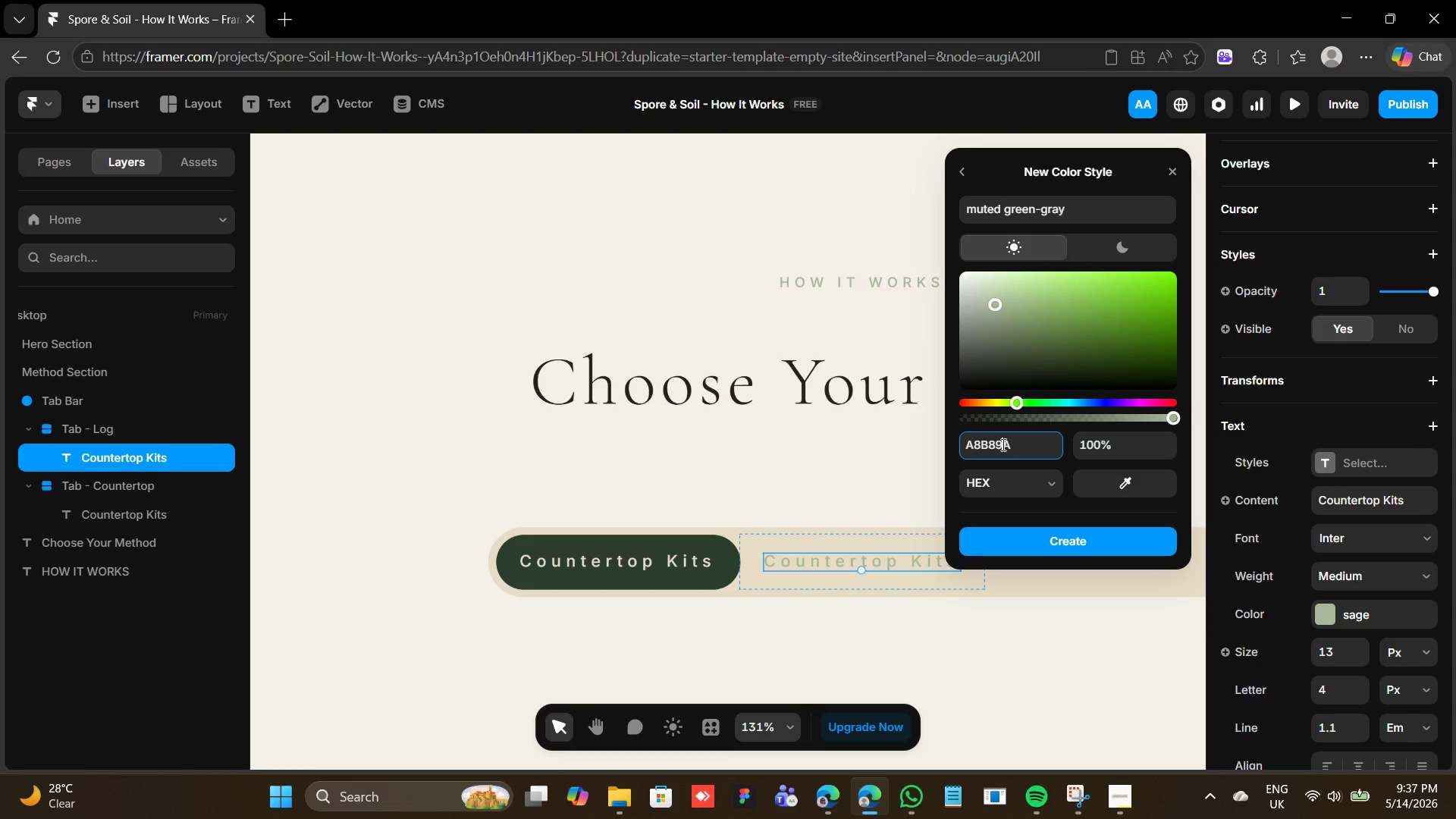 
triple_click([1002, 444])
 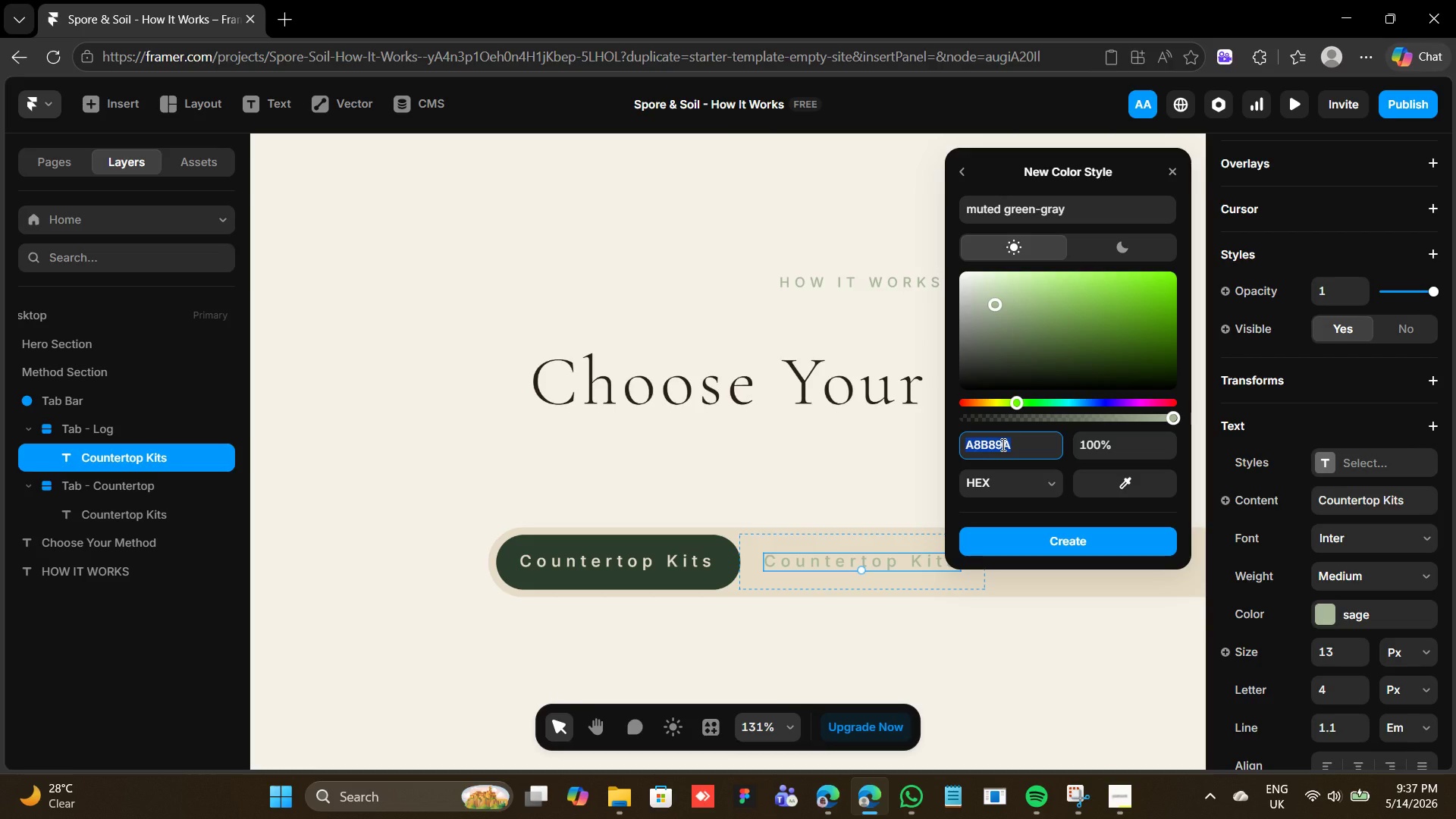 
type(6b7c6b)
 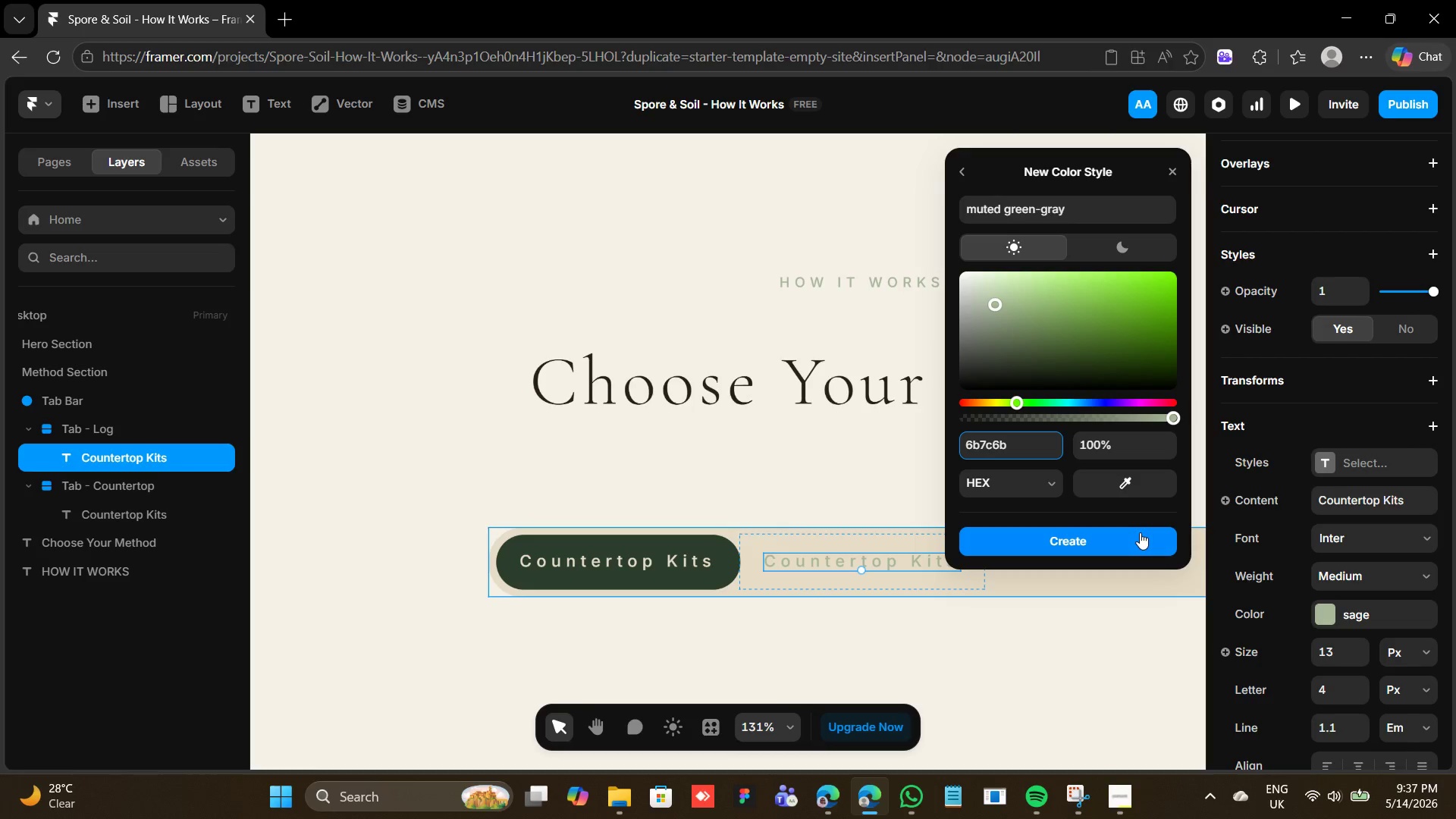 
left_click([1140, 532])
 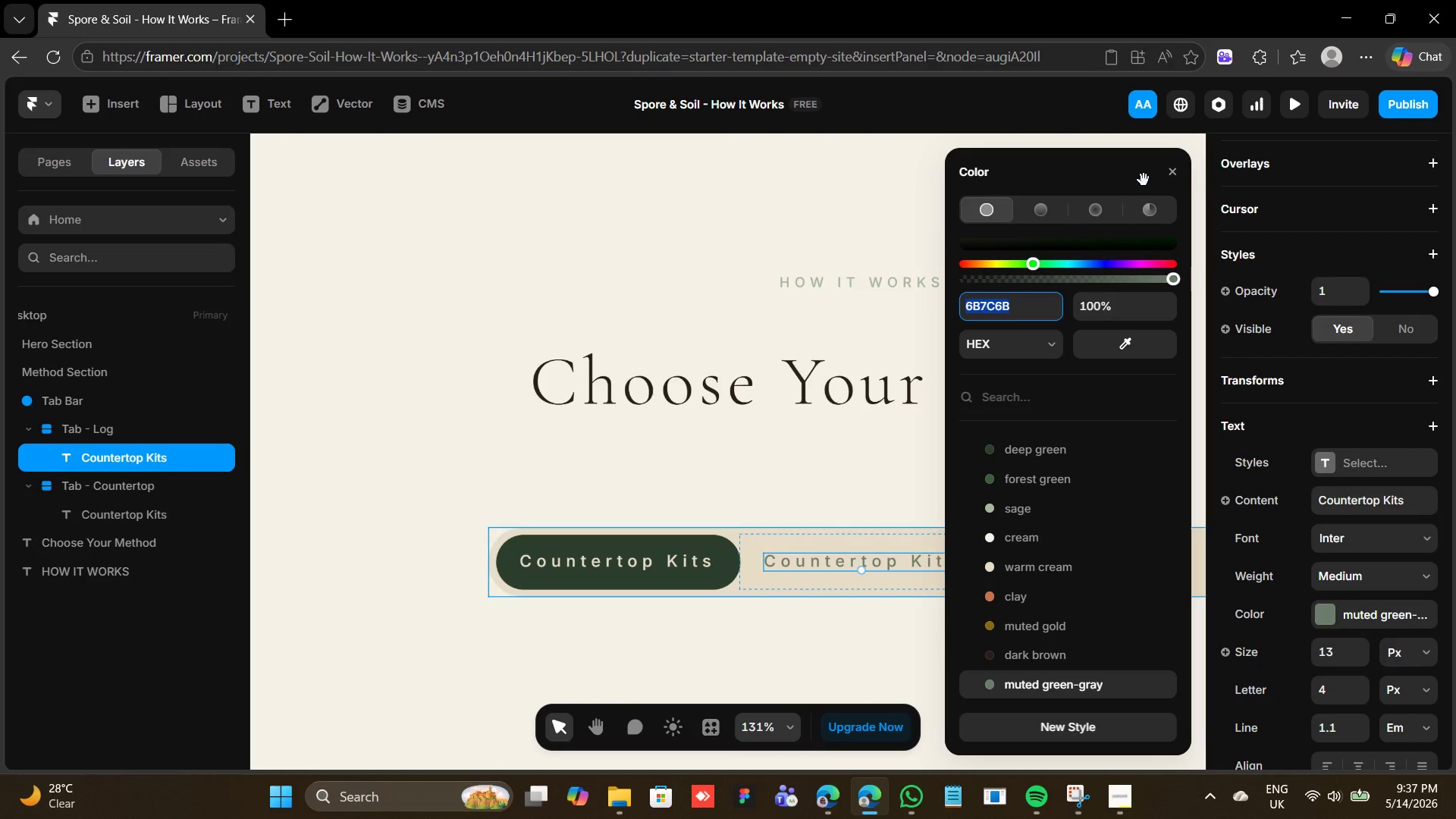 
left_click([1175, 178])
 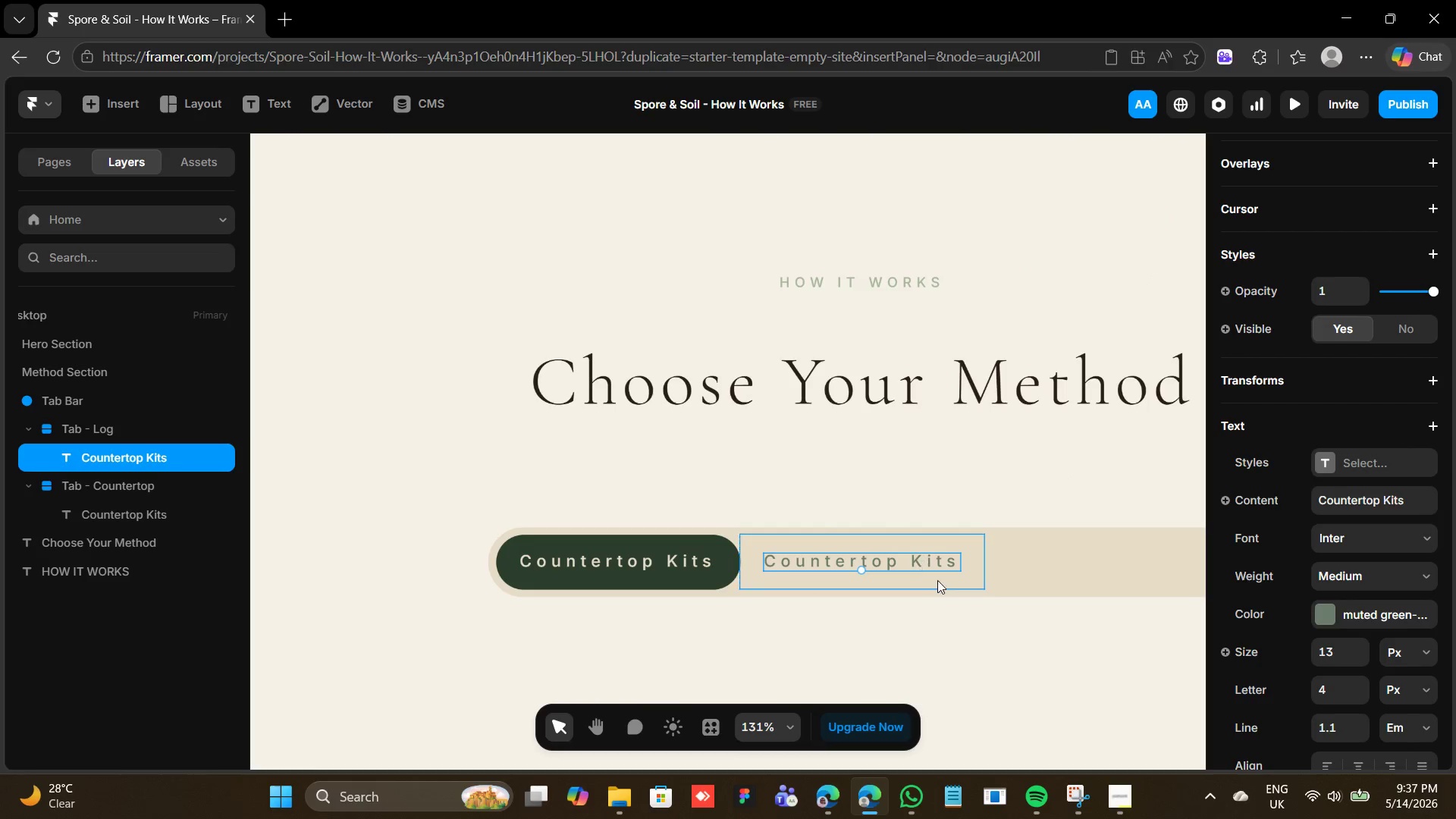 
left_click([879, 552])
 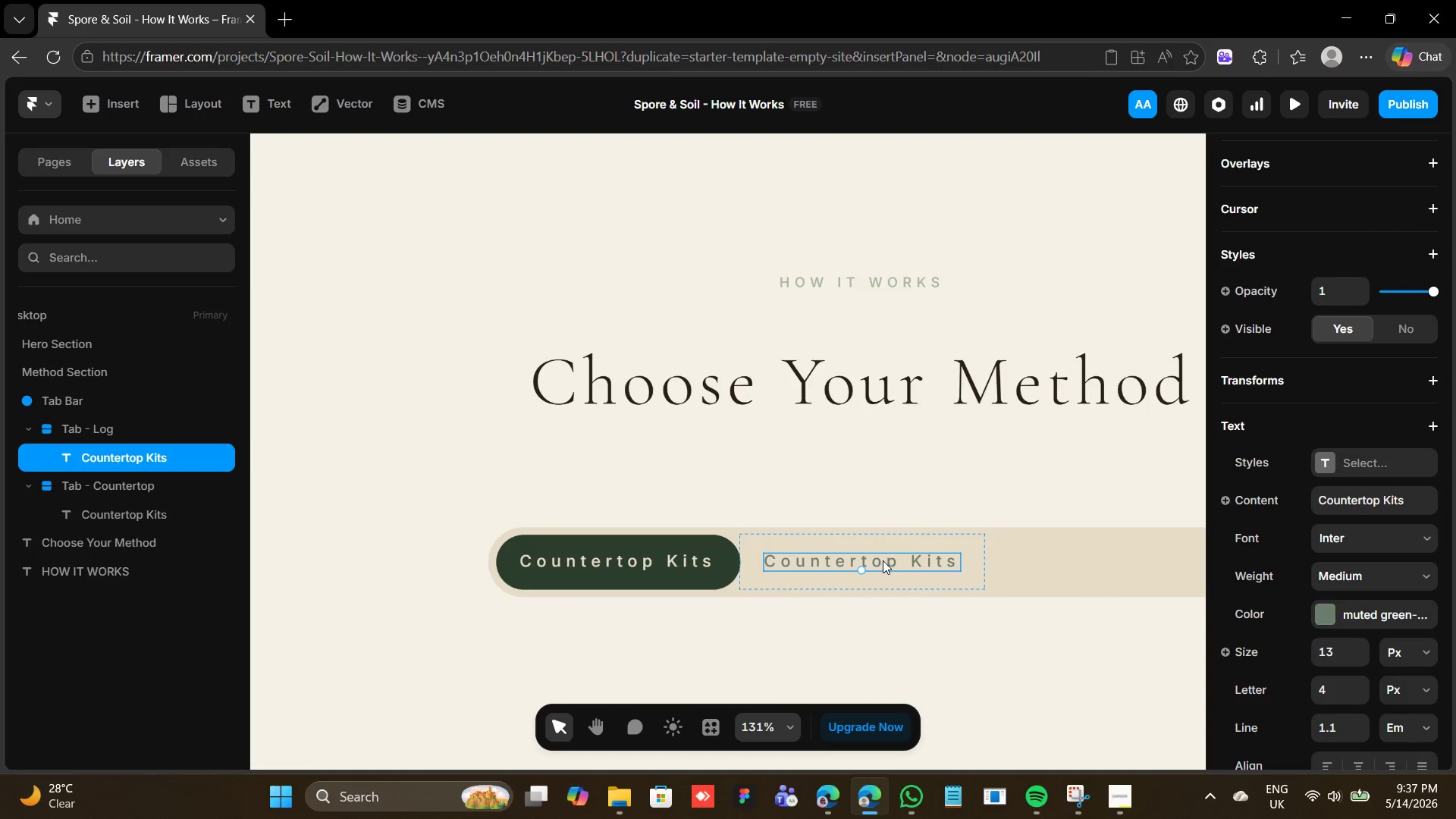 
double_click([883, 560])
 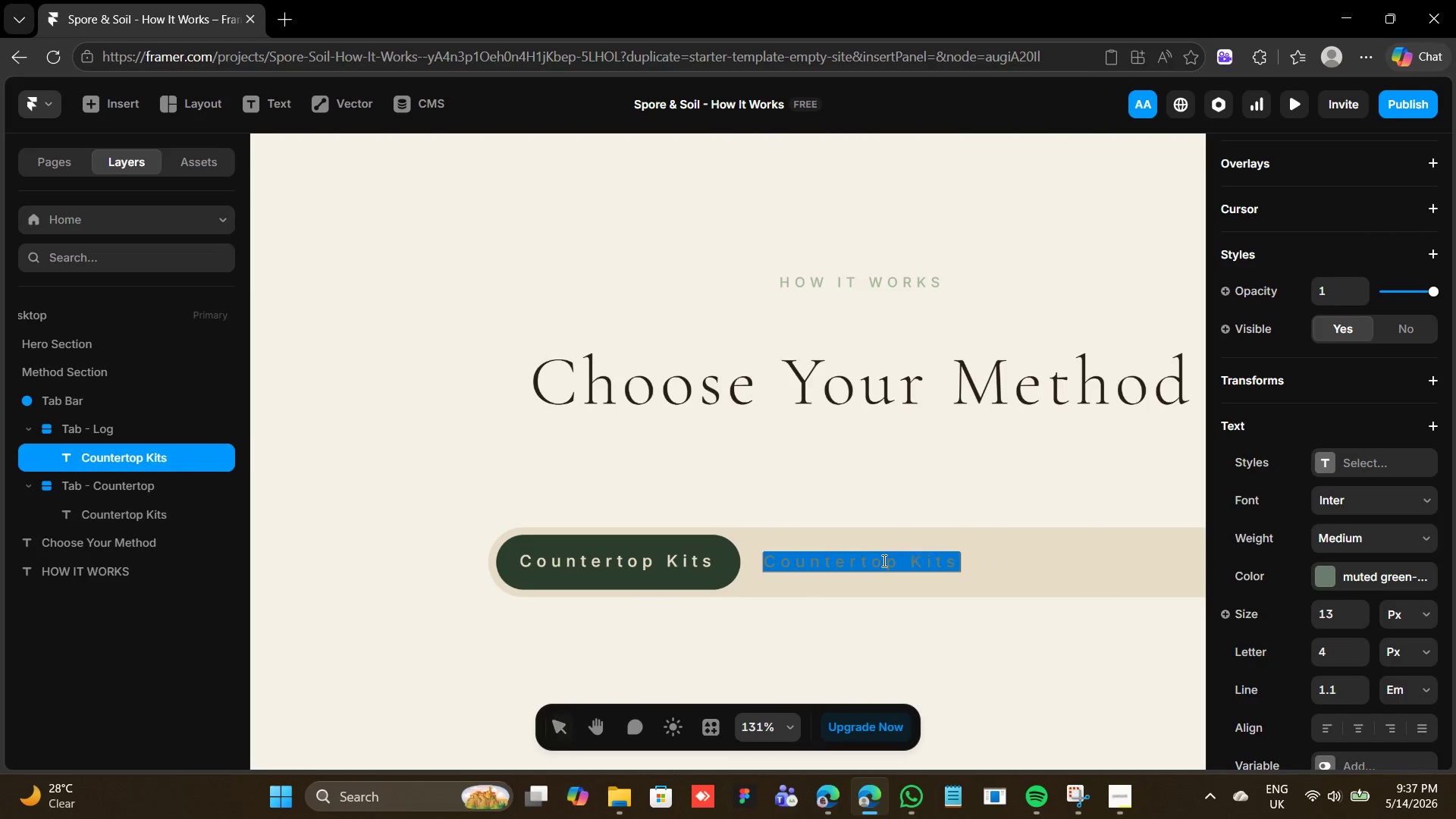 
triple_click([883, 560])
 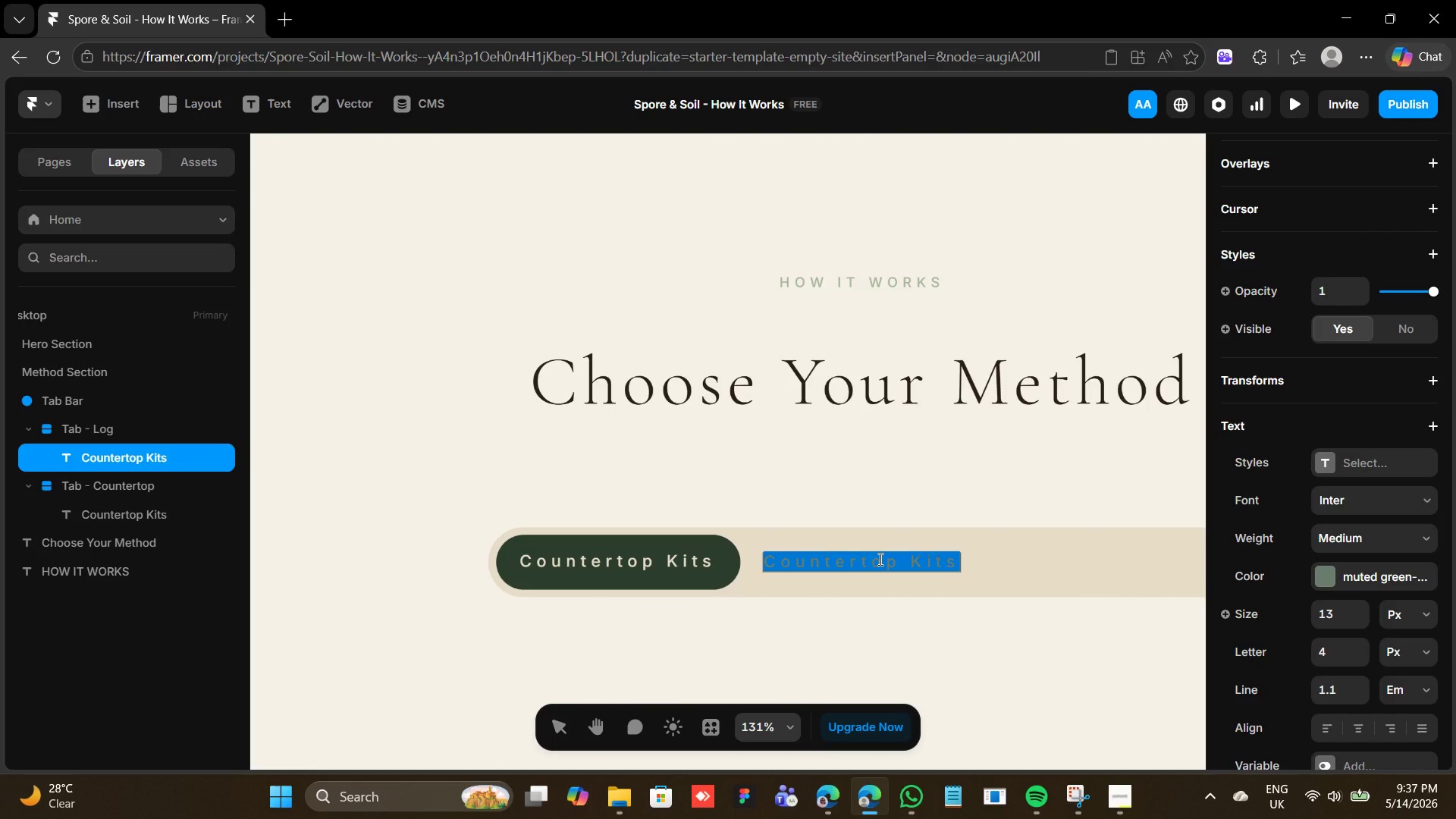 
type(Log Inoc)
 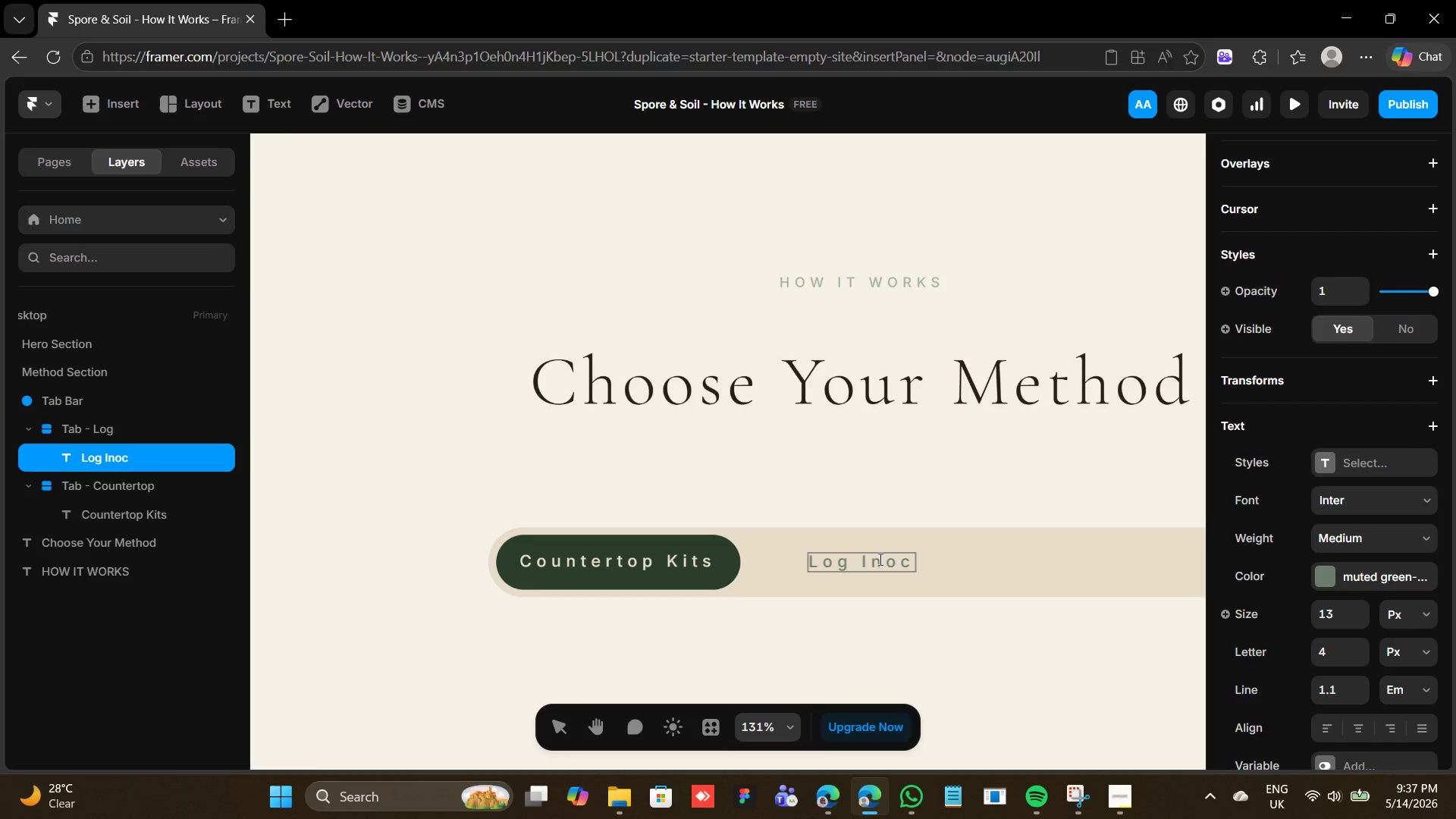 
wait(10.64)
 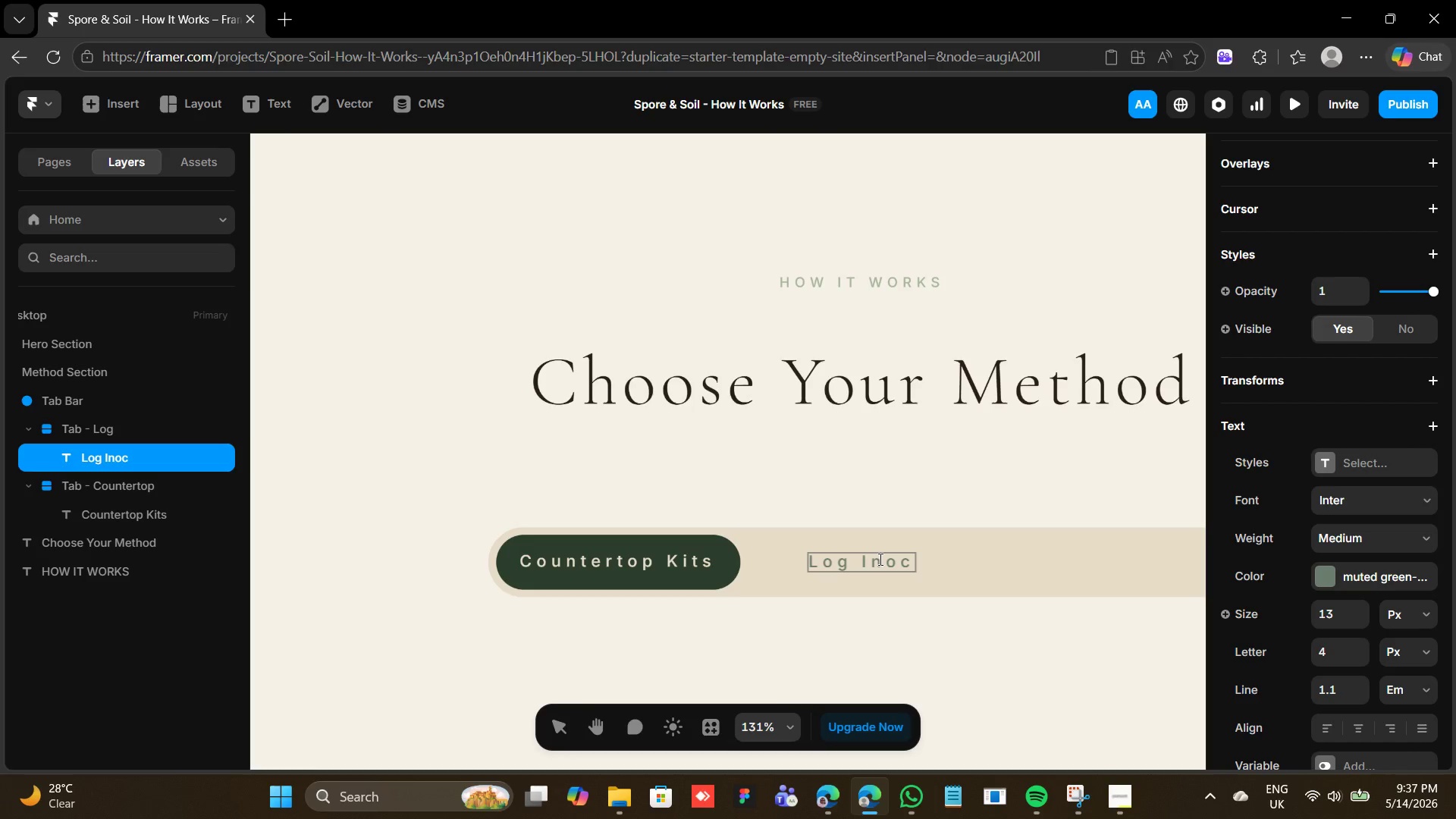 
type(ulation)
 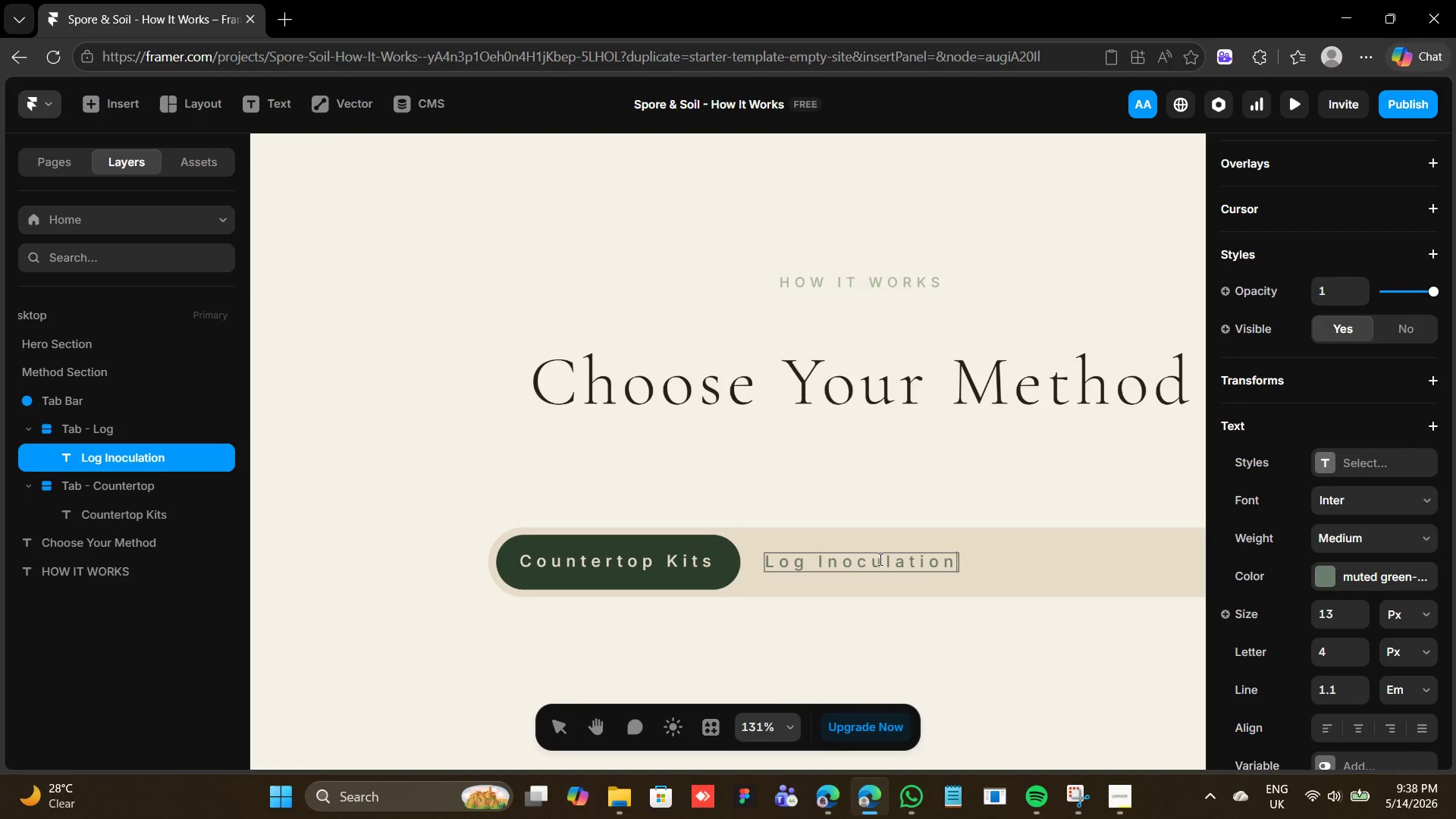 
wait(13.74)
 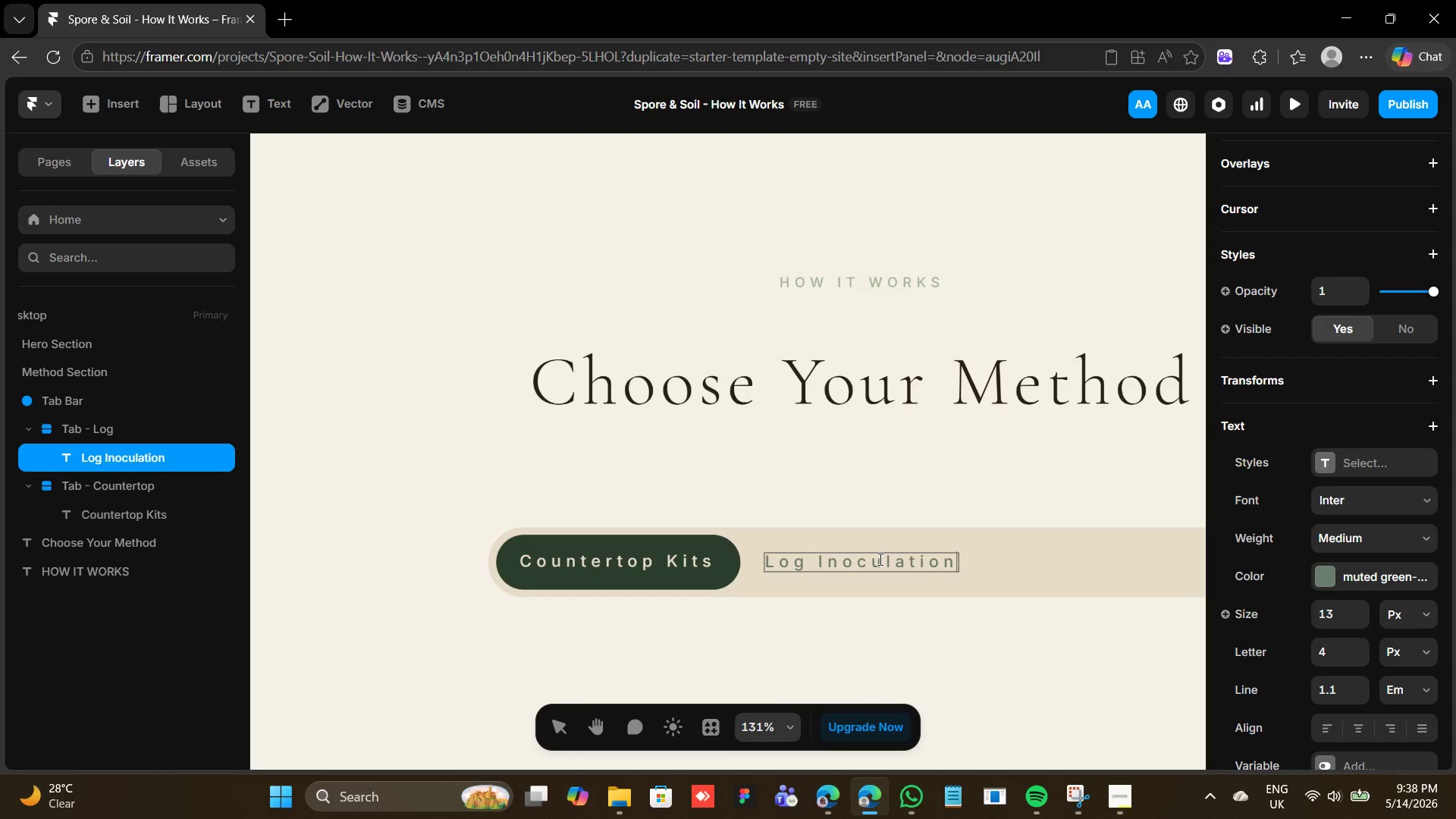 
left_click([850, 589])
 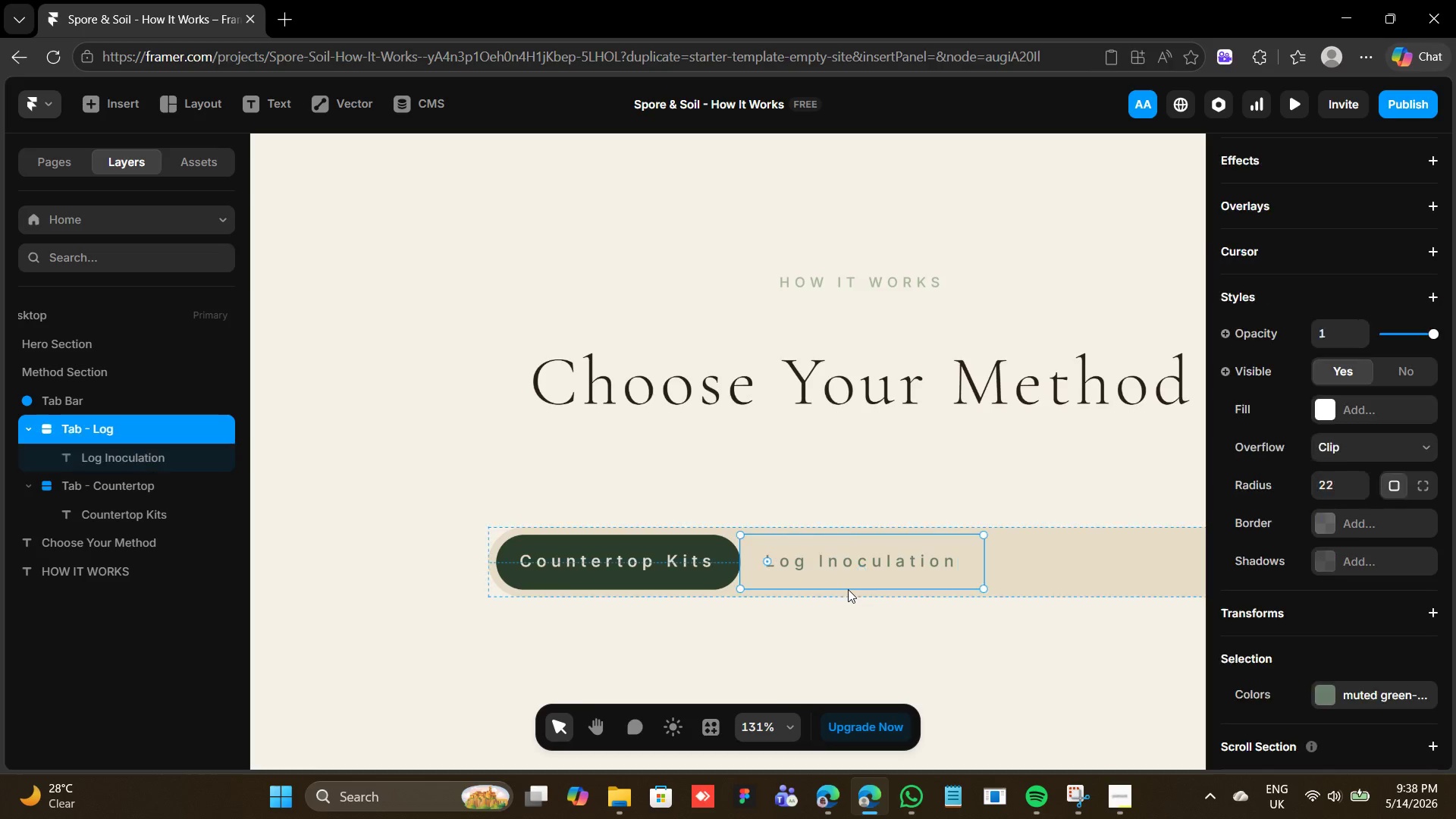 
left_click([848, 589])
 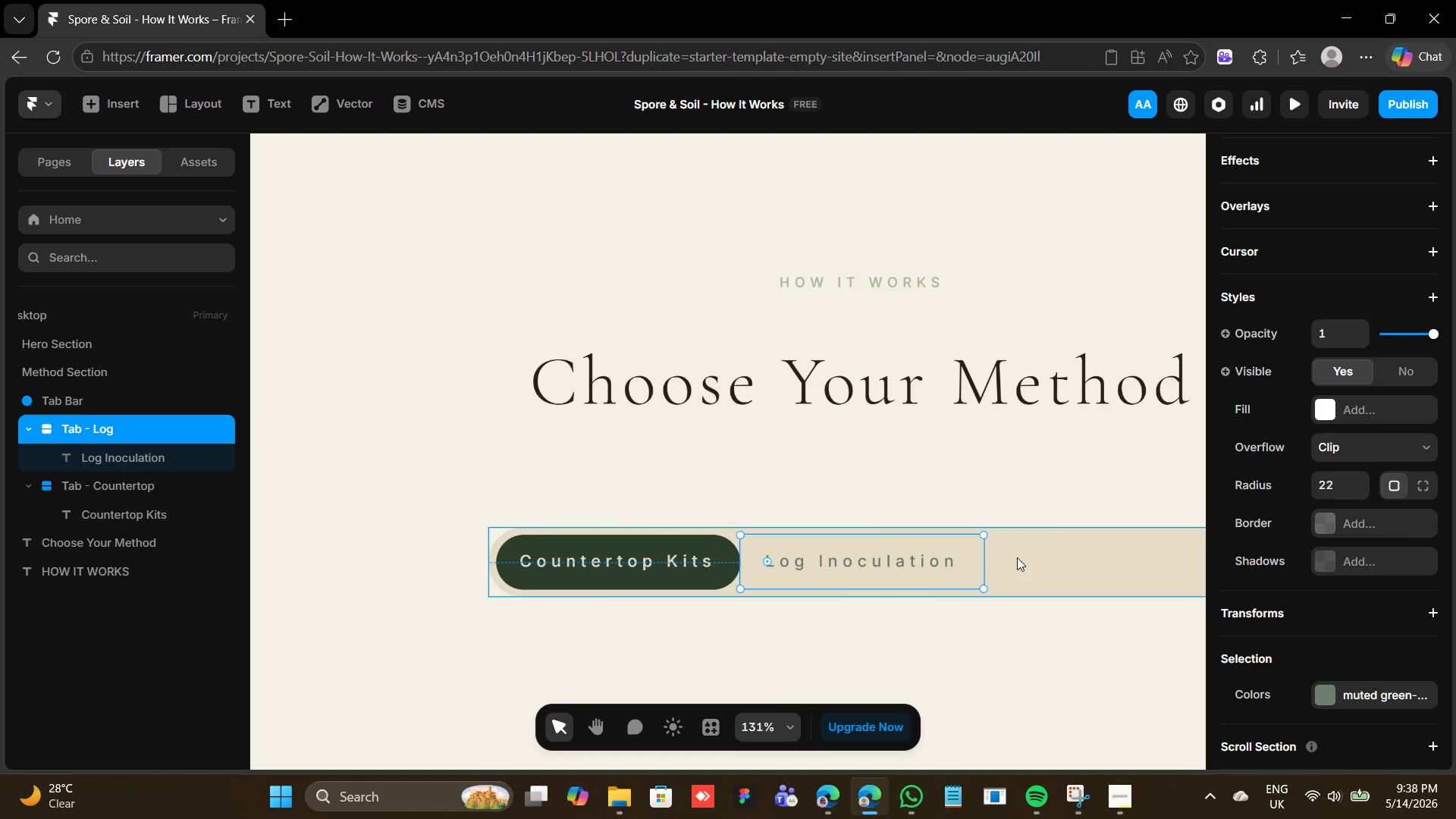 
key(Control+D)
 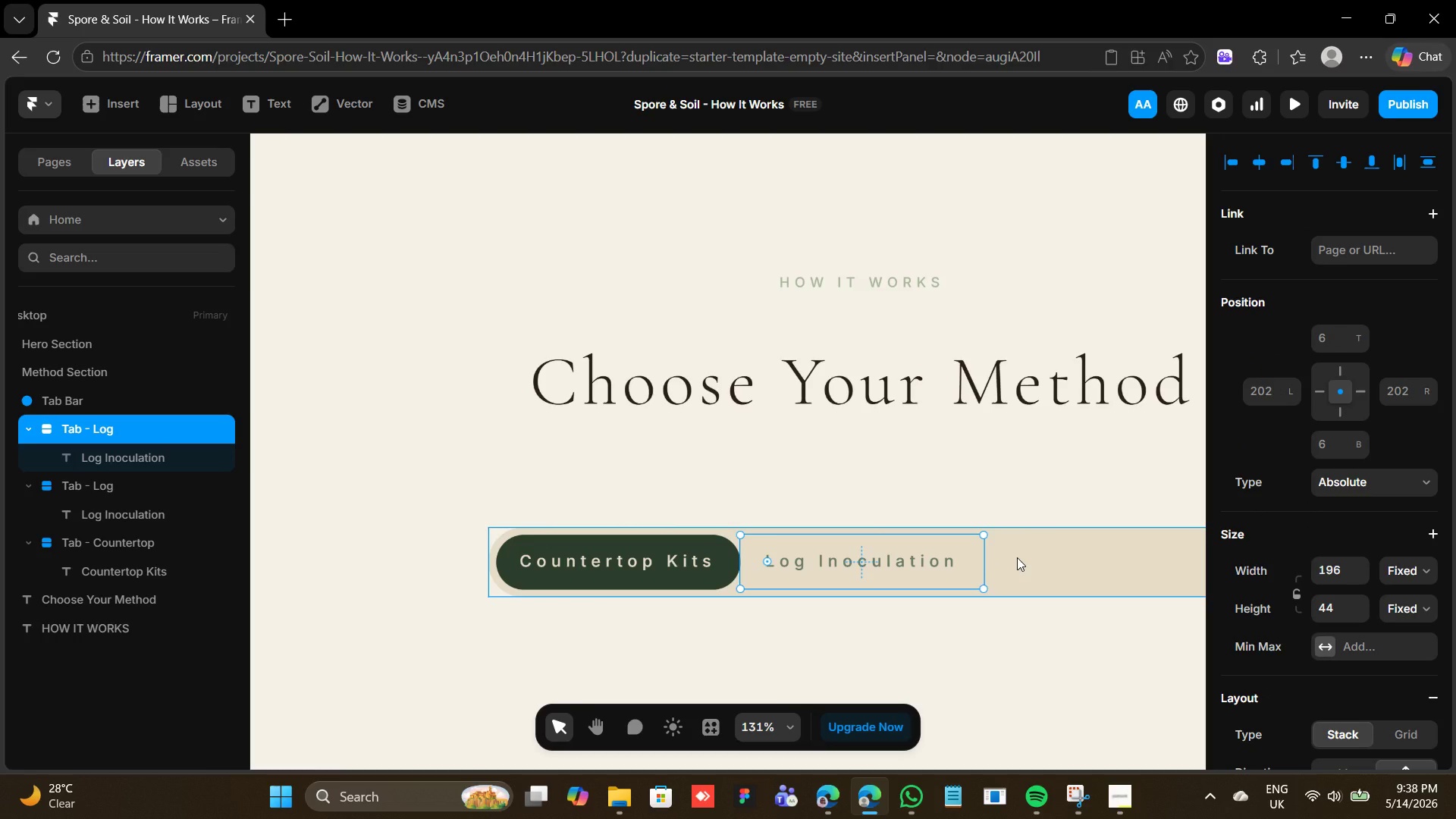 
hold_key(key=ShiftLeft, duration=2.02)
 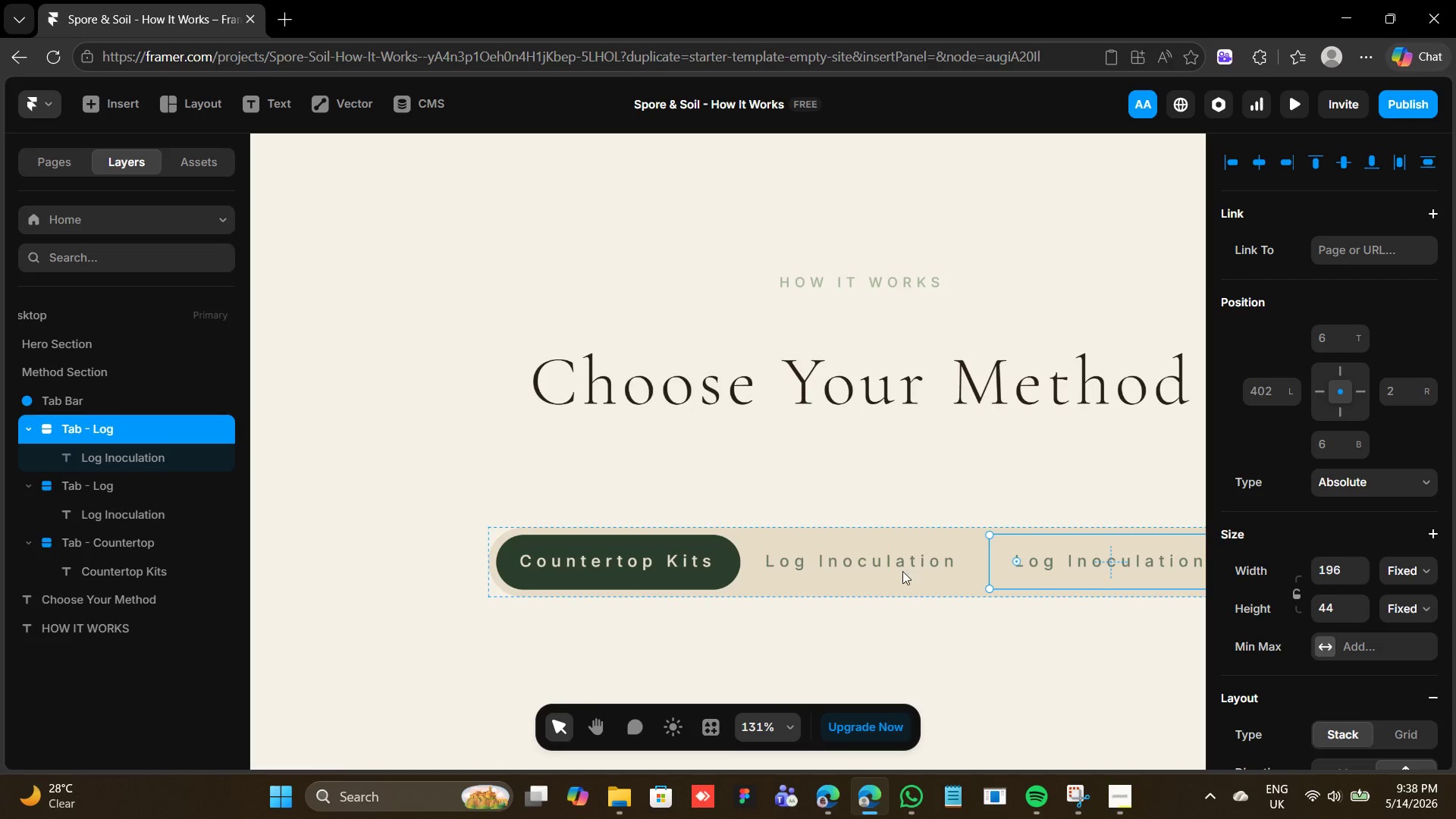 
hold_key(key=ArrowRight, duration=1.03)
 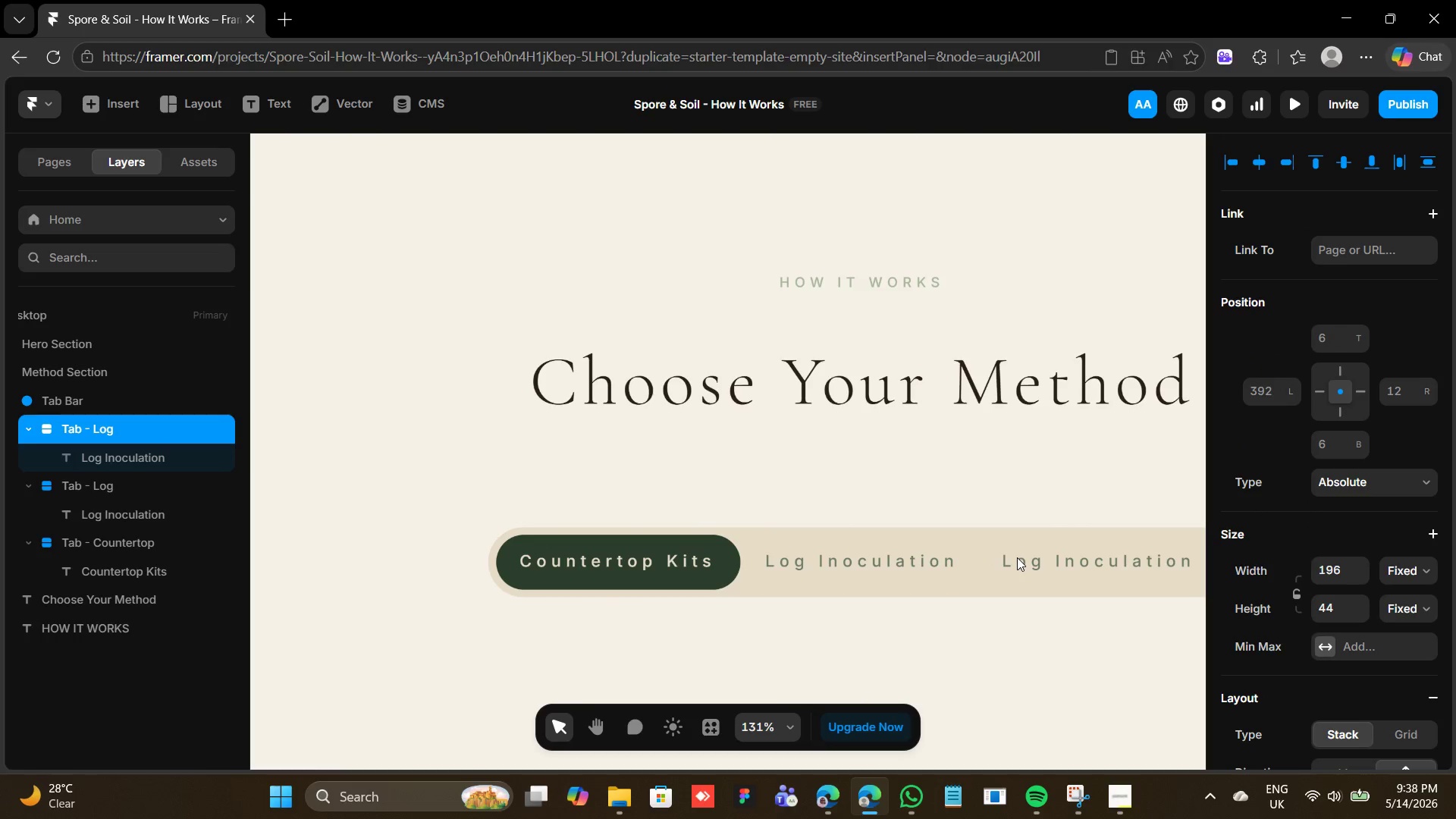 
hold_key(key=ArrowRight, duration=0.52)
 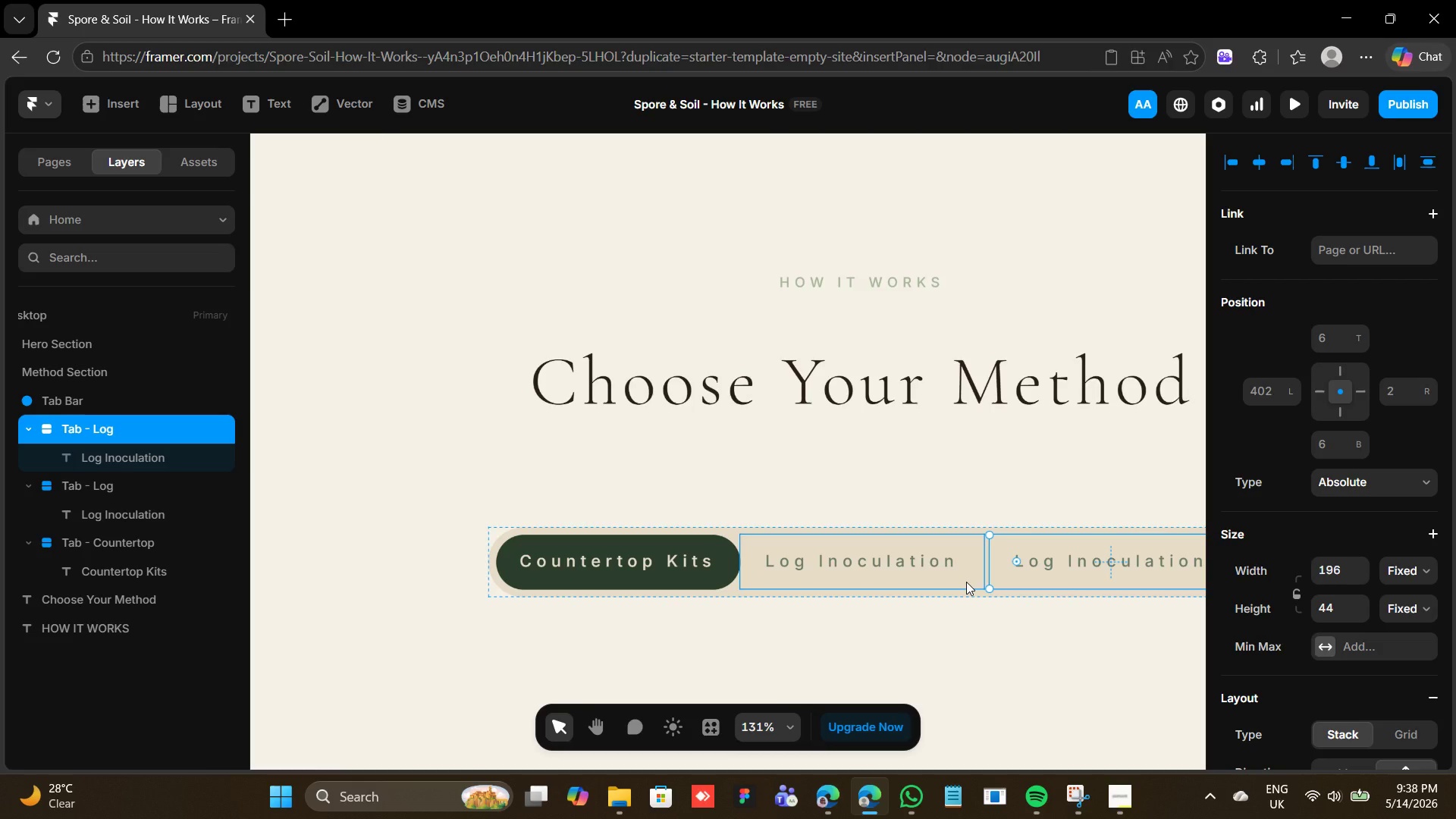 
key(Alt+ArrowLeft)
 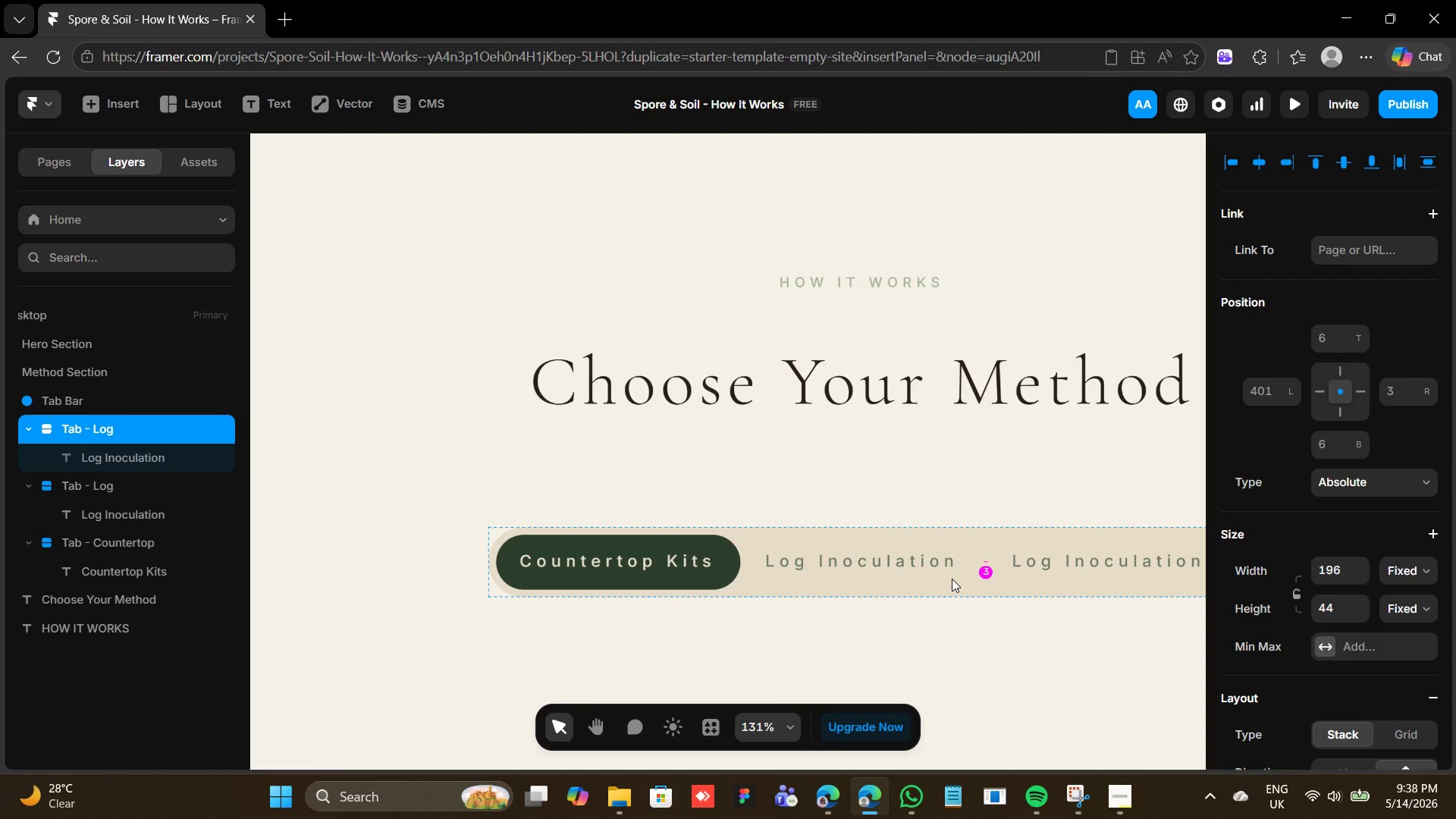 
key(Alt+ArrowLeft)
 